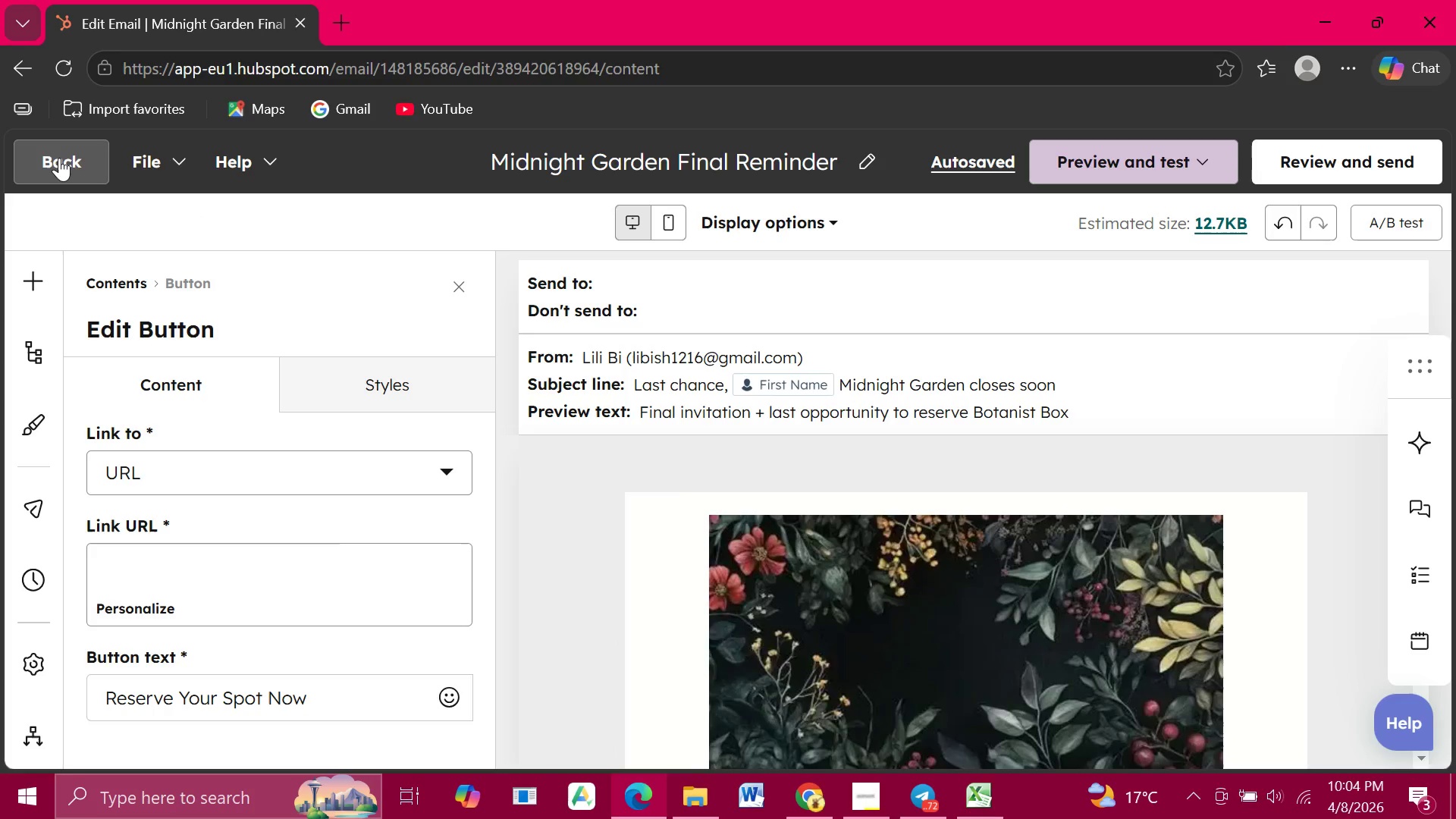 
left_click([59, 158])
 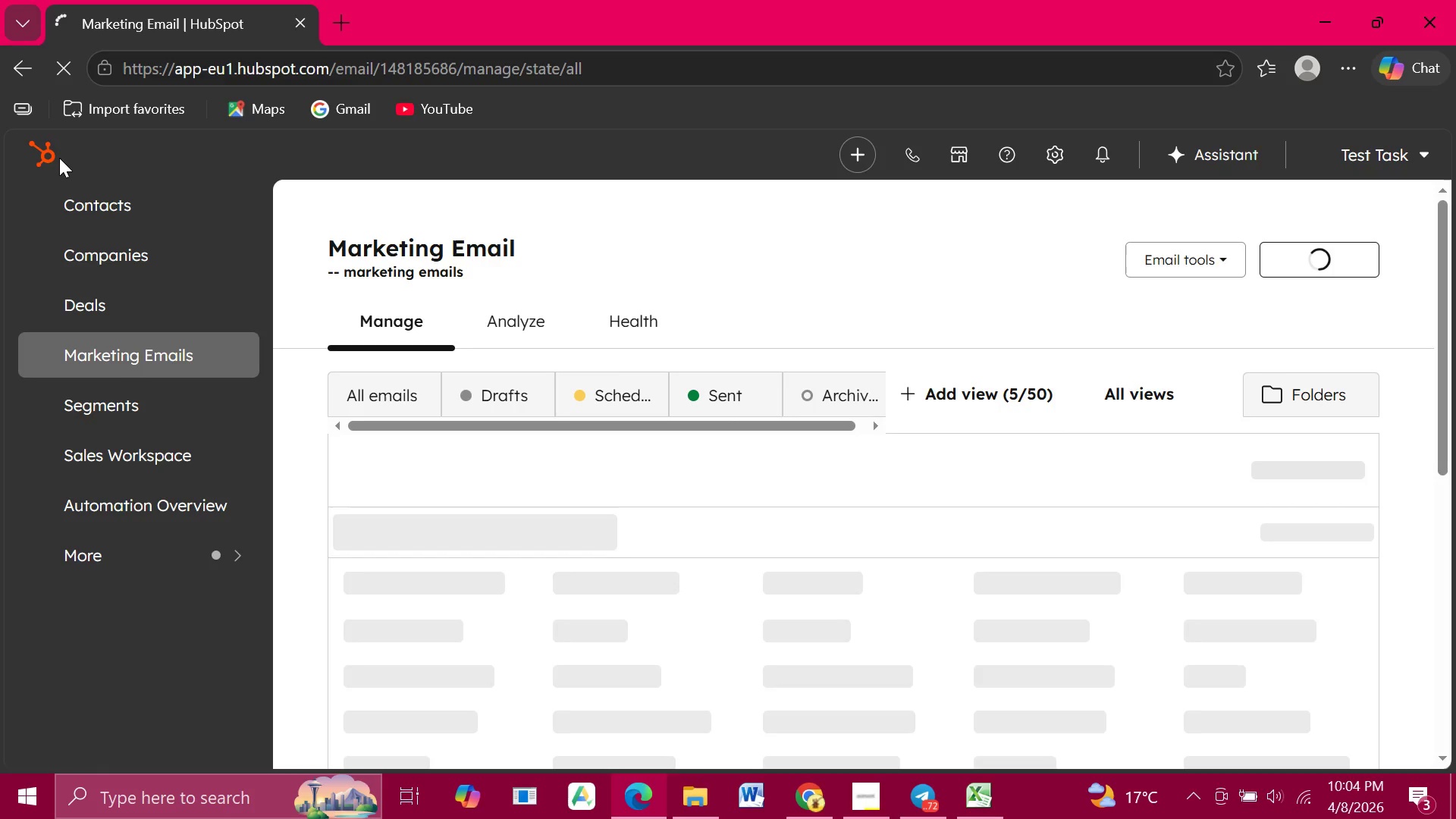 
wait(9.98)
 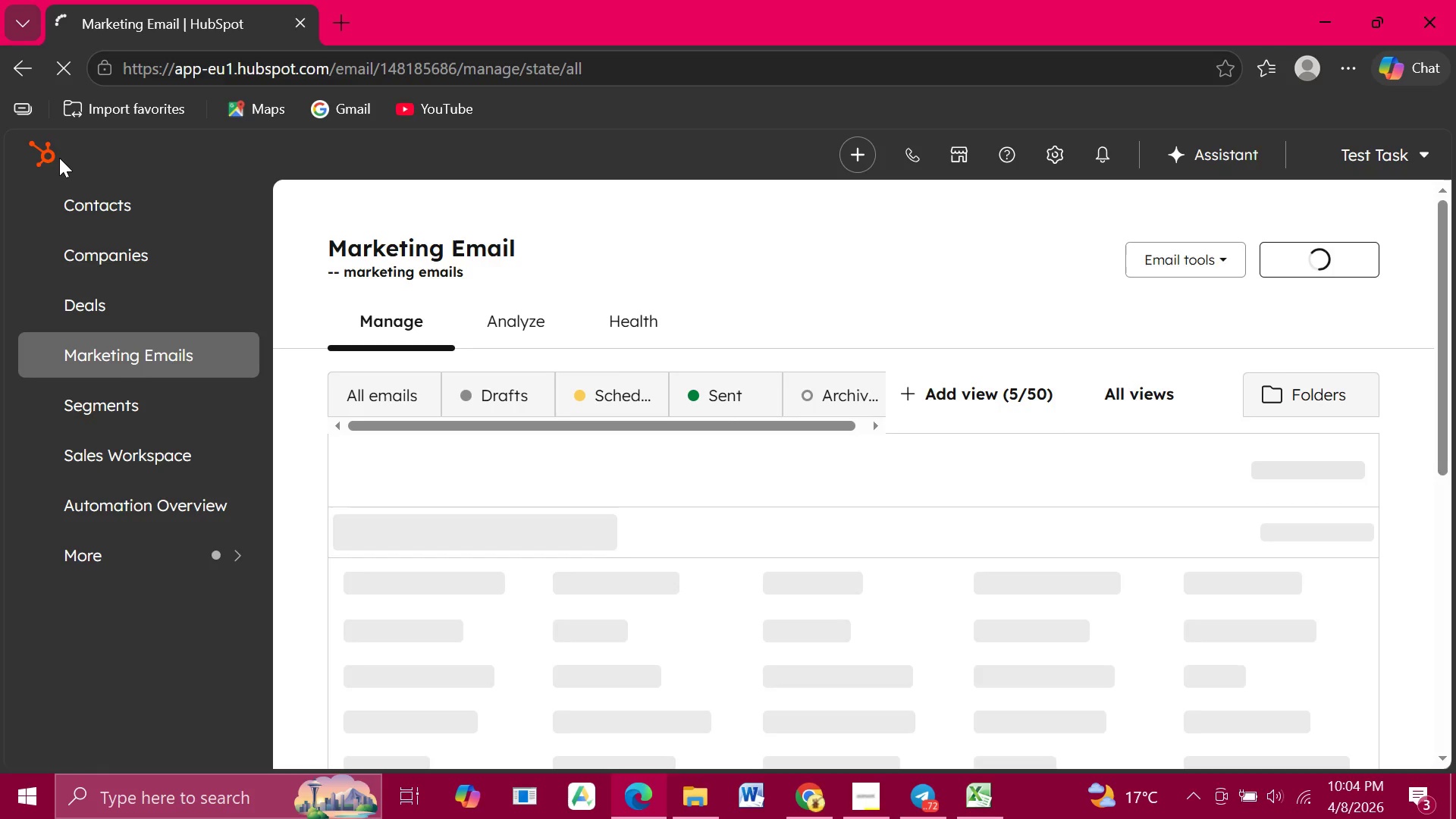 
left_click([148, 419])
 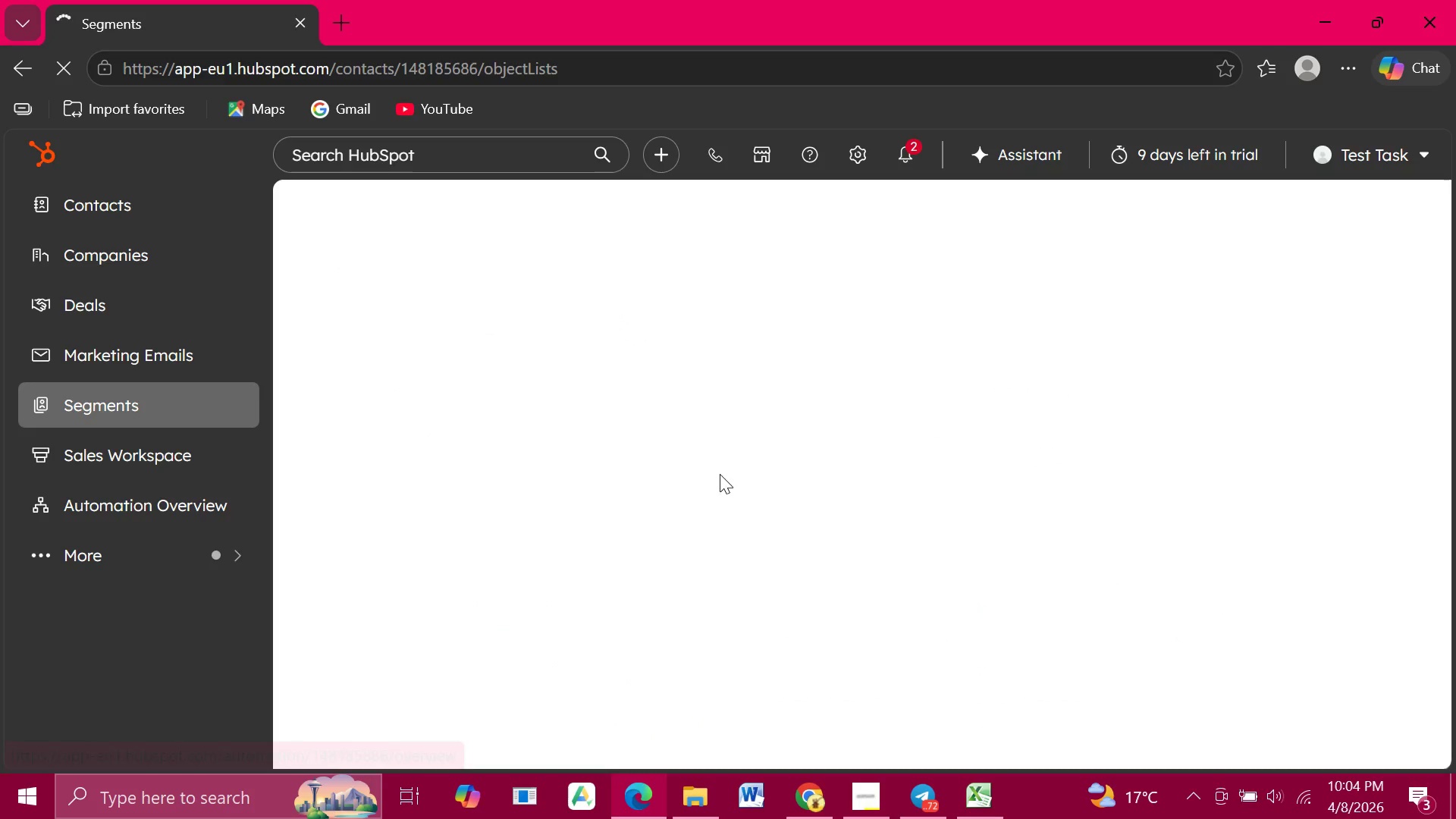 
wait(9.02)
 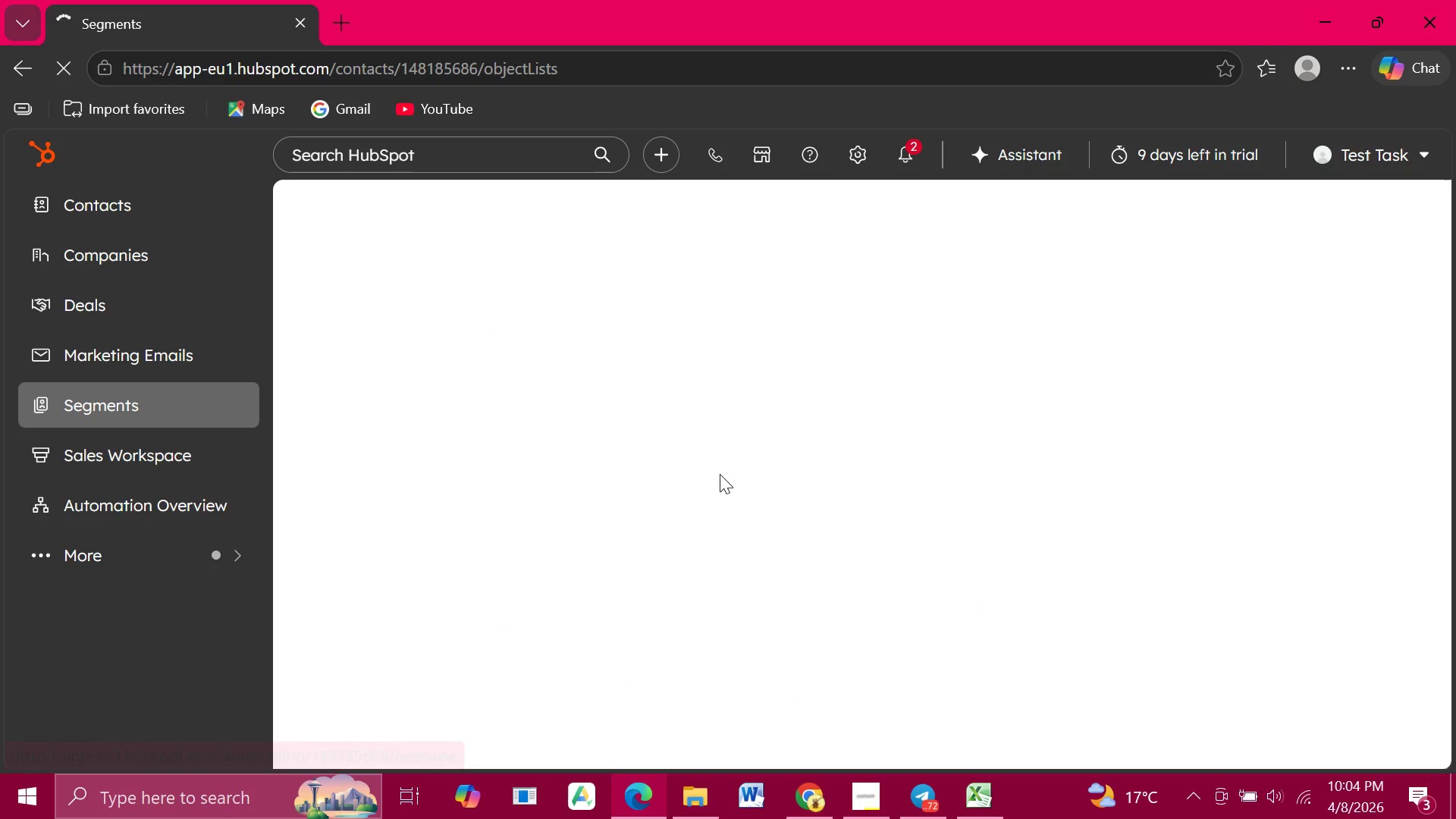 
mouse_move([951, 385])
 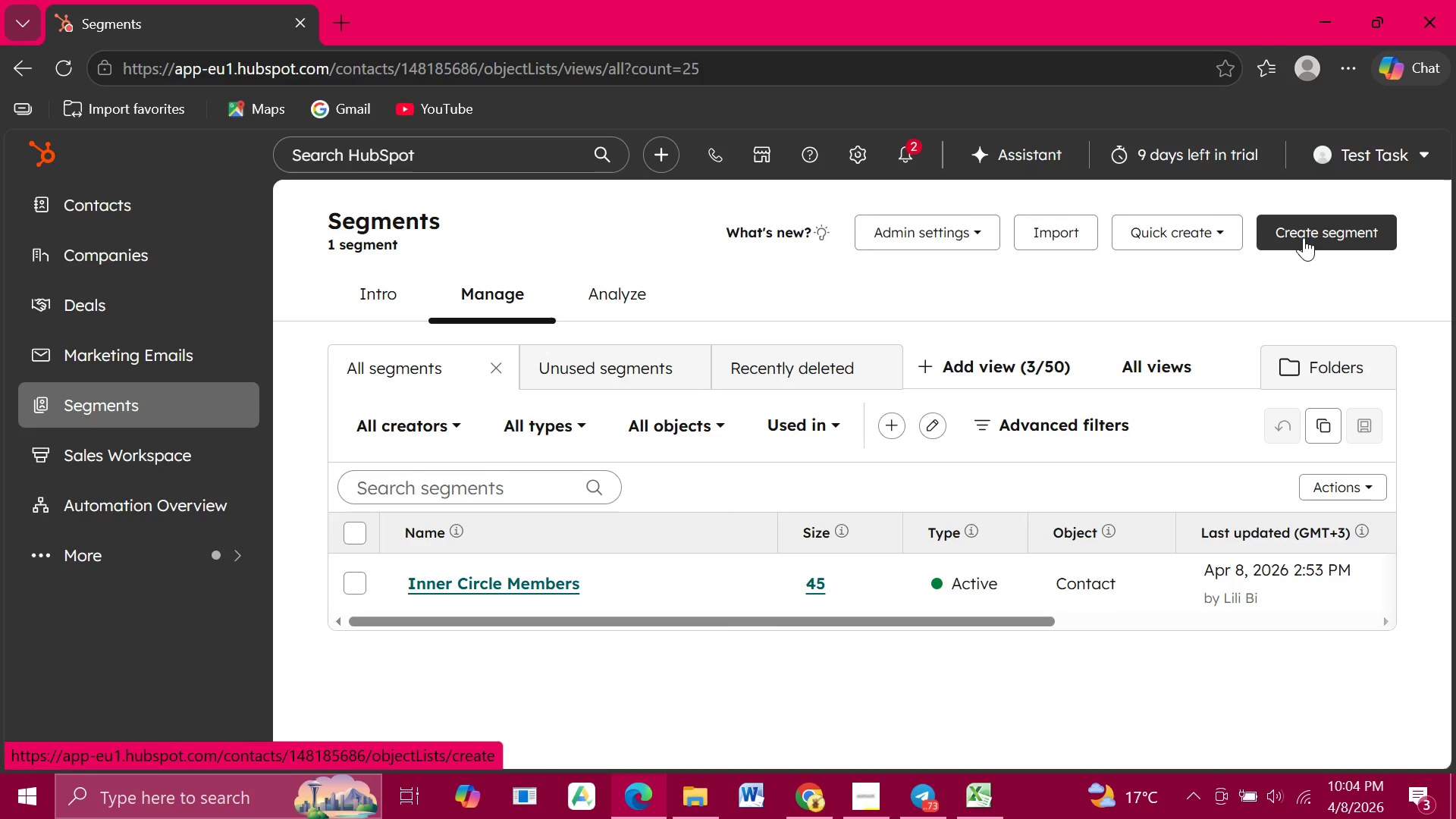 
left_click([1304, 237])
 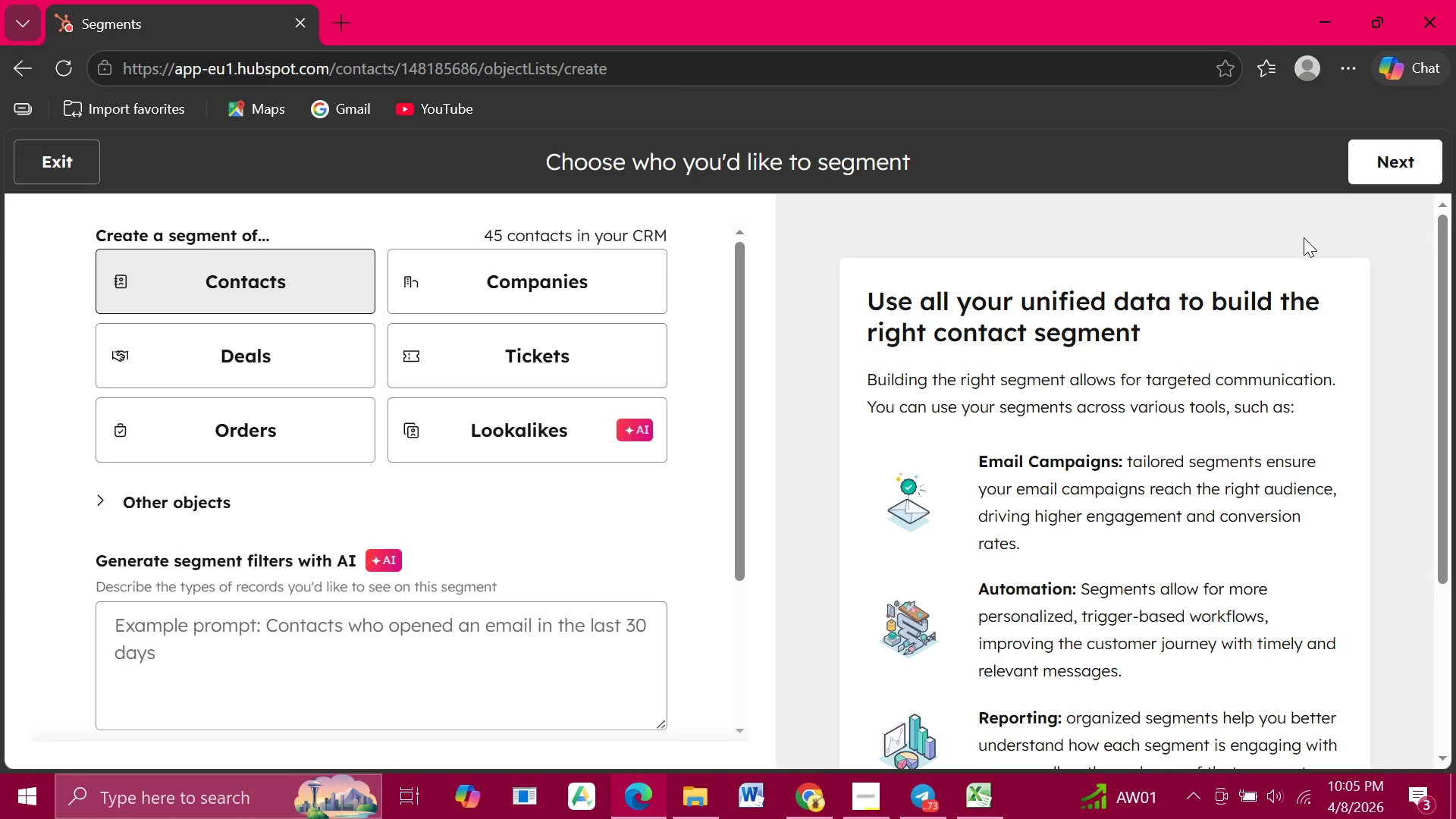 
wait(12.7)
 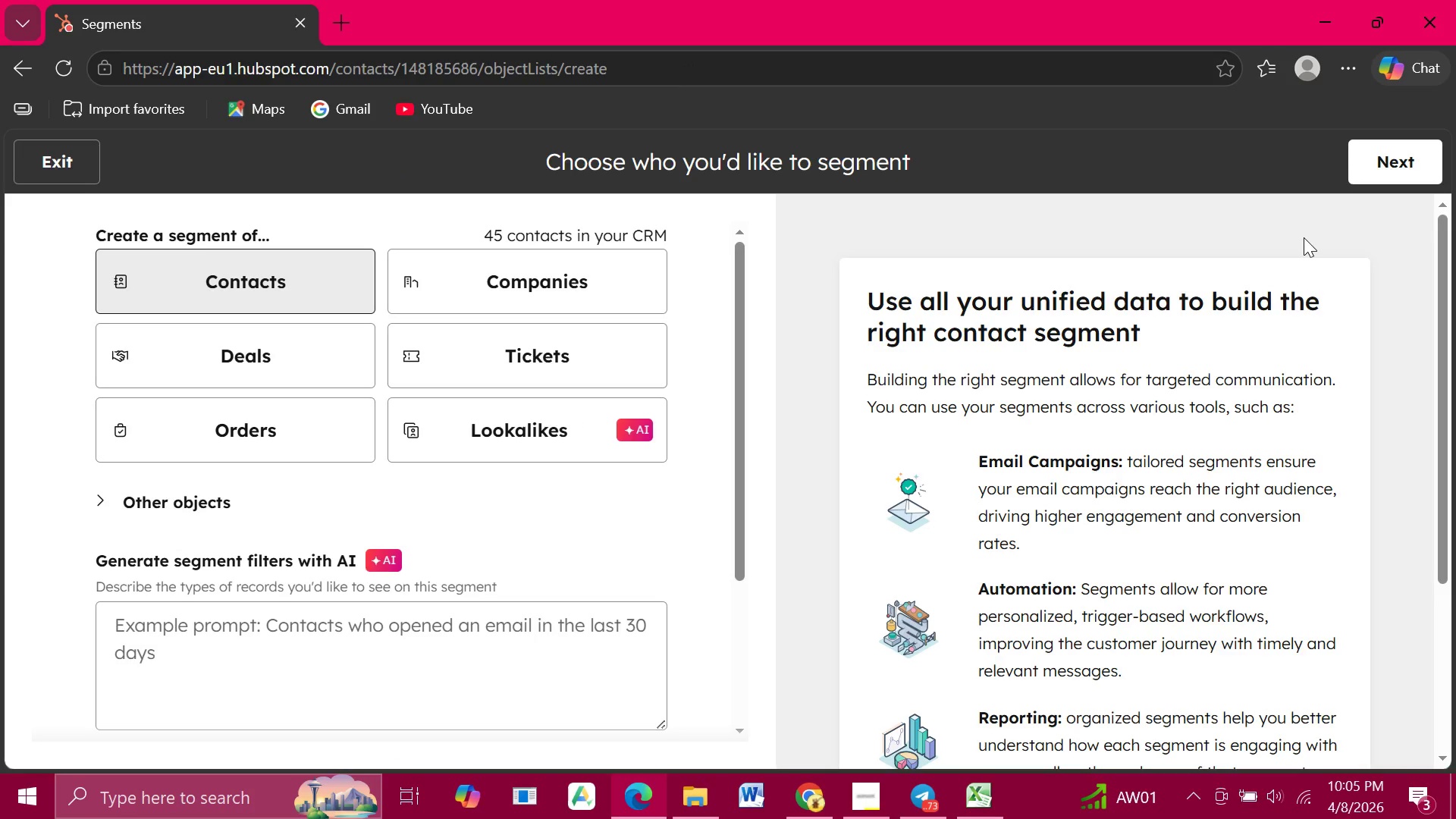 
left_click([1379, 163])
 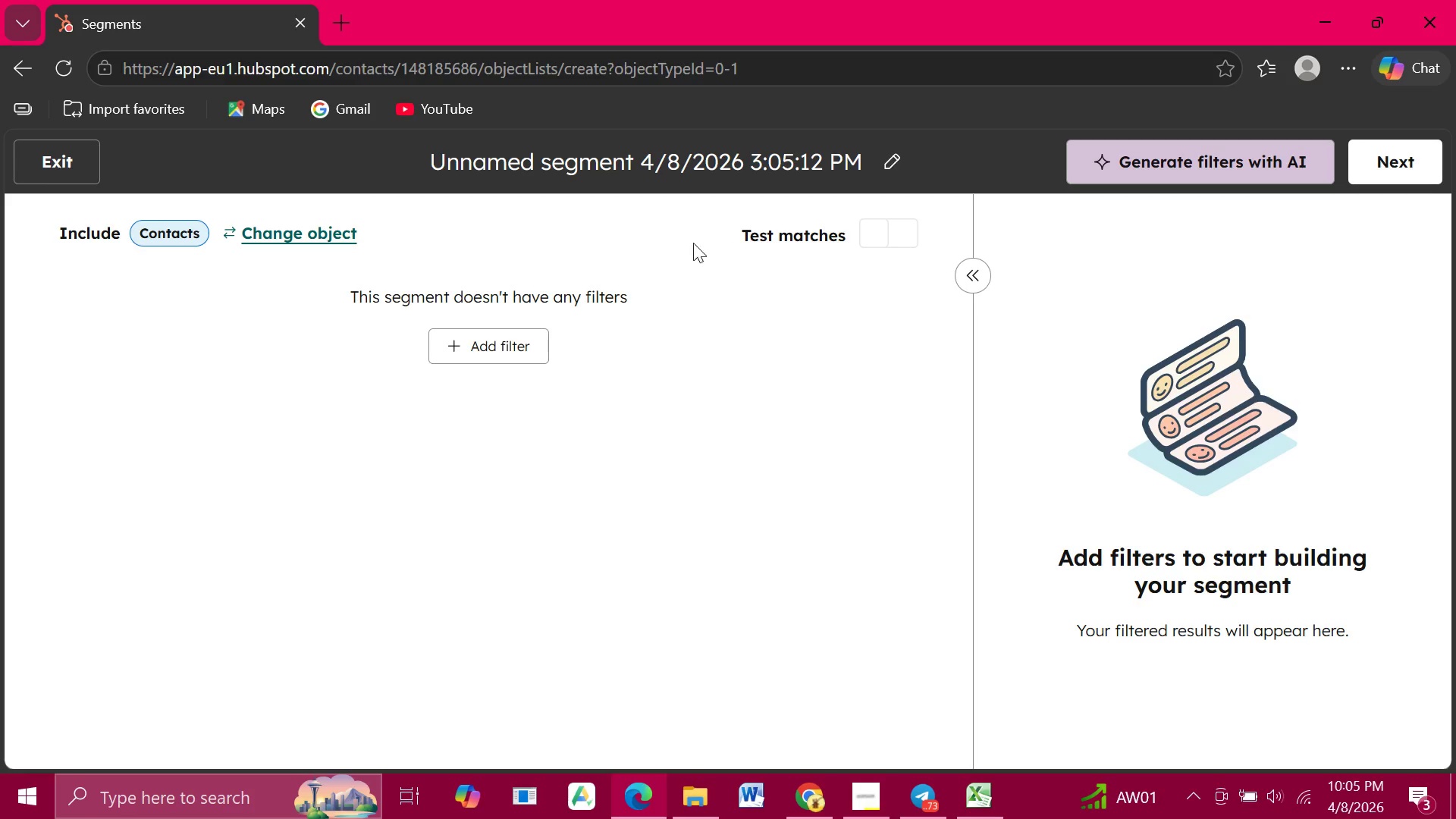 
wait(9.58)
 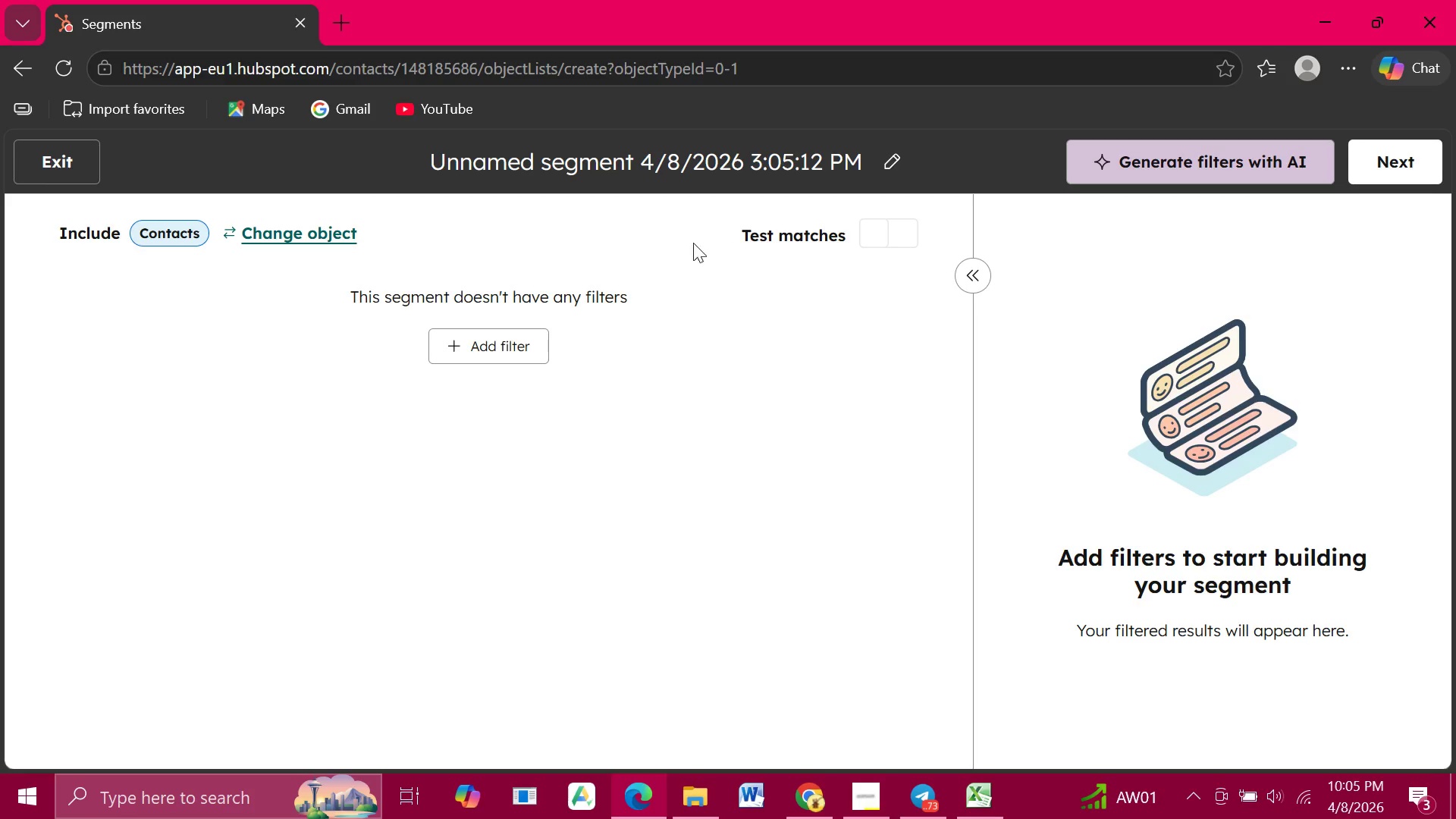 
left_click([893, 161])
 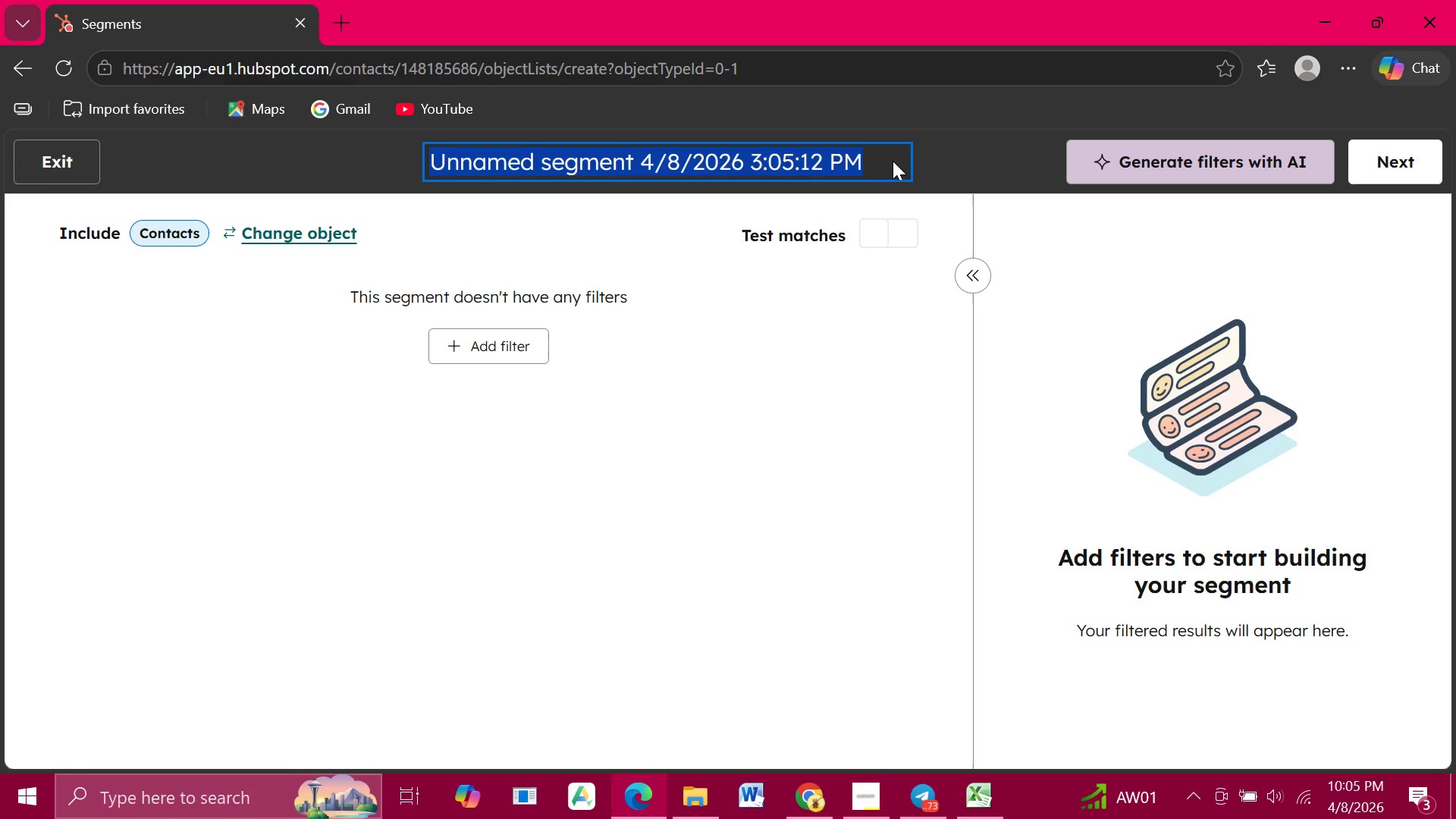 
type(Midnight Garden Audience)
 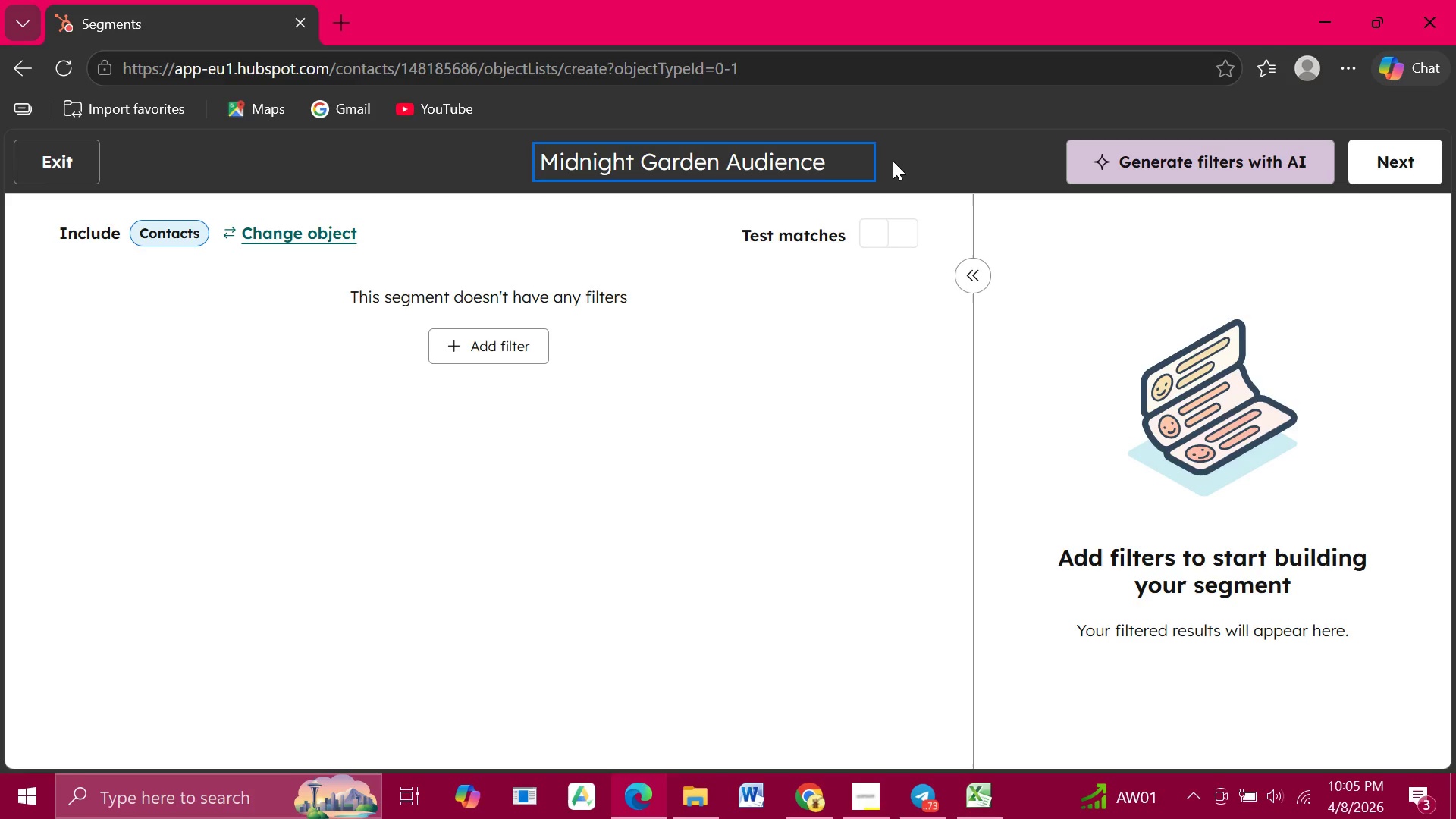 
wait(8.66)
 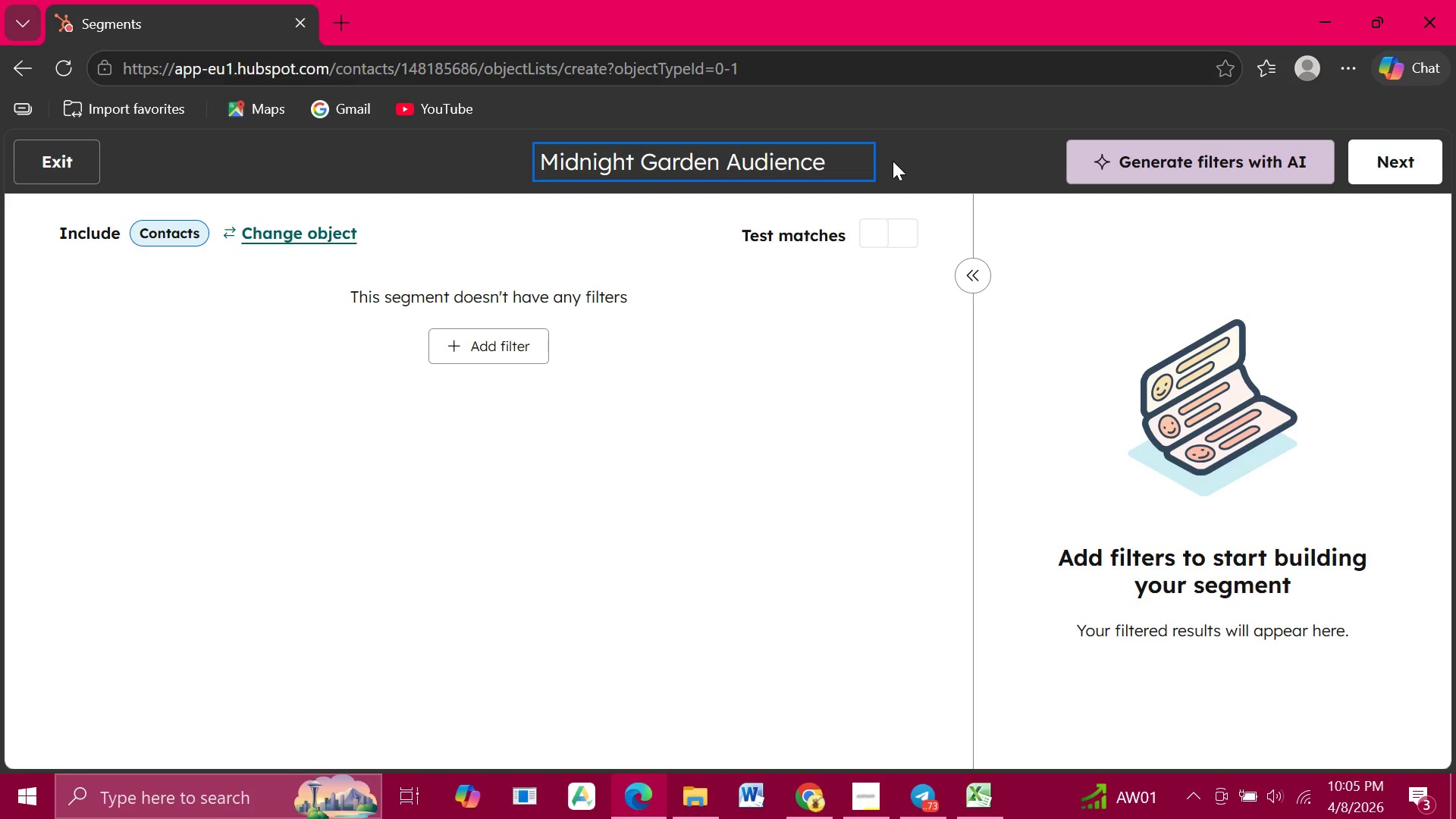 
left_click([497, 334])
 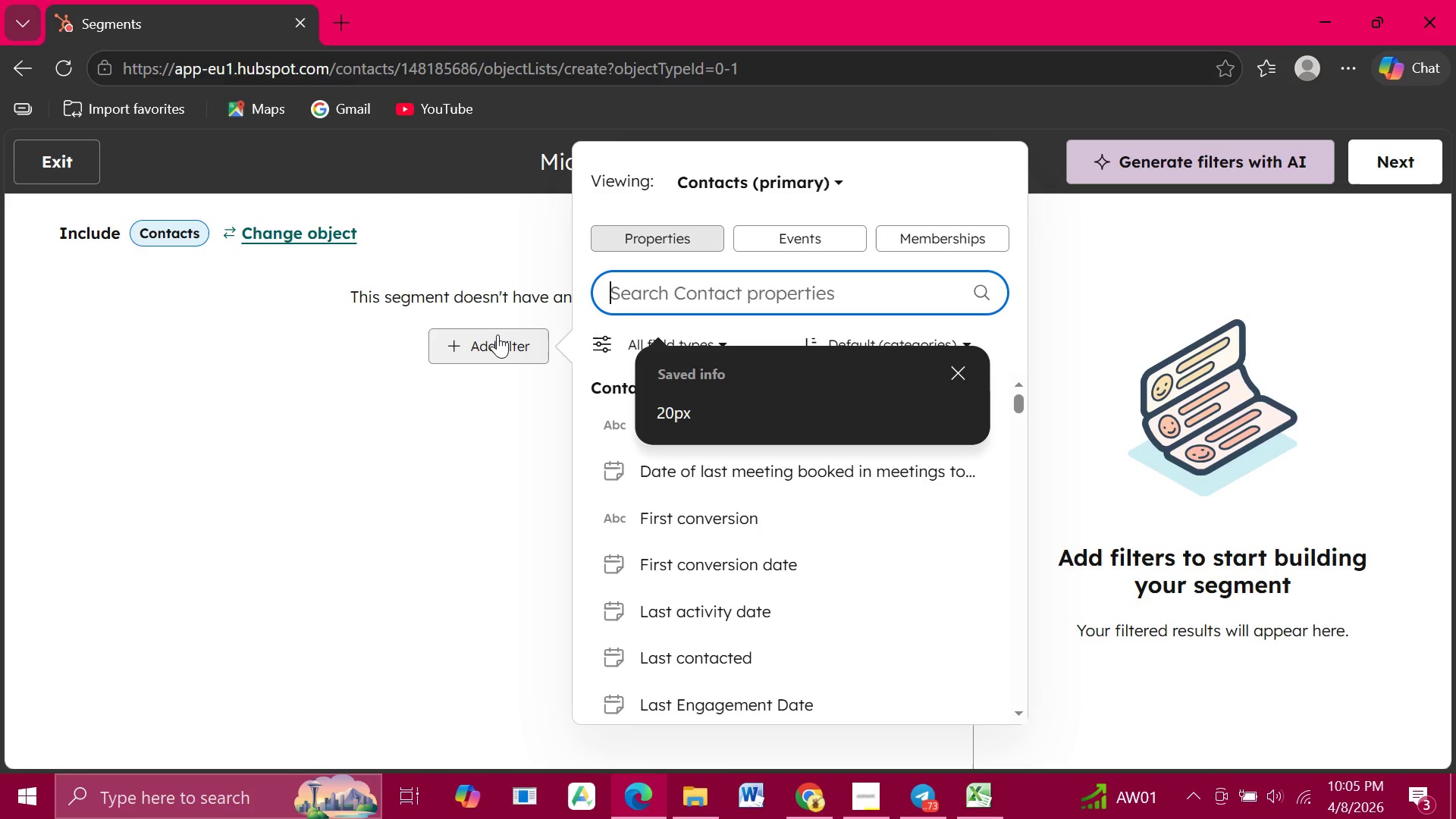 
wait(5.91)
 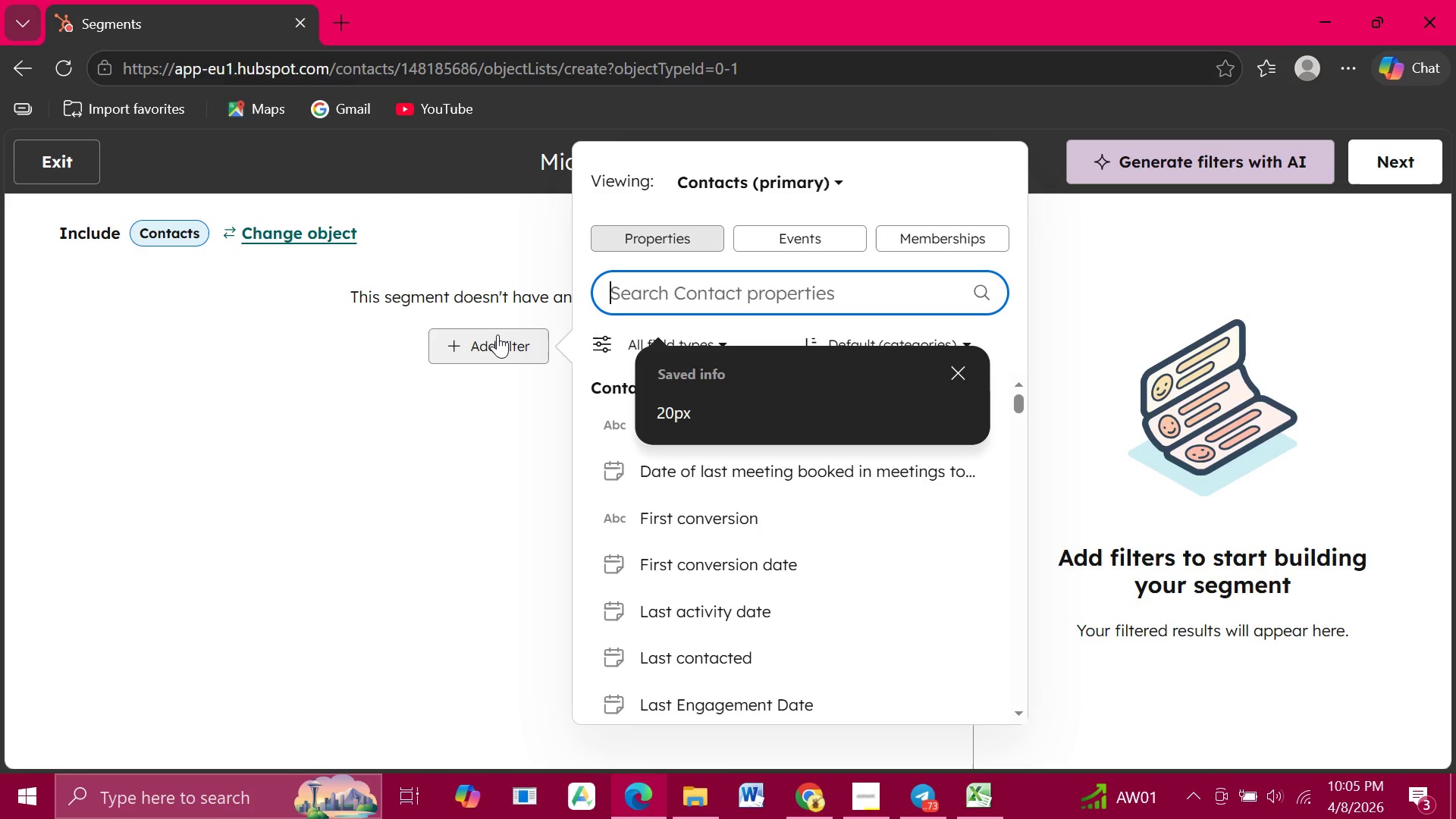 
type(cont)
 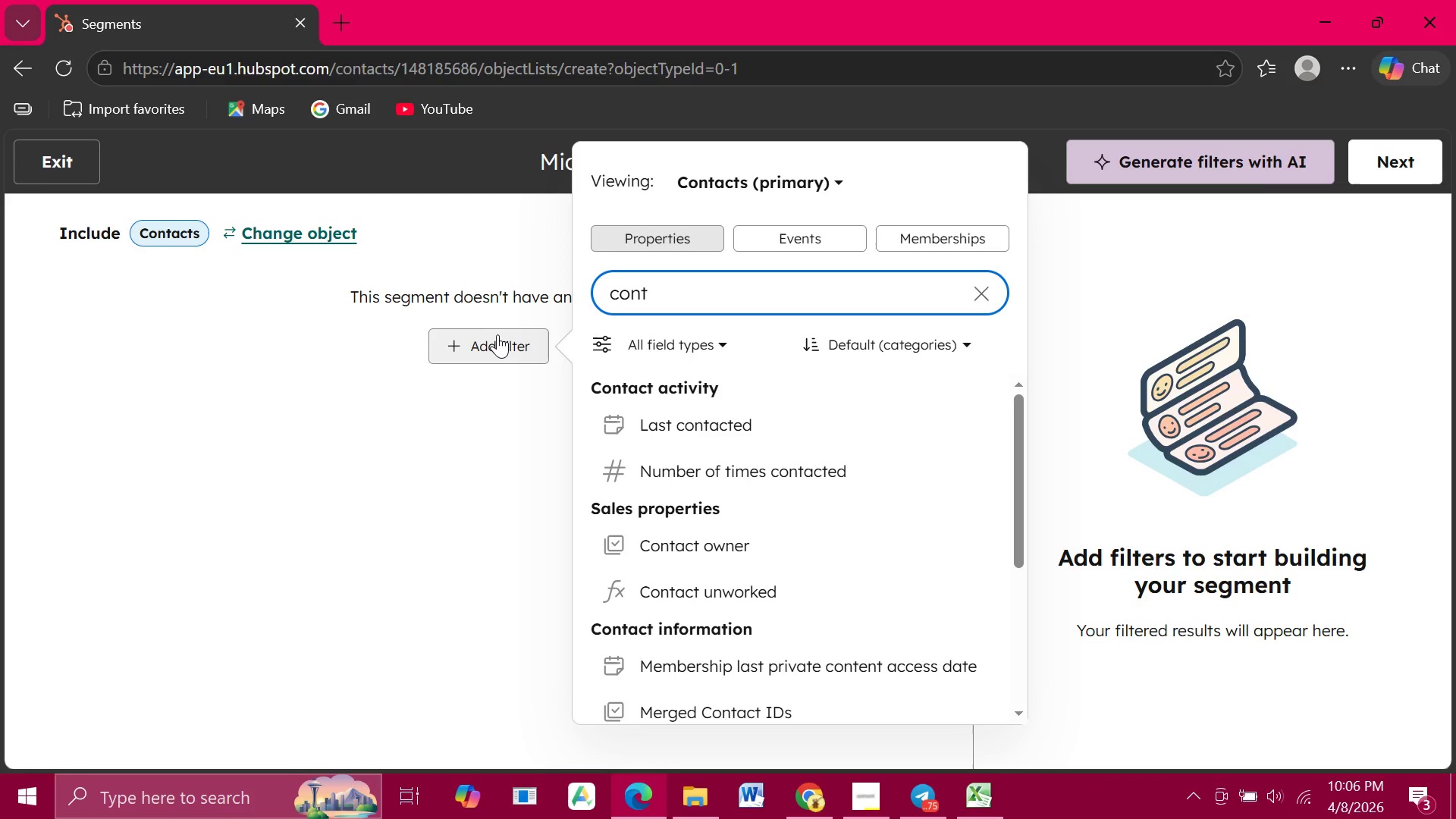 
type(act)
 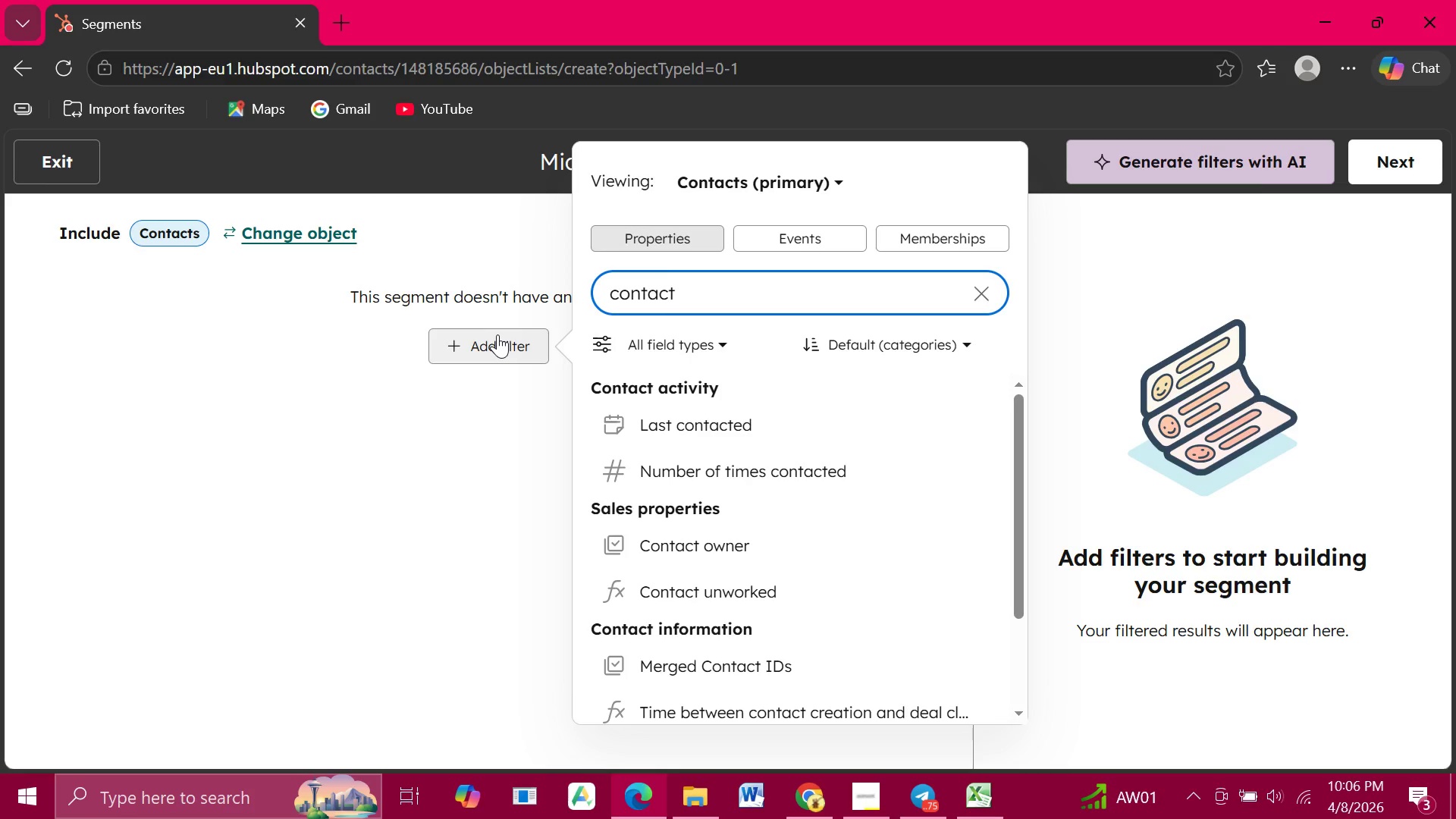 
wait(18.86)
 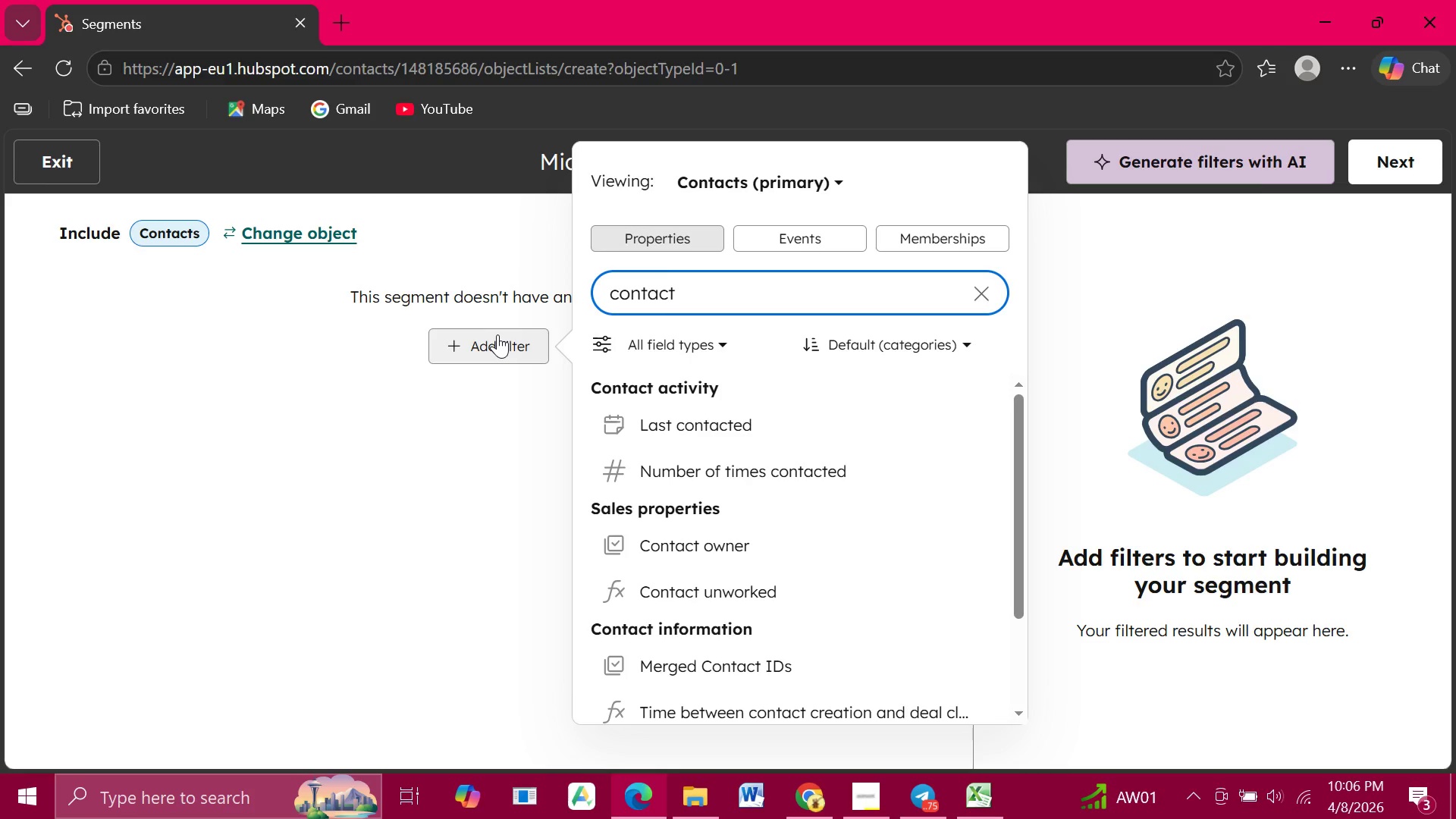 
key(Backspace)
key(Backspace)
key(Backspace)
key(Backspace)
key(Backspace)
key(Backspace)
key(Backspace)
type(prim)
 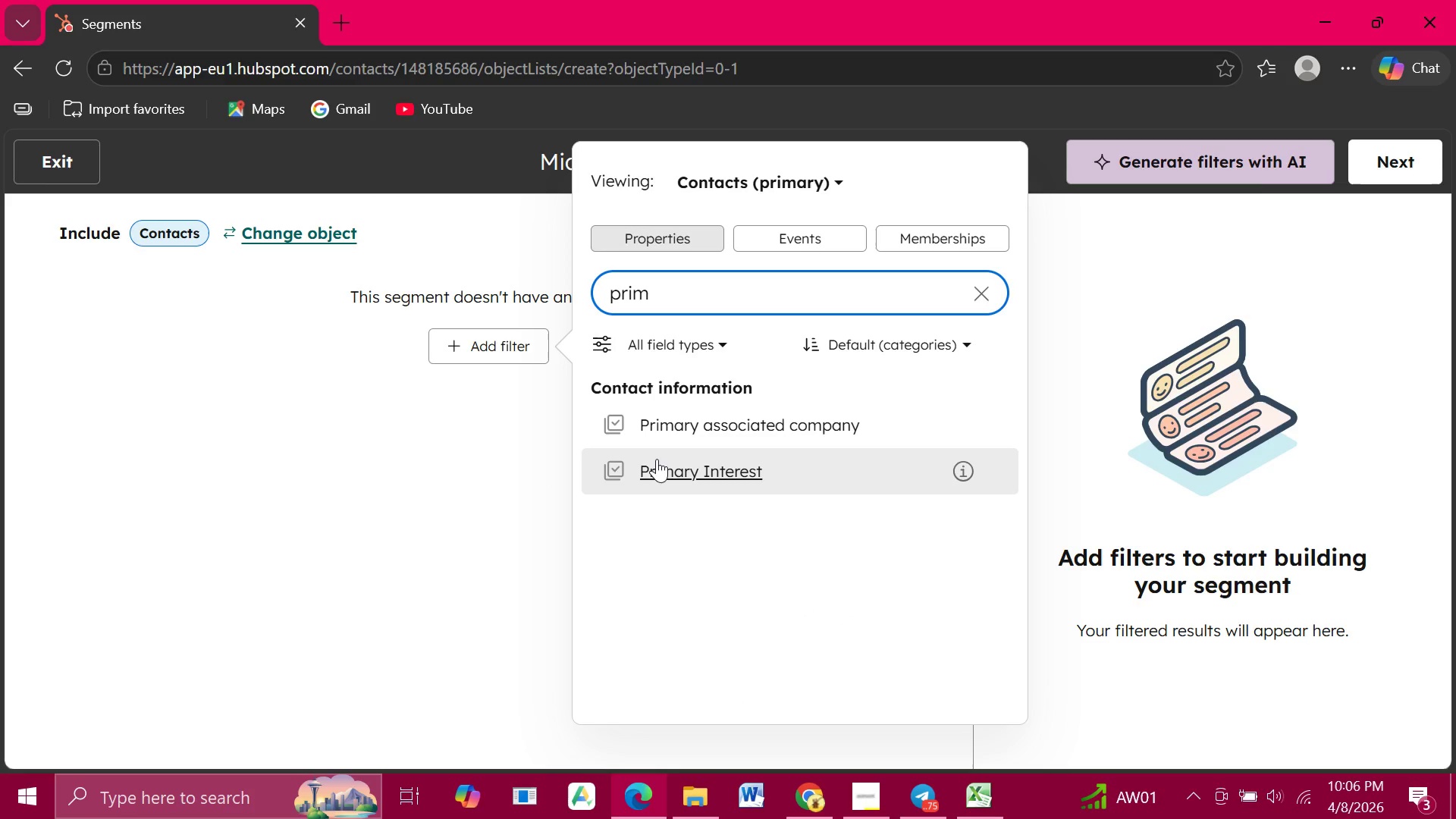 
left_click([657, 461])
 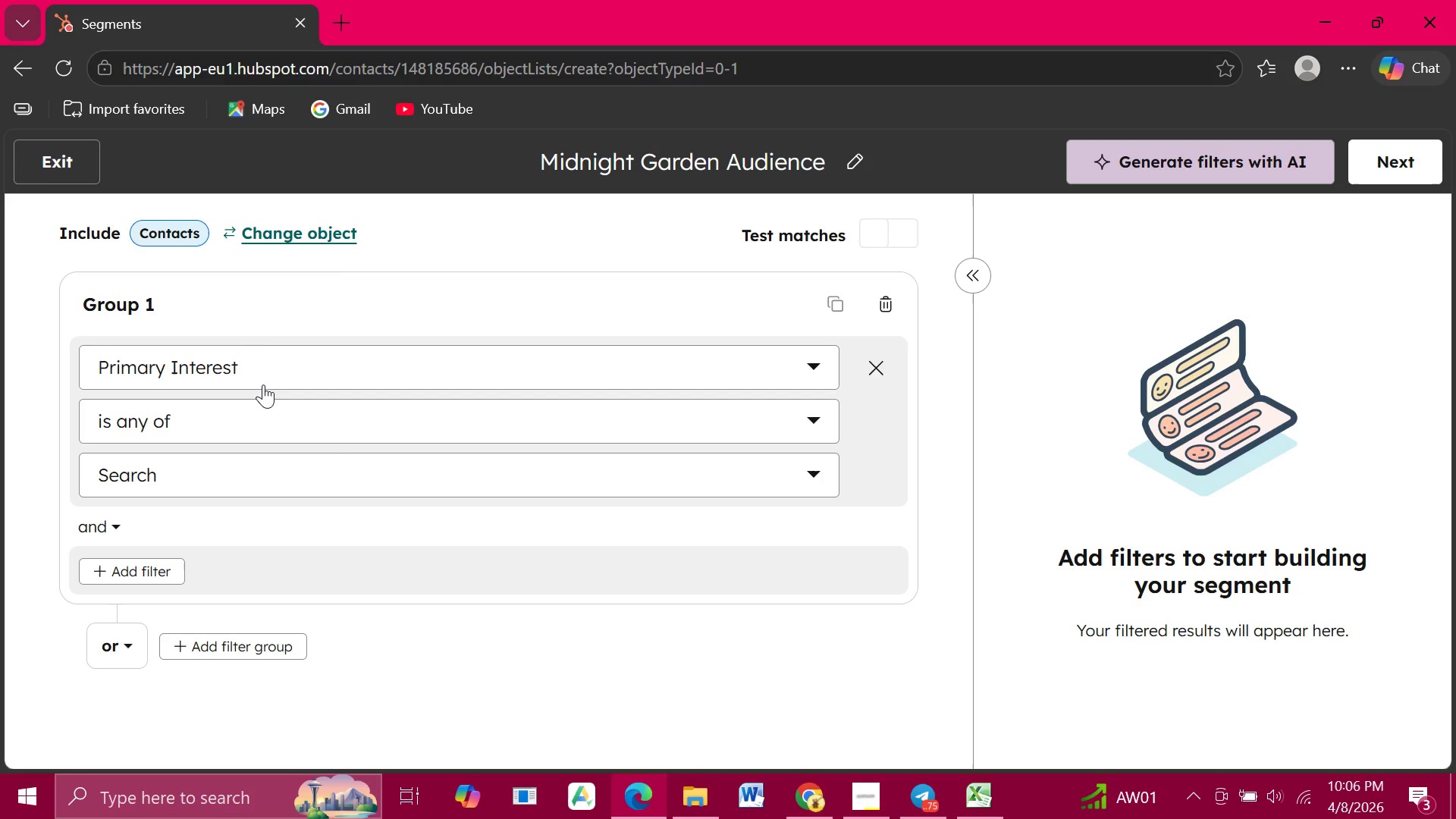 
wait(26.23)
 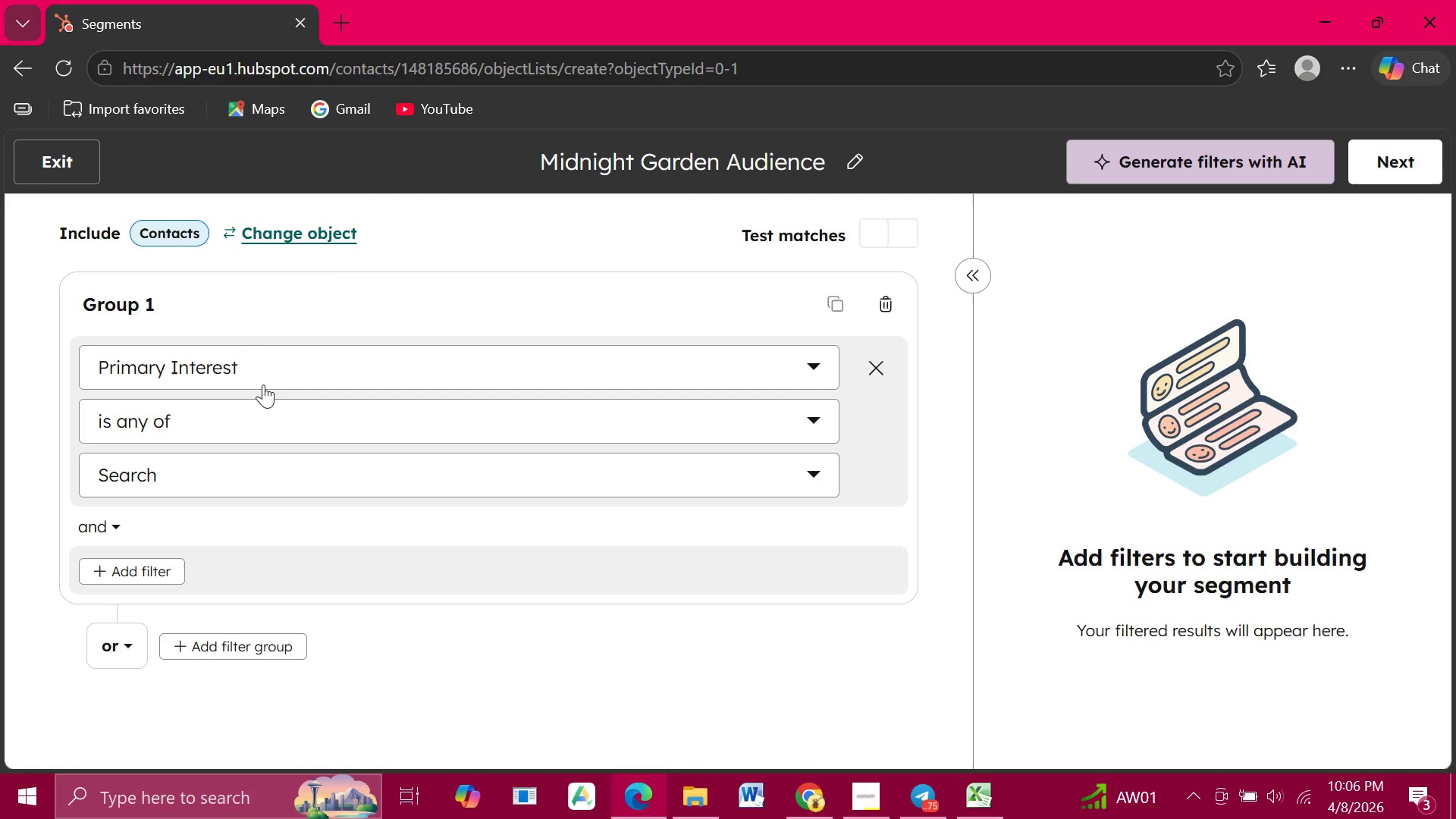 
left_click([193, 413])
 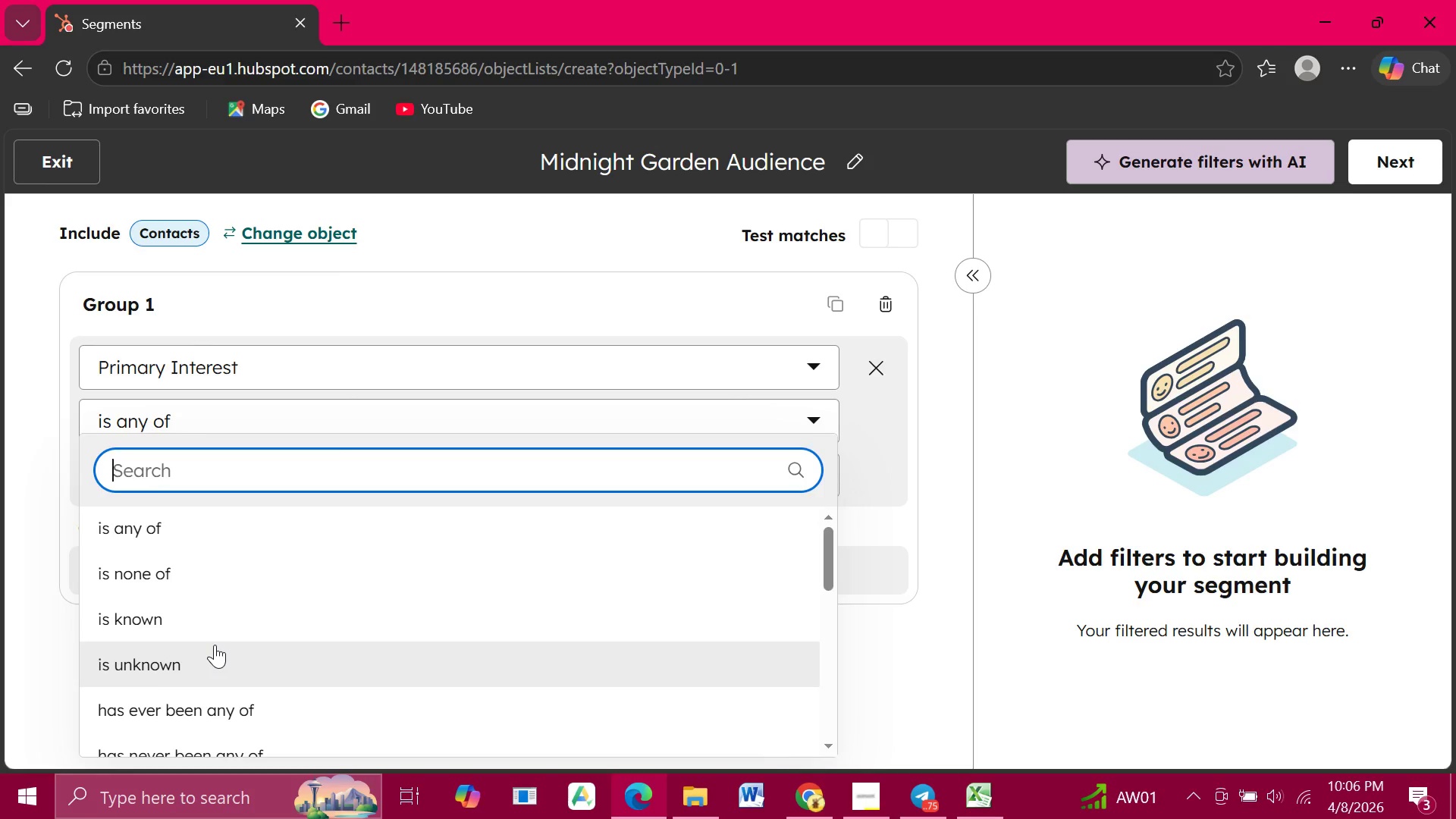 
scroll: coordinate [215, 645], scroll_direction: down, amount: 3.0
 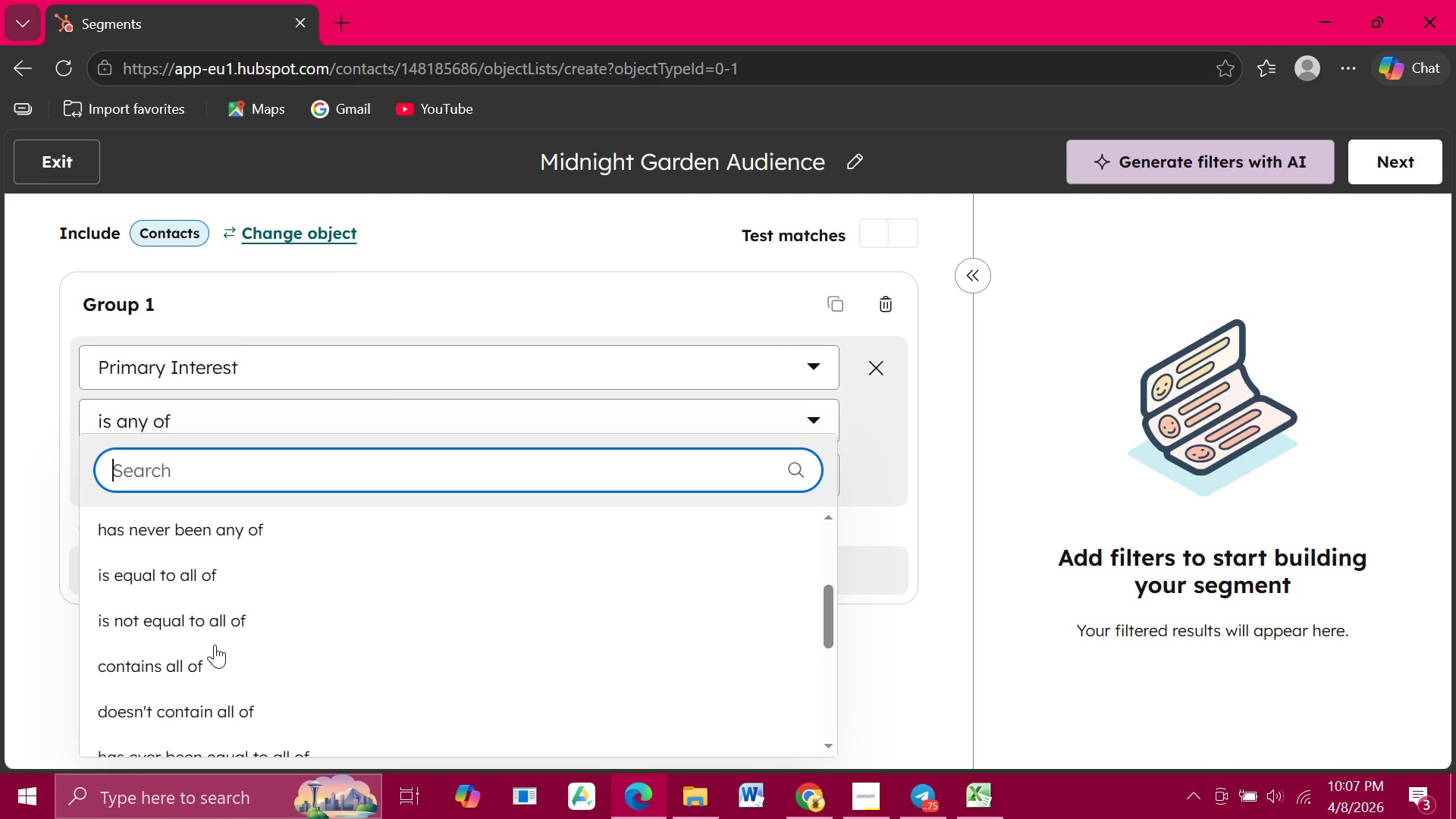 
scroll: coordinate [215, 645], scroll_direction: up, amount: 1.0
 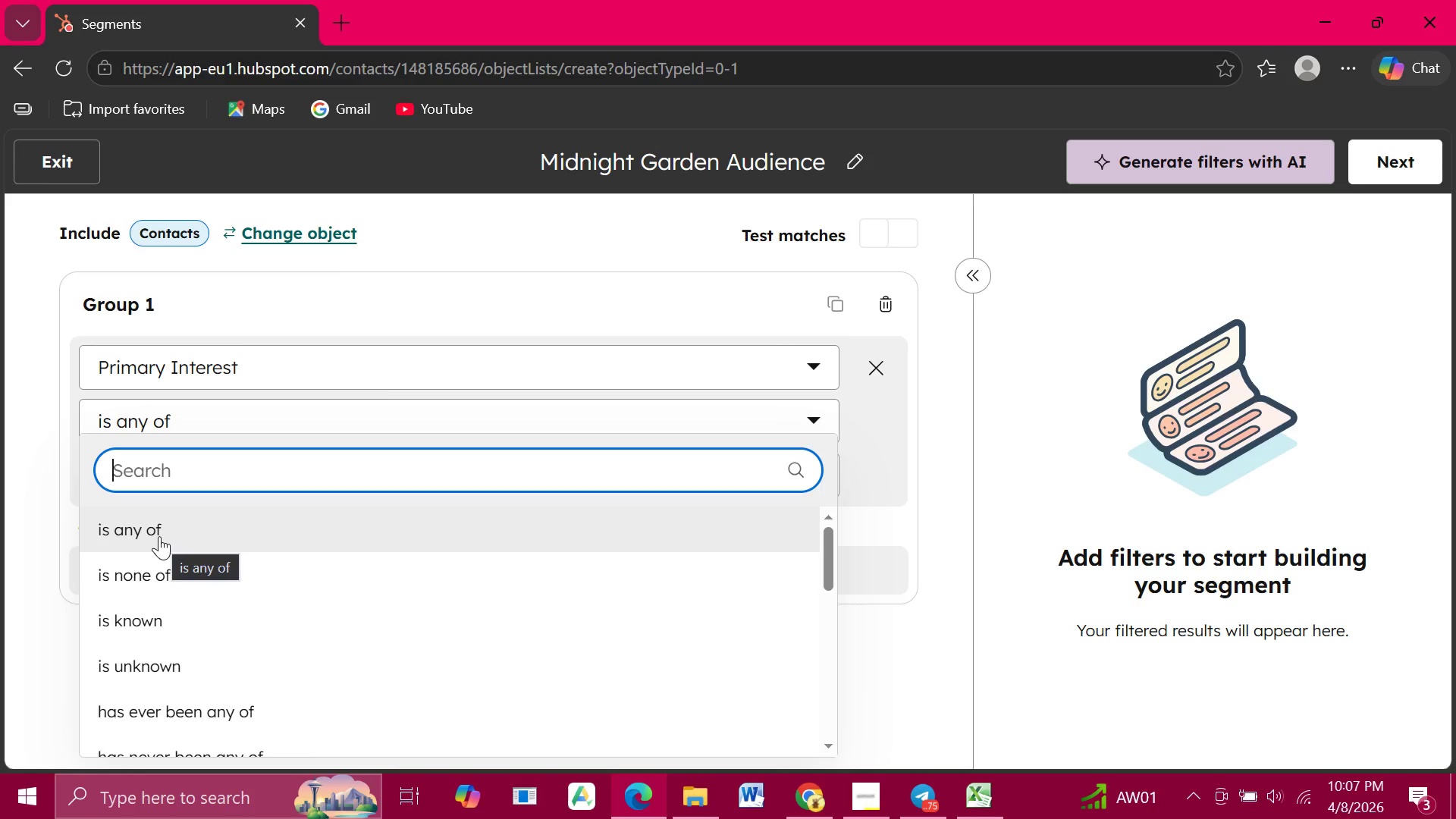 
wait(5.39)
 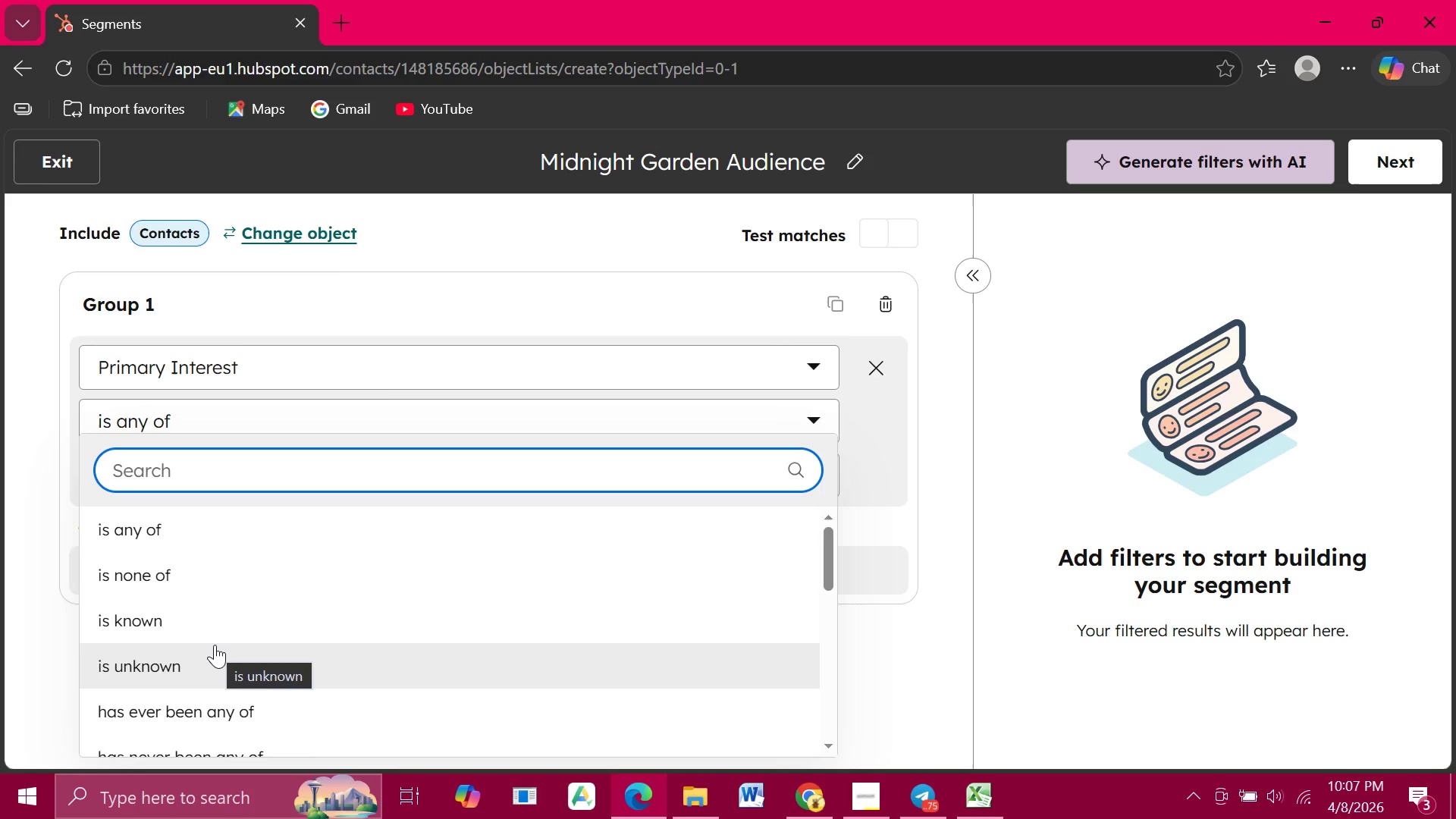 
left_click([159, 536])
 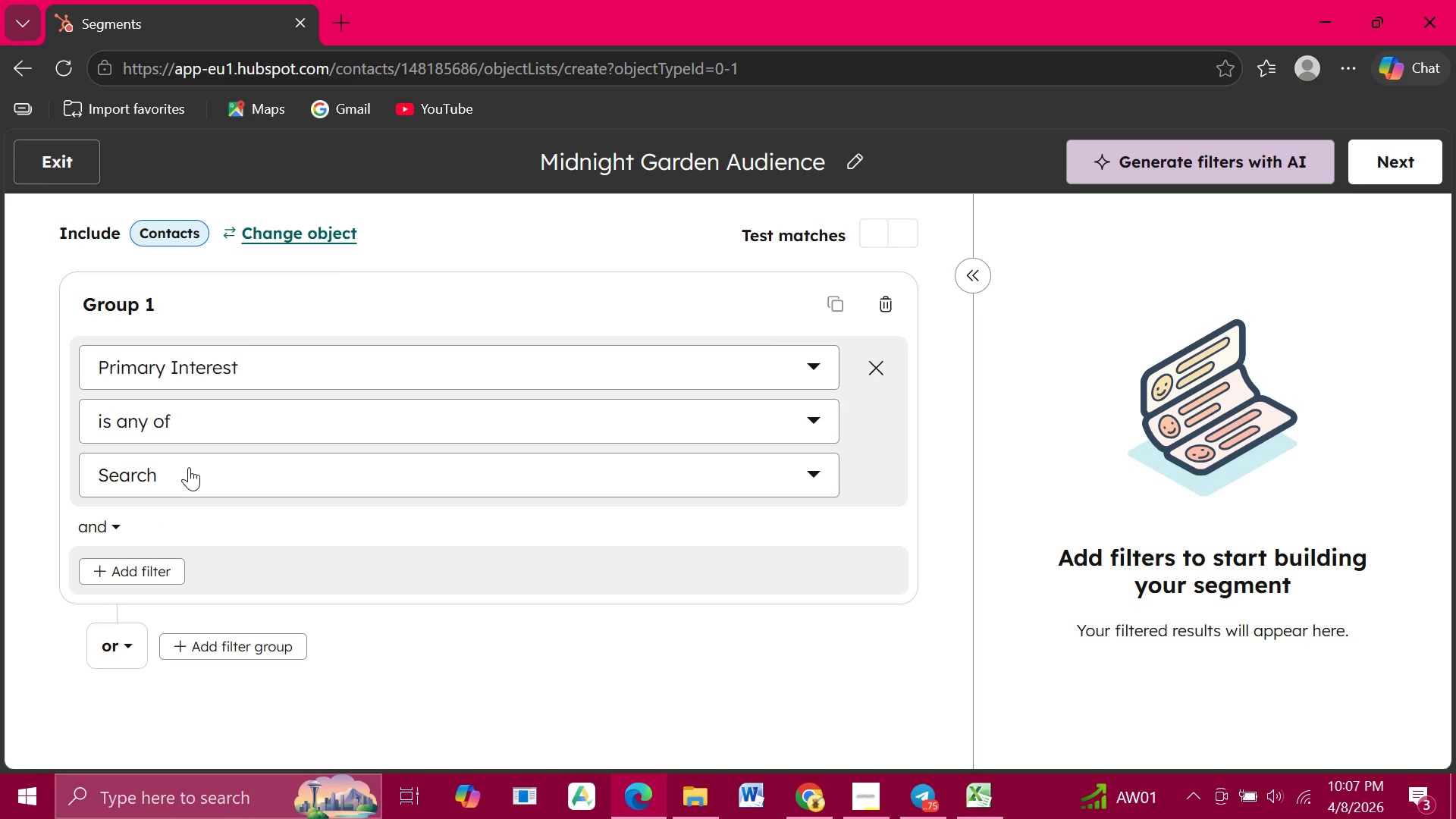 
left_click([189, 467])
 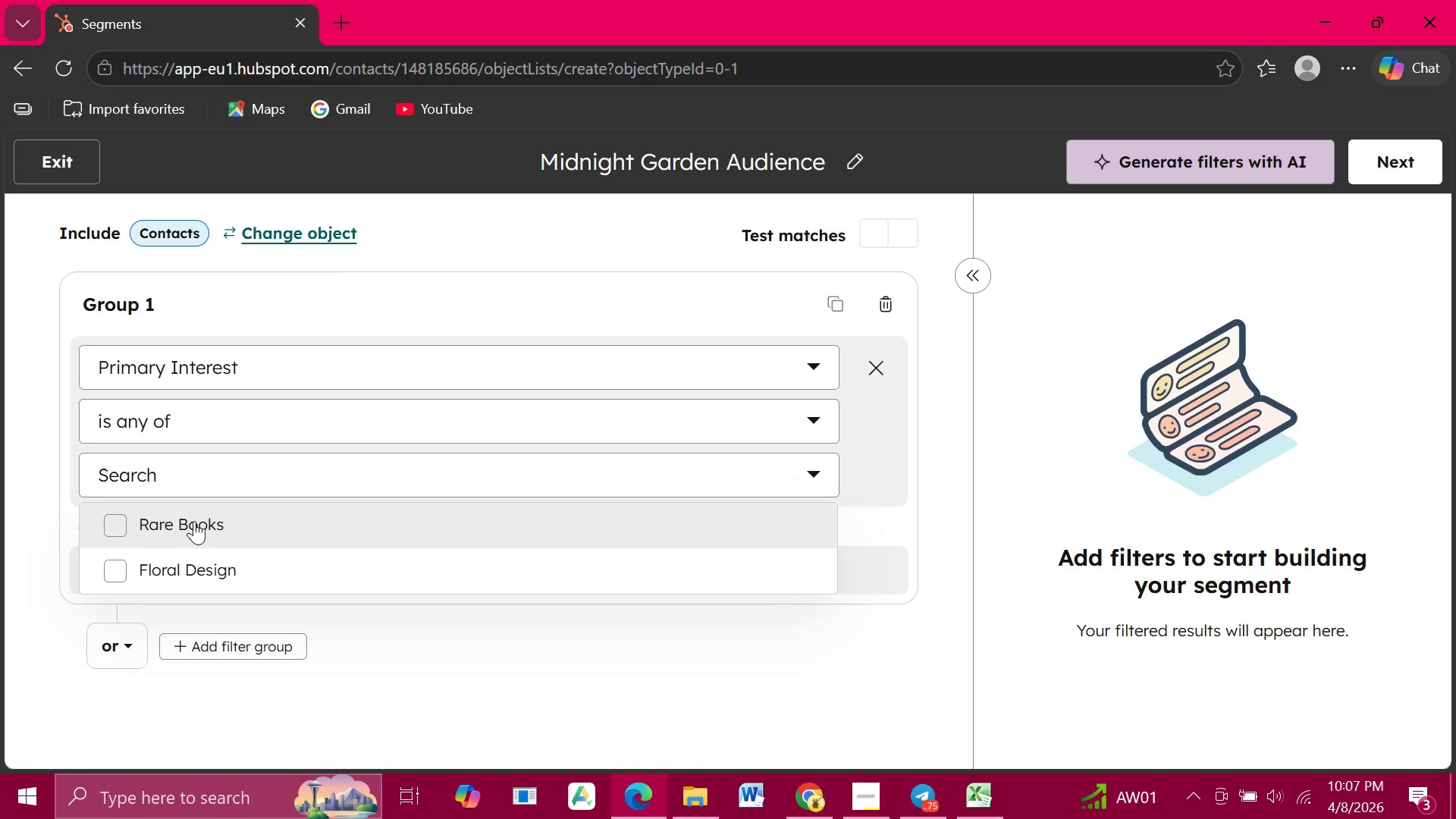 
left_click([194, 521])
 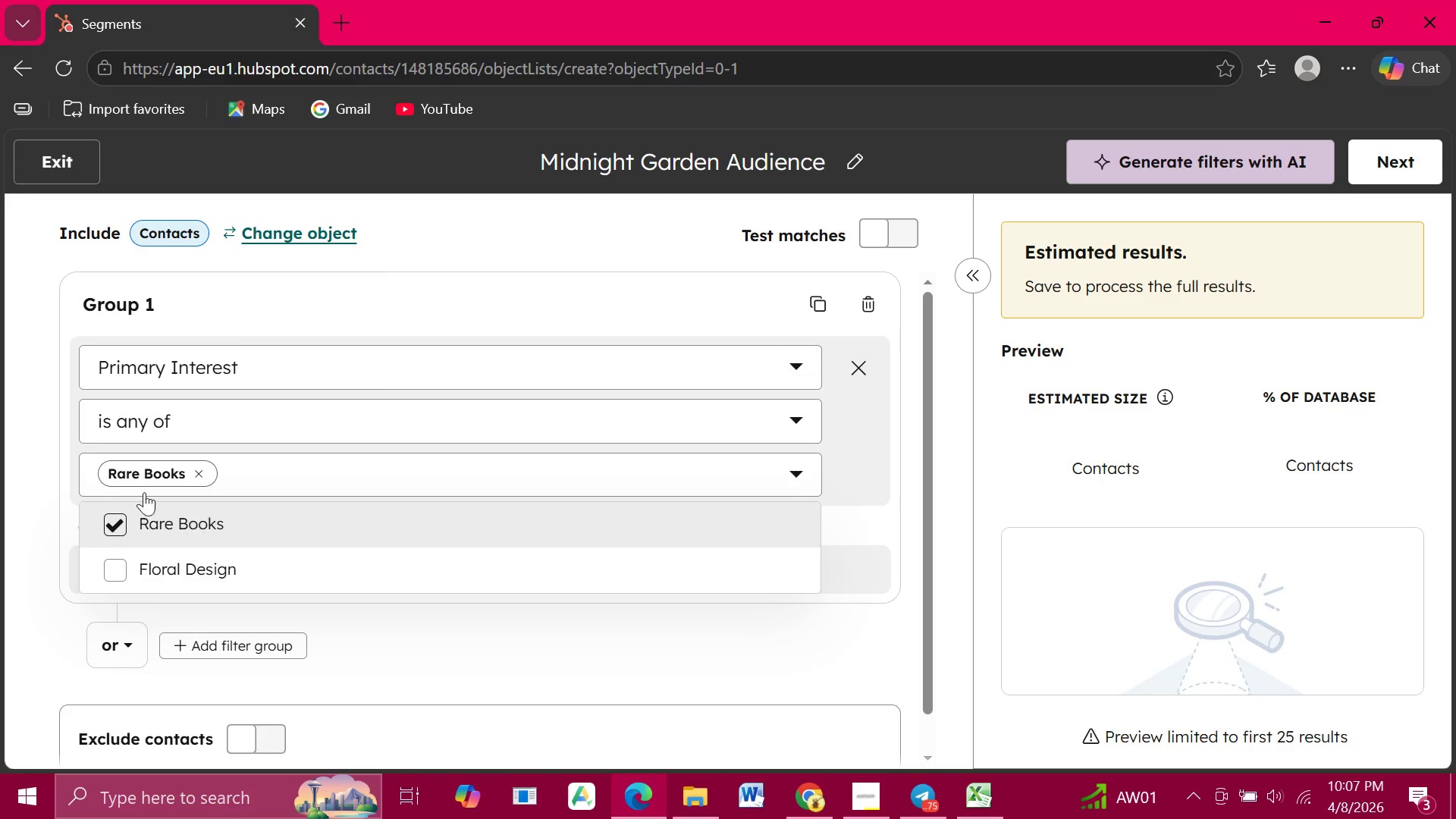 
wait(6.91)
 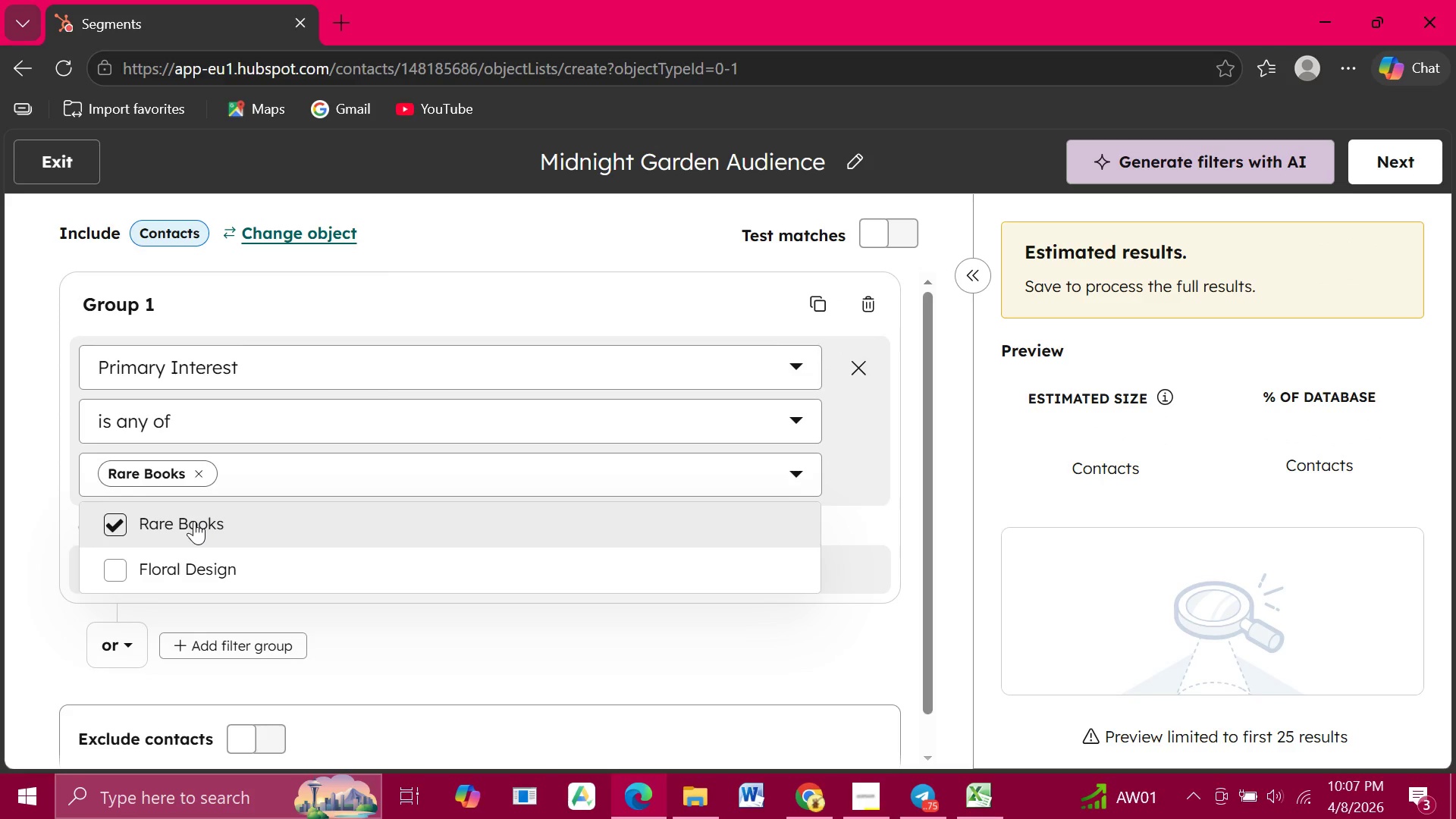 
left_click([114, 569])
 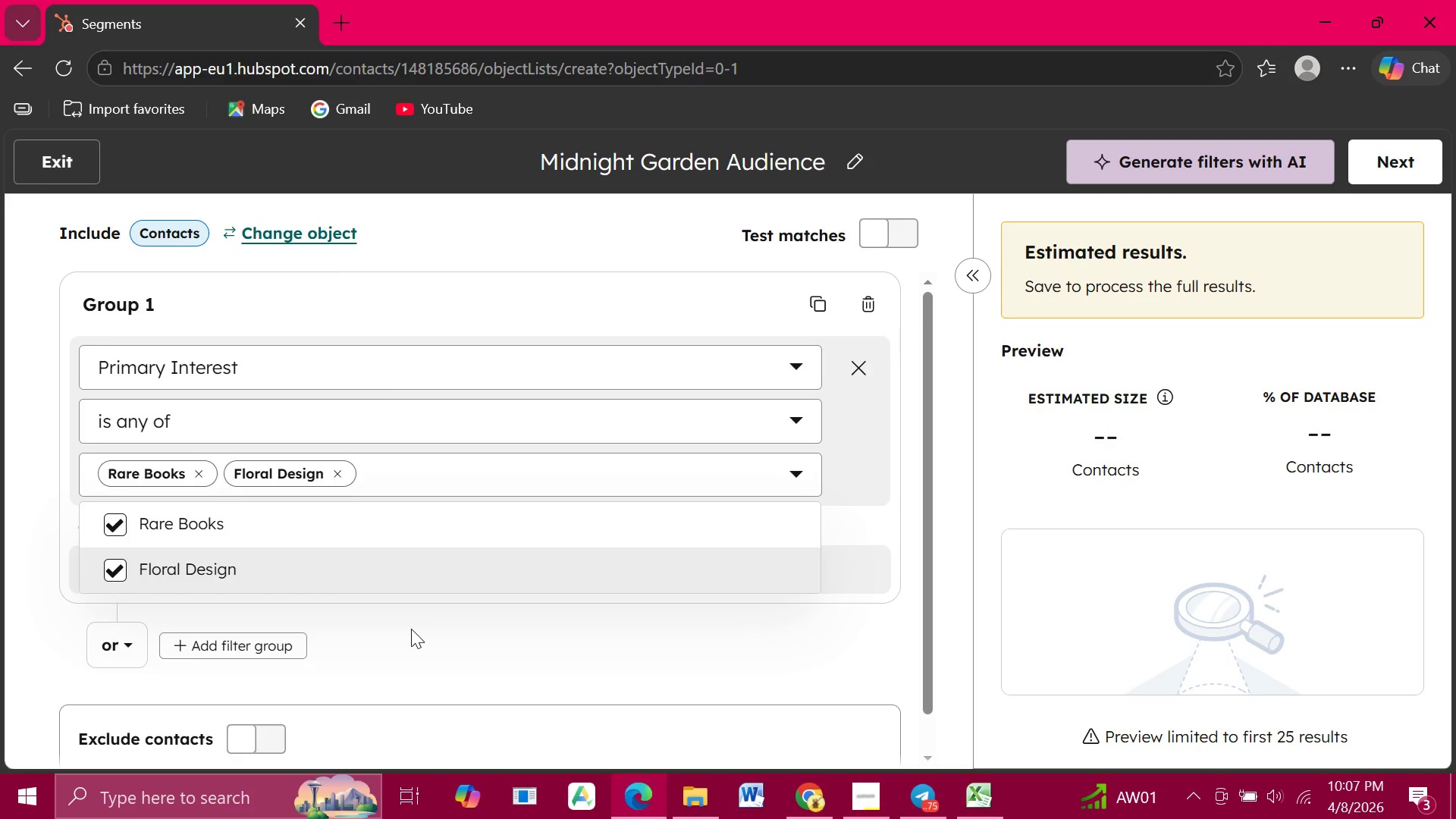 
wait(26.05)
 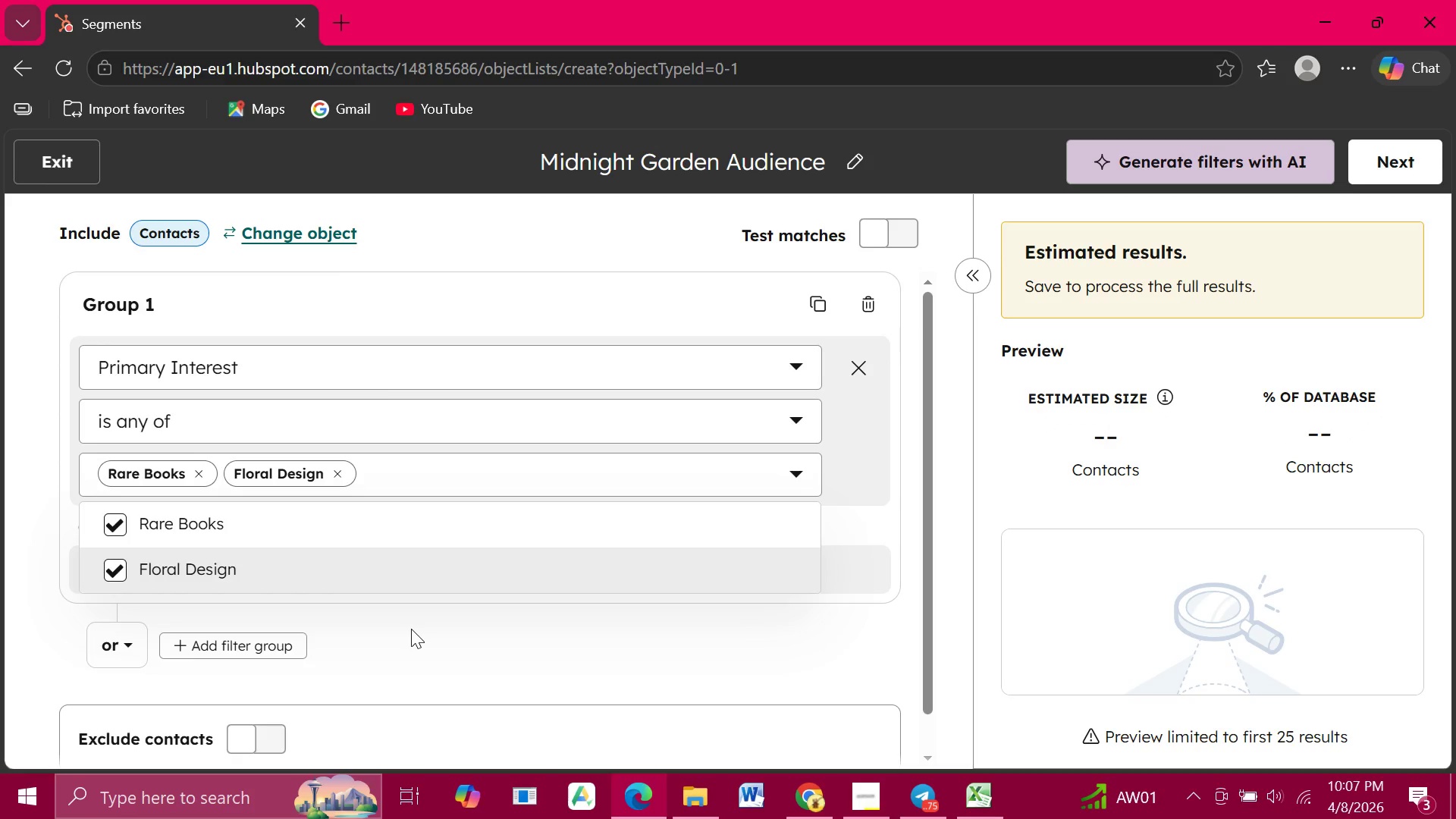 
mouse_move([249, 550])
 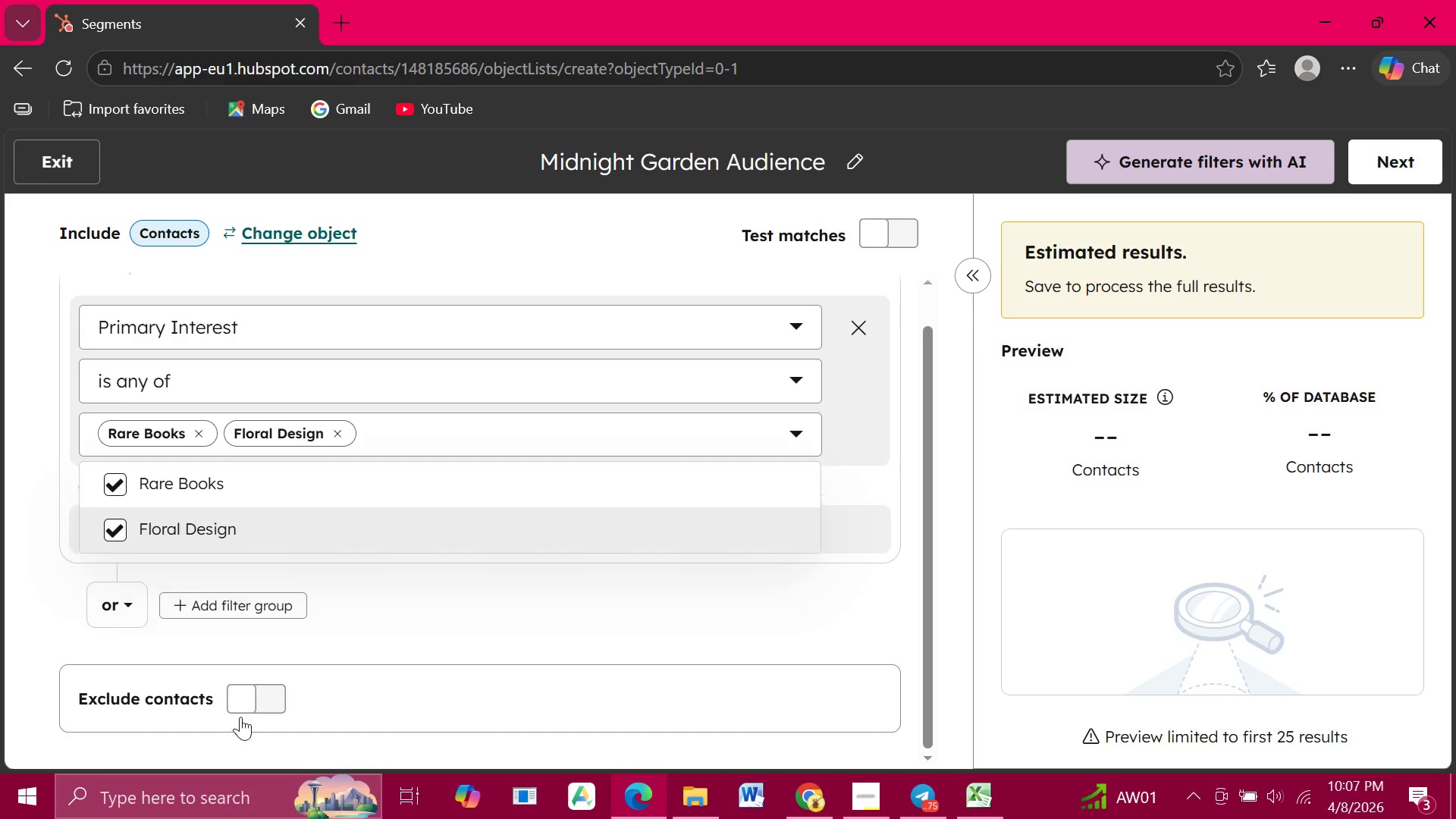 
scroll: coordinate [240, 717], scroll_direction: down, amount: 2.0
 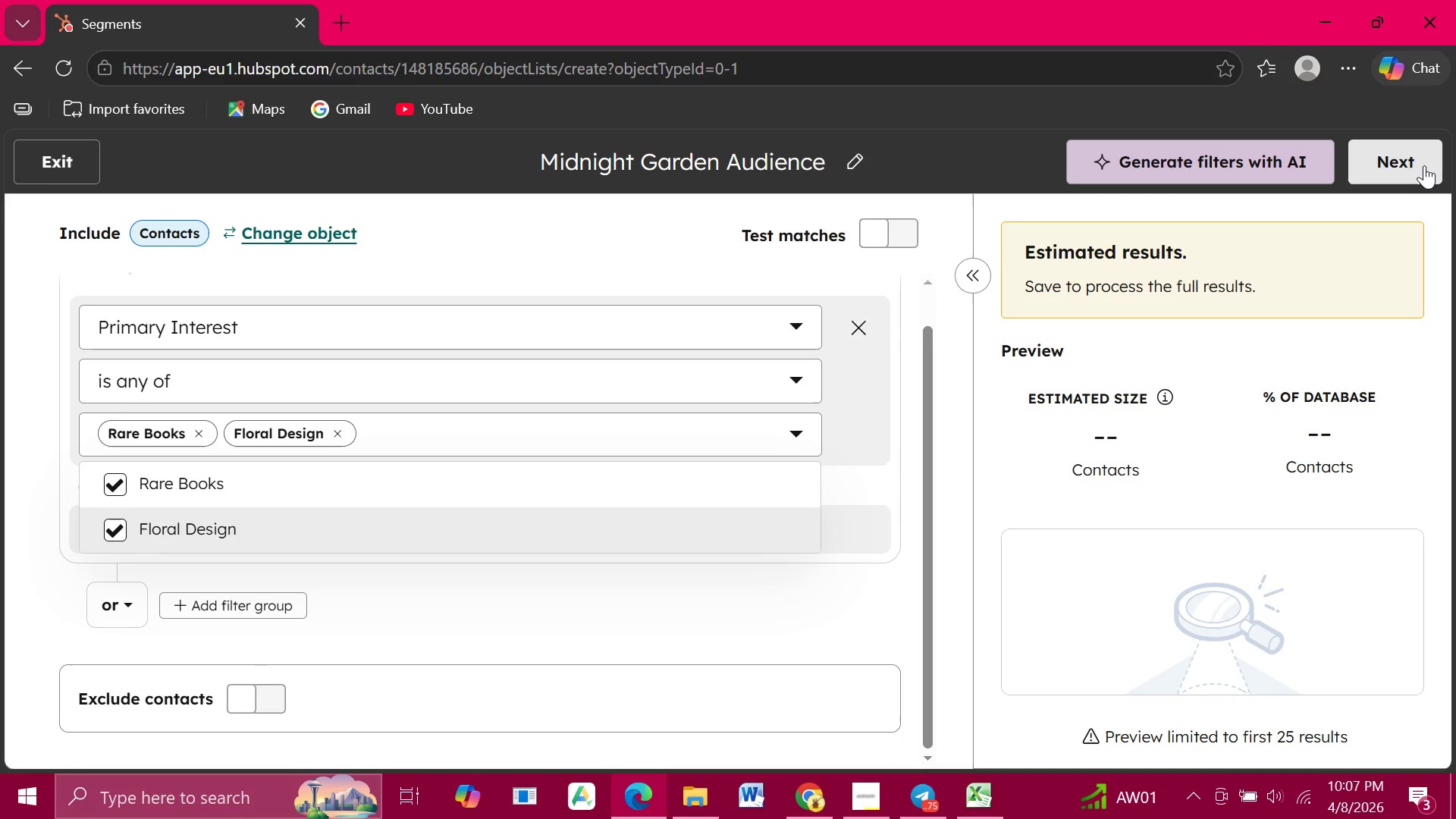 
left_click([1424, 165])
 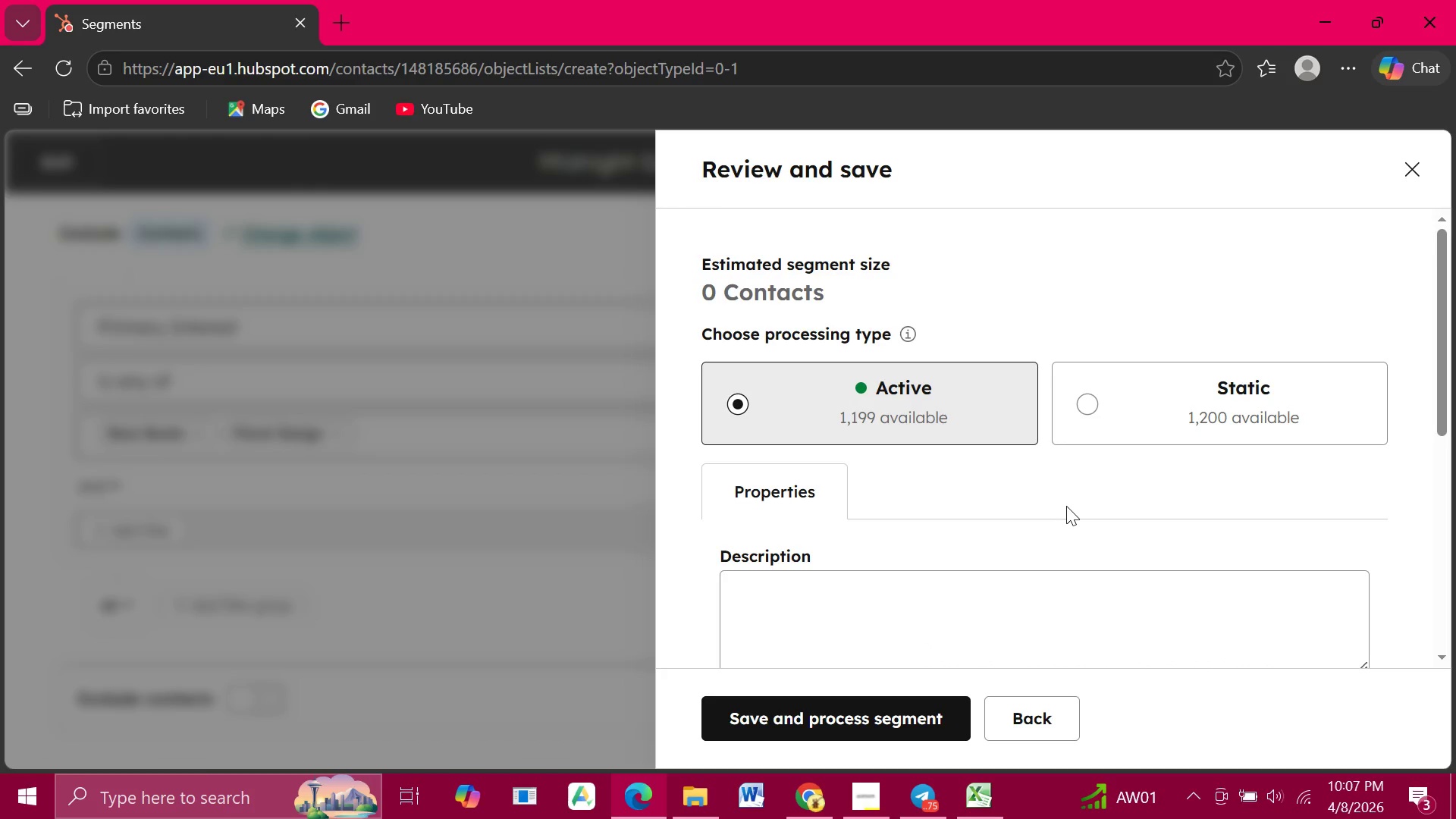 
scroll: coordinate [1066, 506], scroll_direction: down, amount: 3.0
 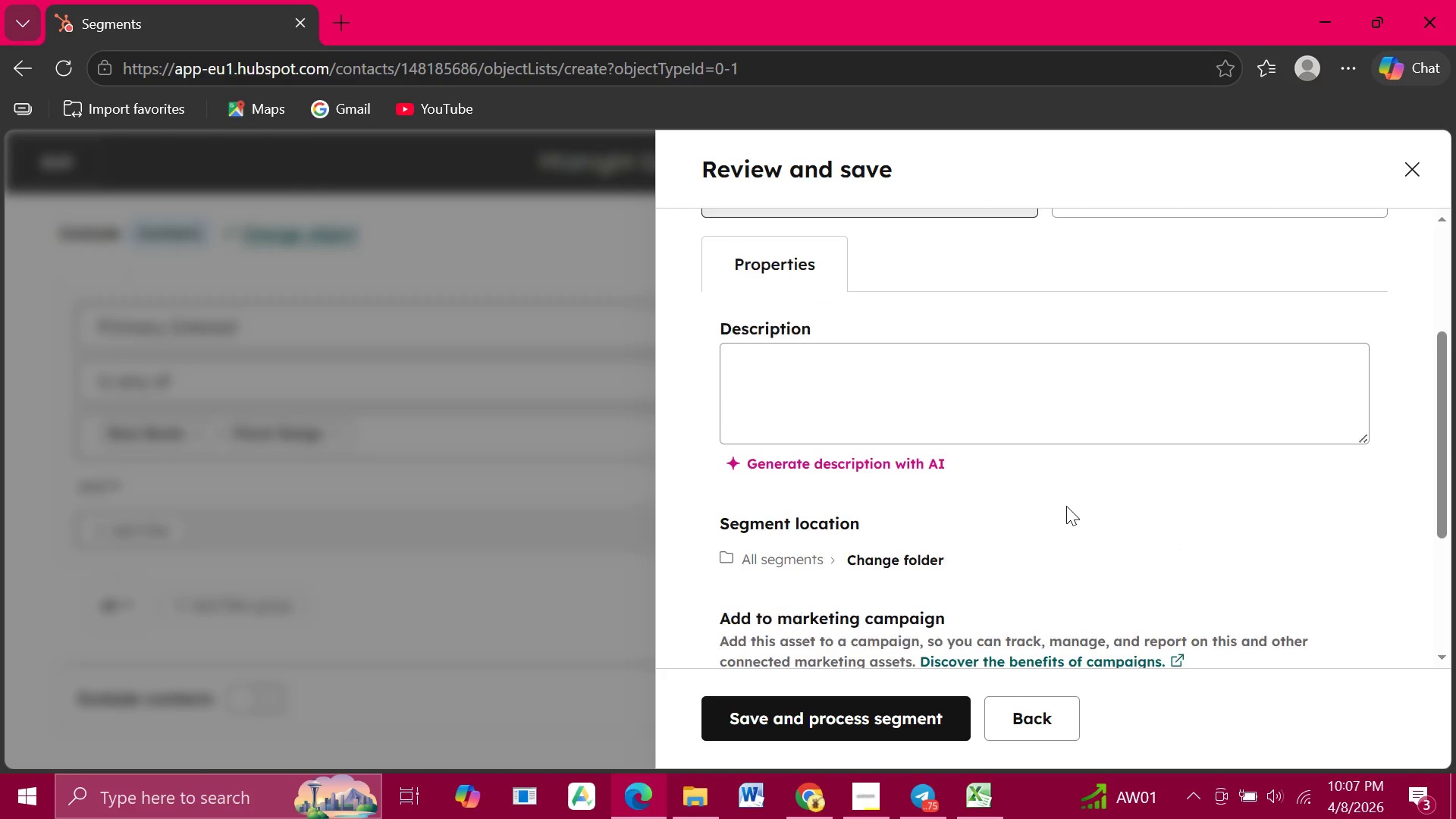 
scroll: coordinate [1066, 506], scroll_direction: up, amount: 1.0
 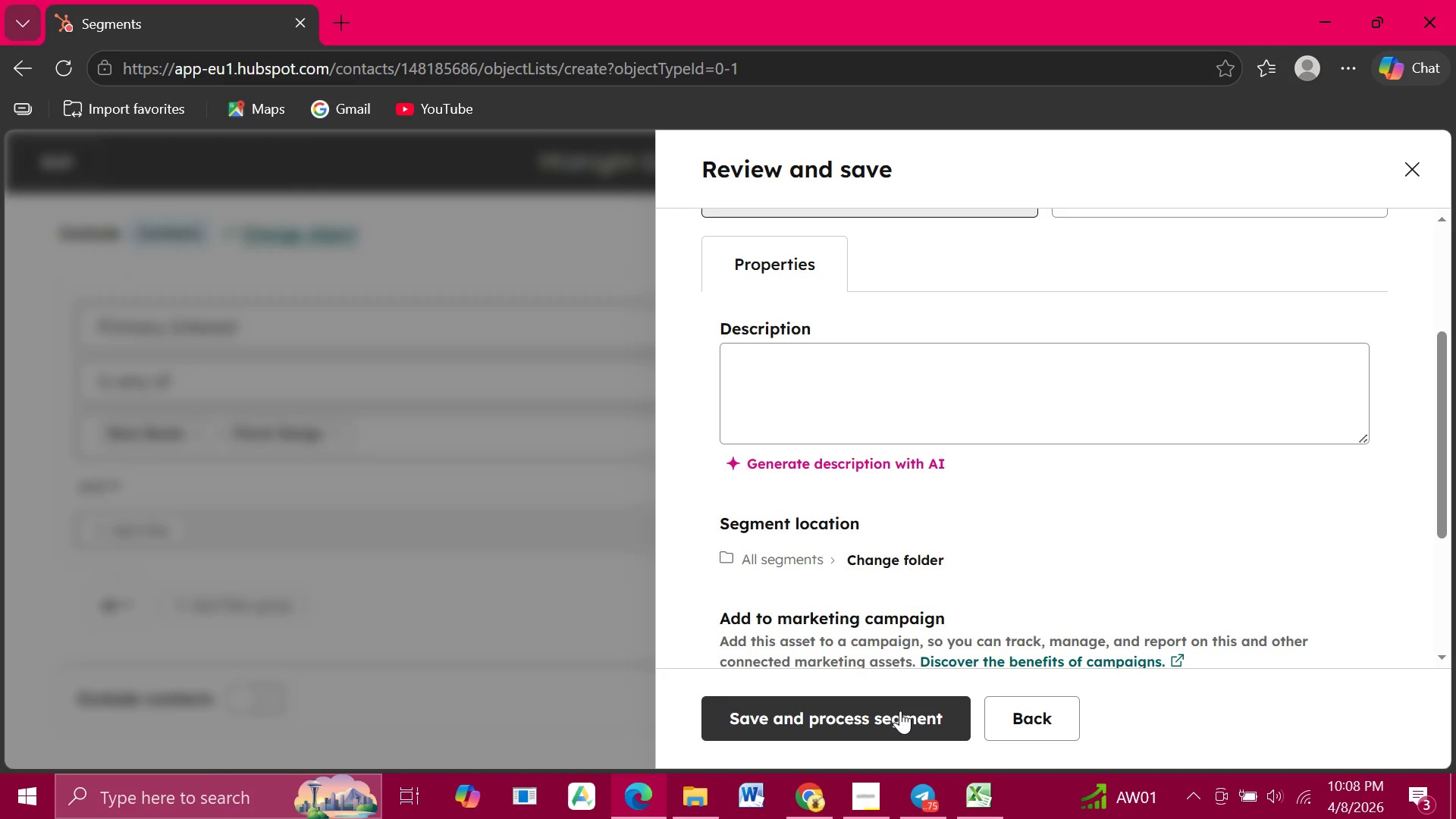 
left_click([900, 711])
 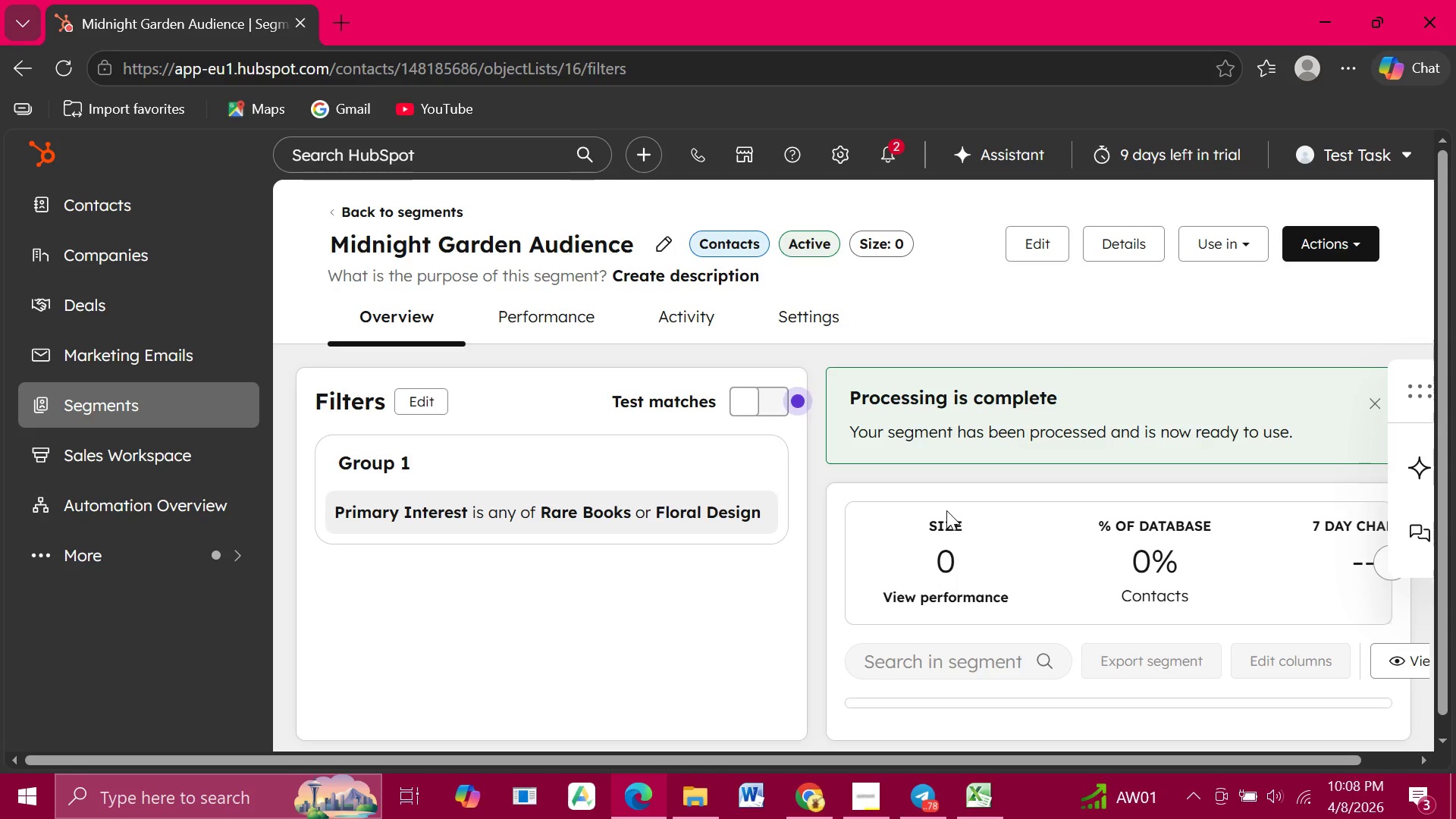 
wait(15.03)
 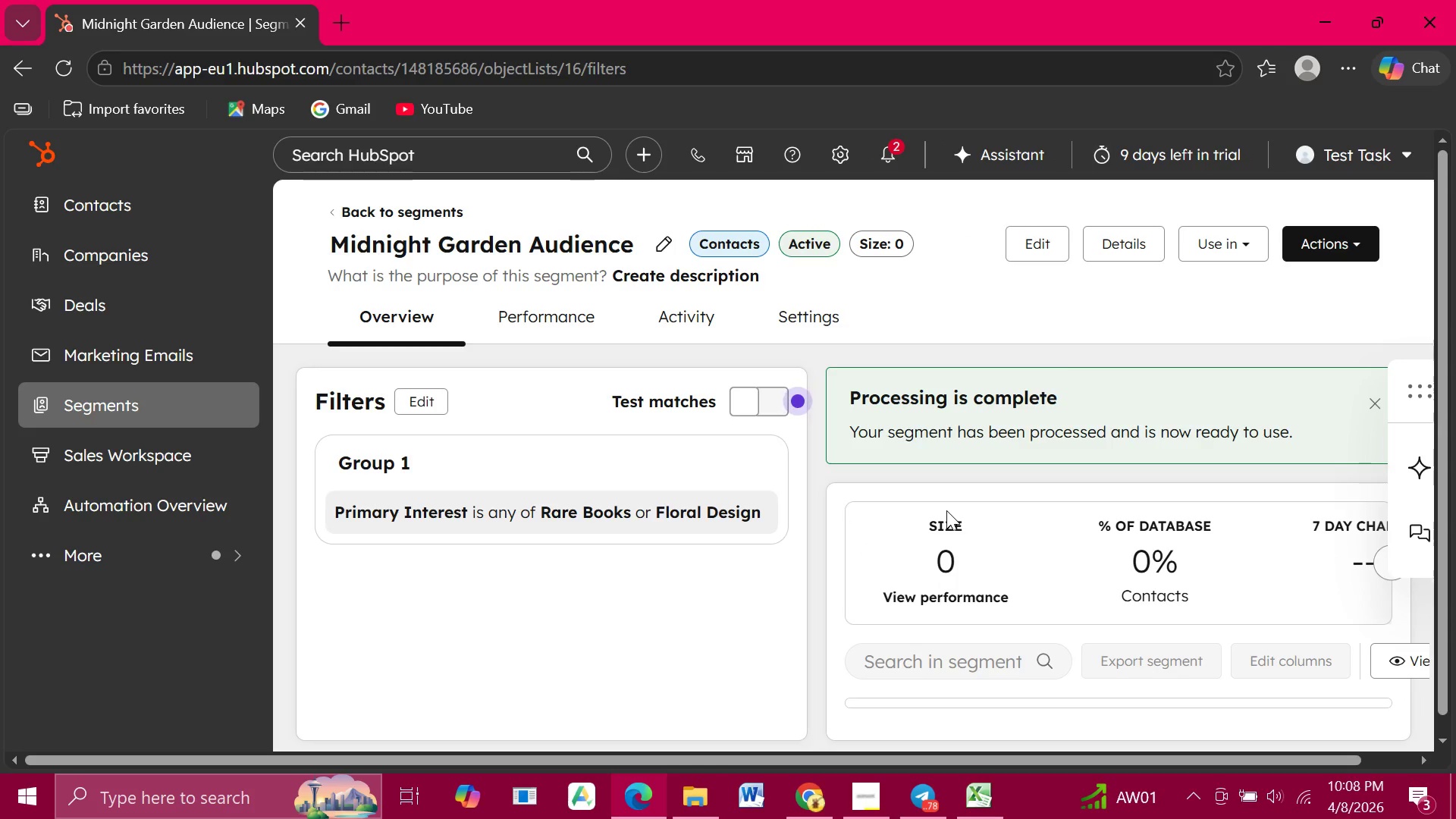 
left_click([89, 353])
 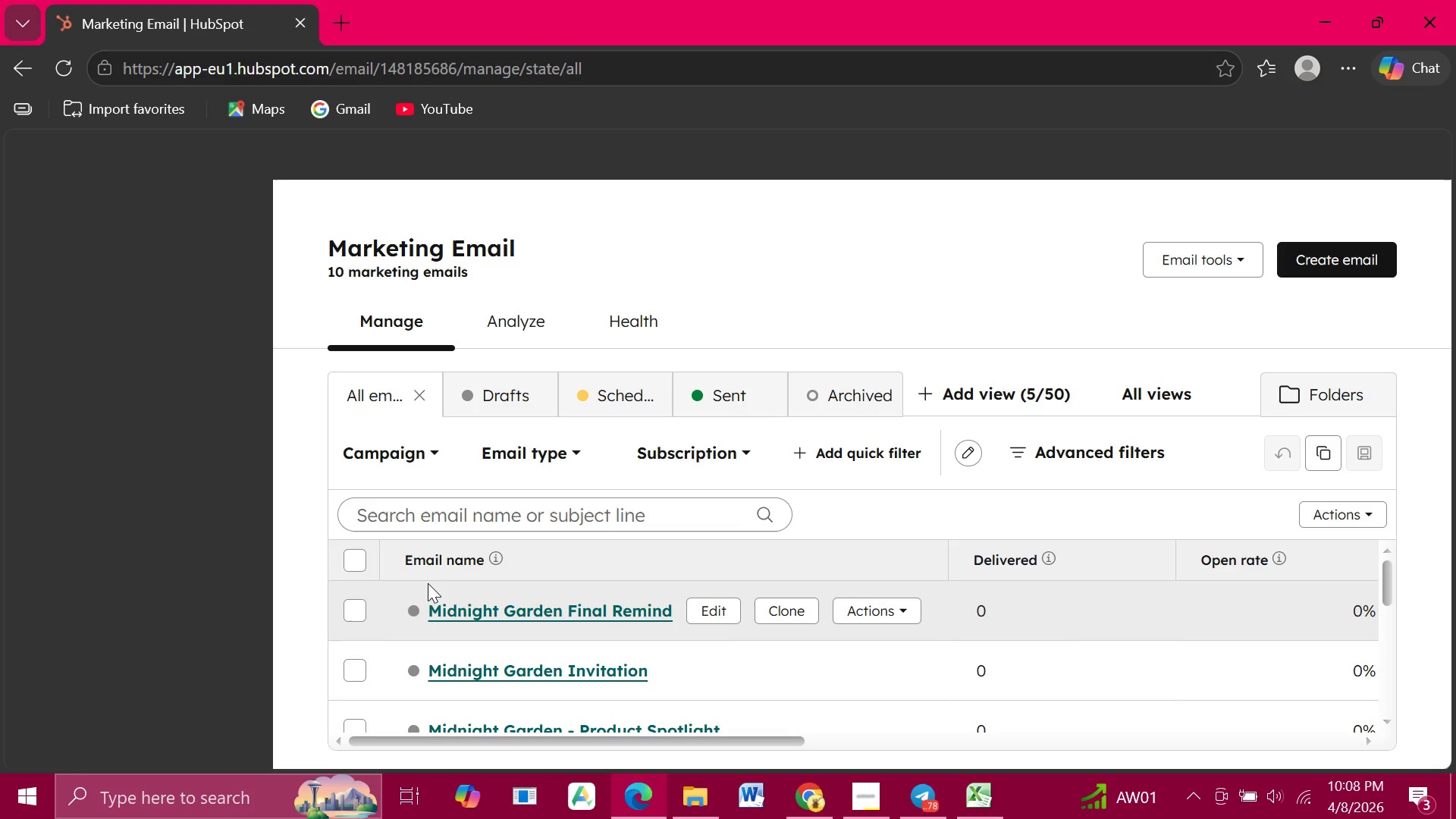 
wait(15.51)
 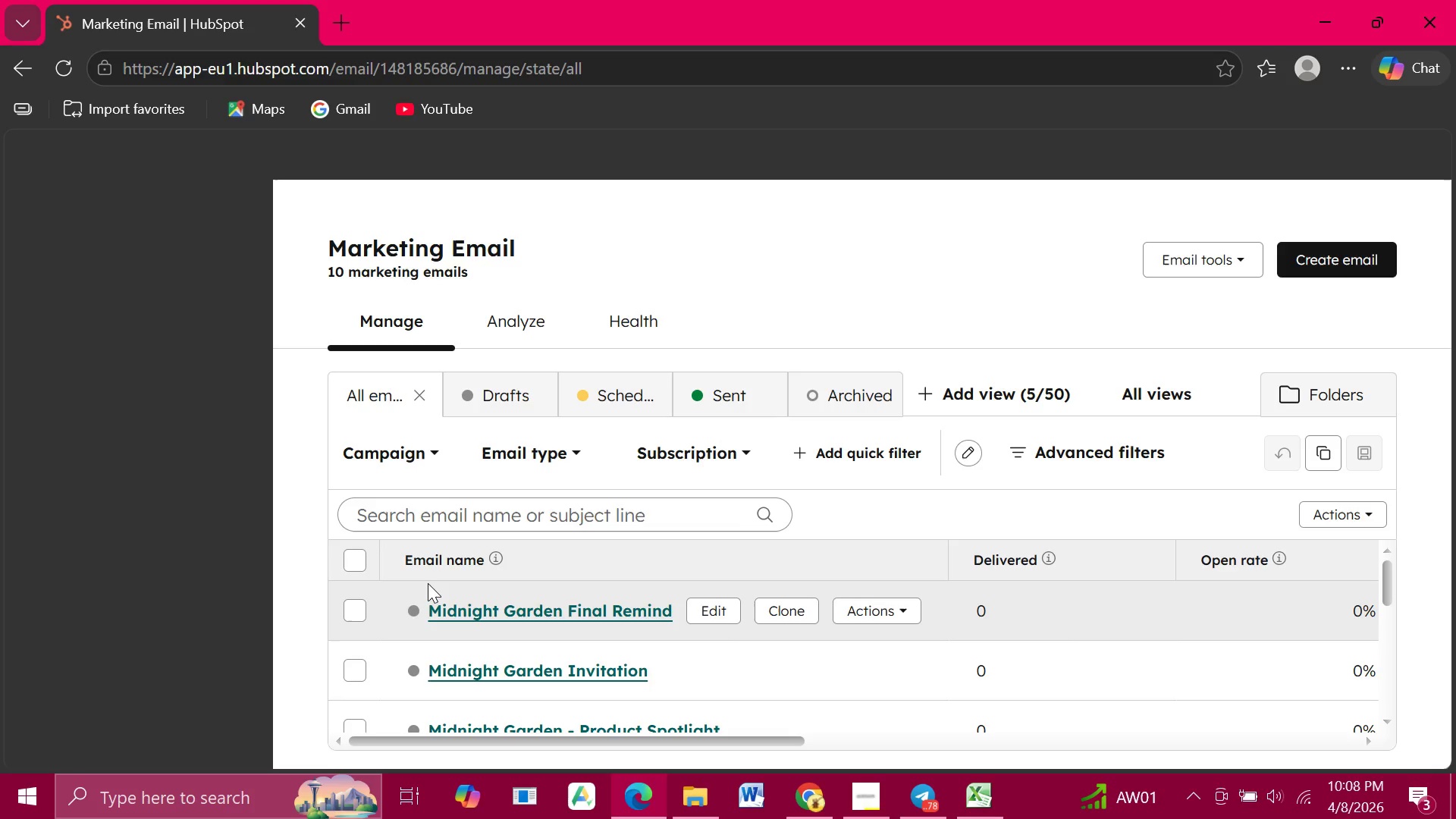 
scroll: coordinate [426, 610], scroll_direction: down, amount: 1.0
 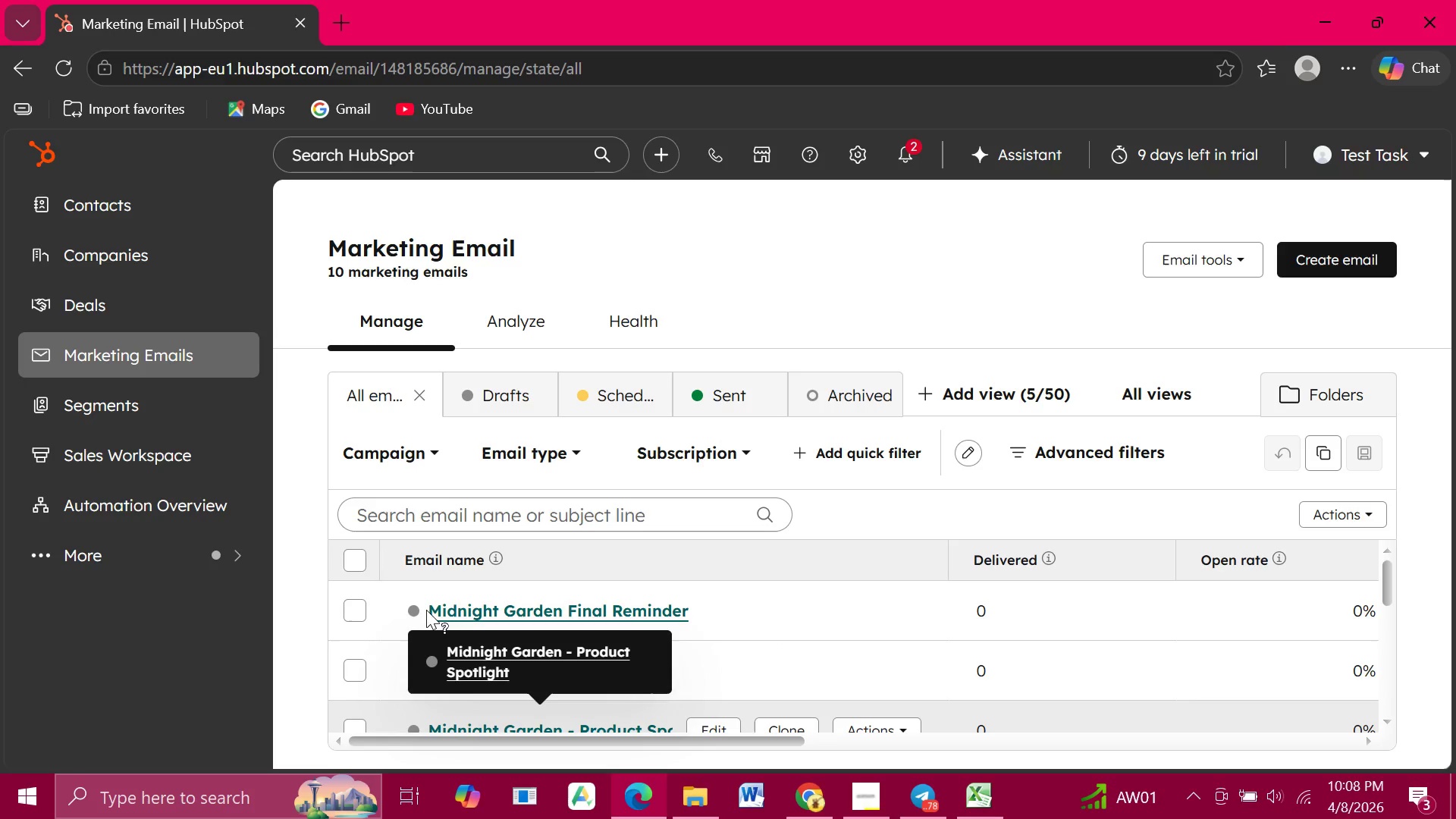 
scroll: coordinate [426, 610], scroll_direction: up, amount: 3.0
 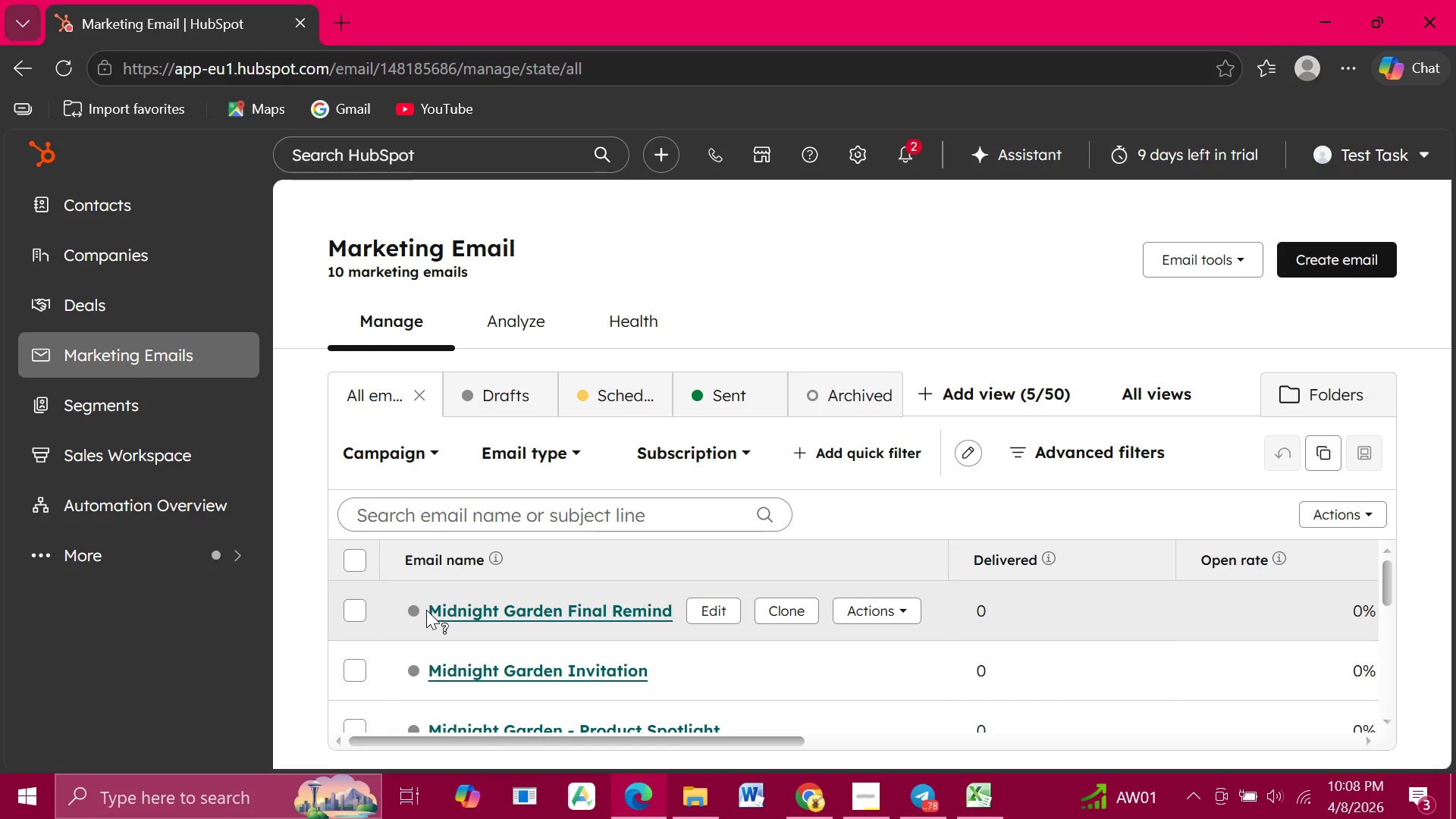 
wait(7.26)
 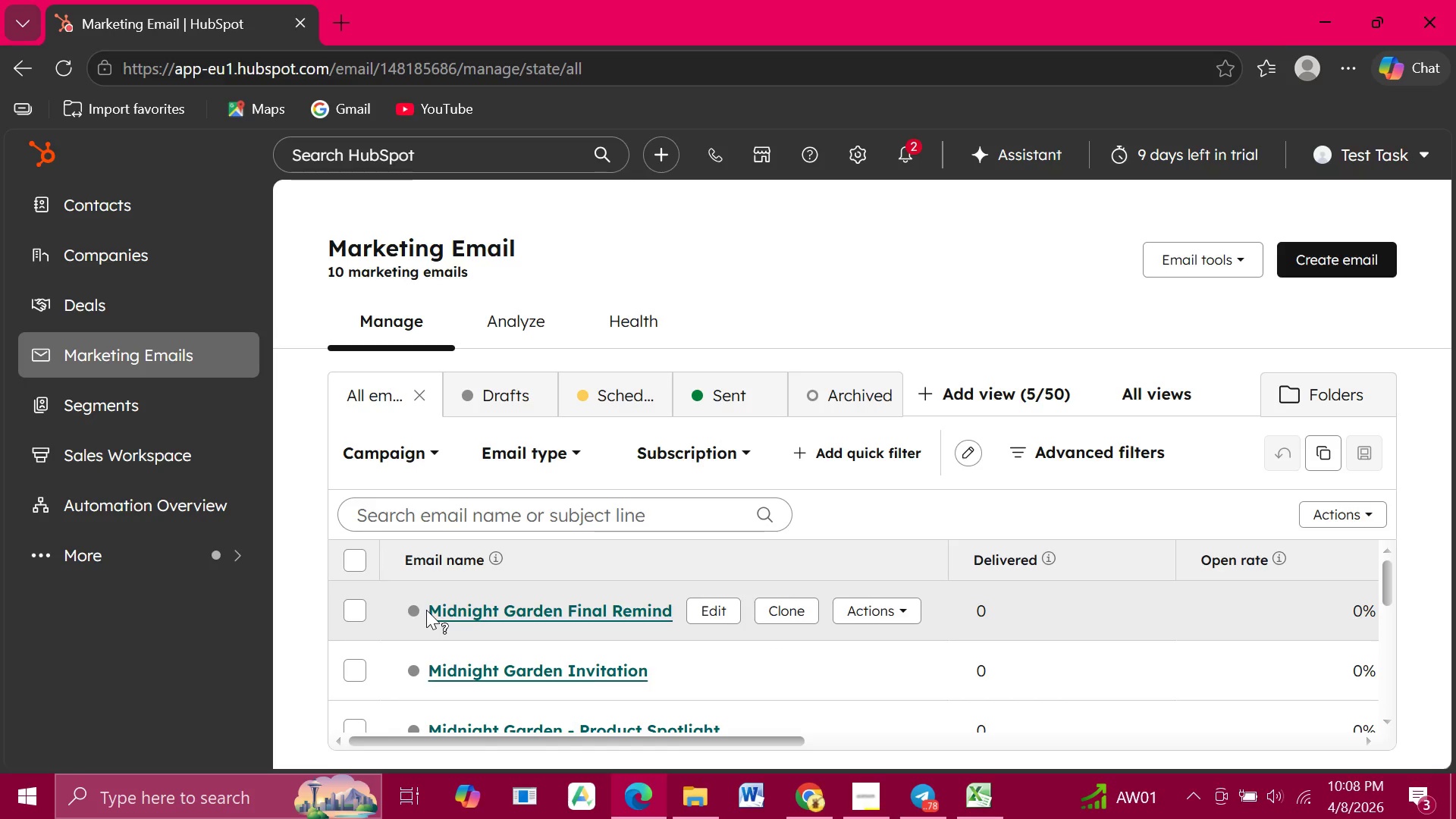 
mouse_move([441, 631])
 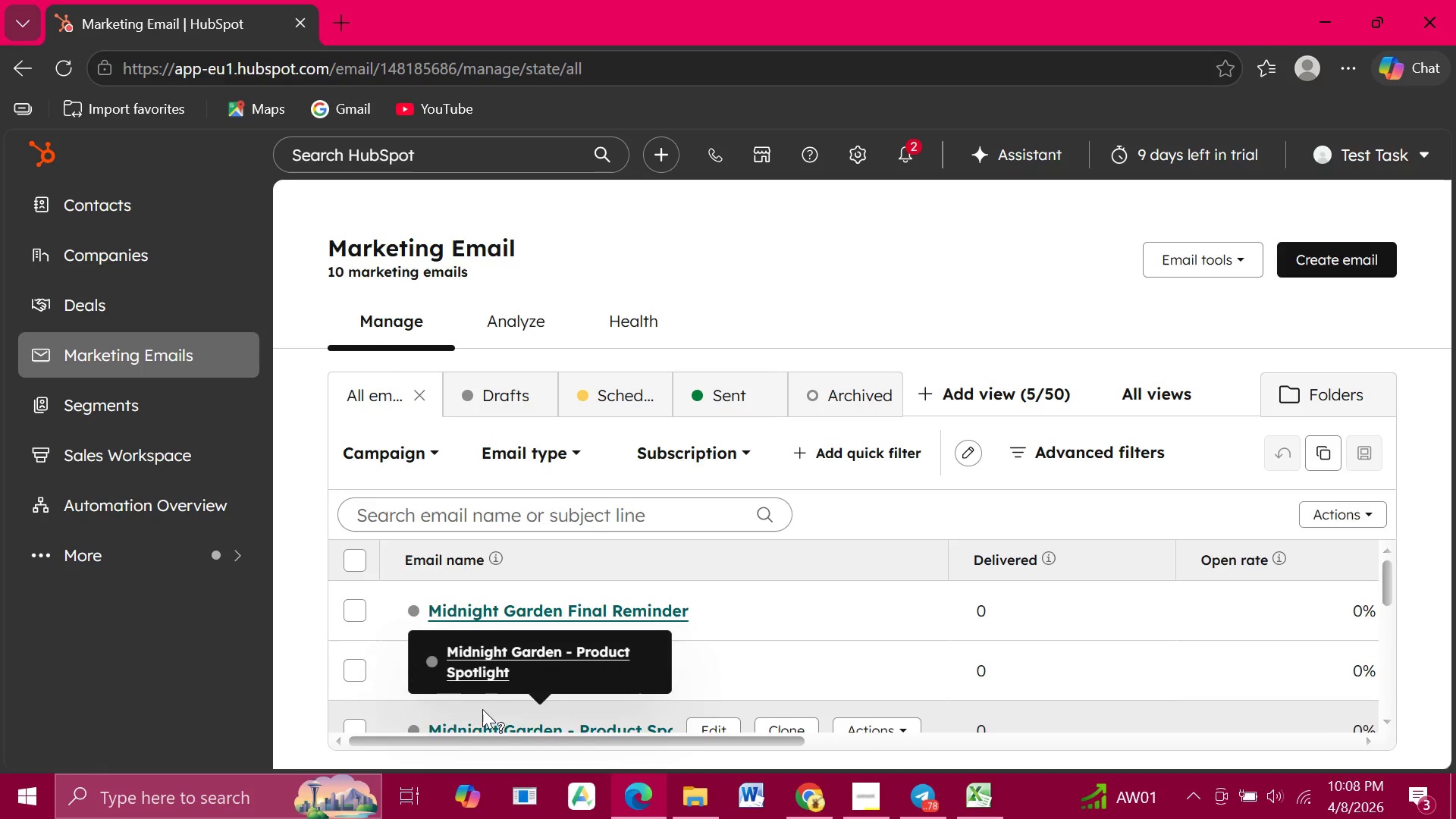 
scroll: coordinate [482, 709], scroll_direction: down, amount: 1.0
 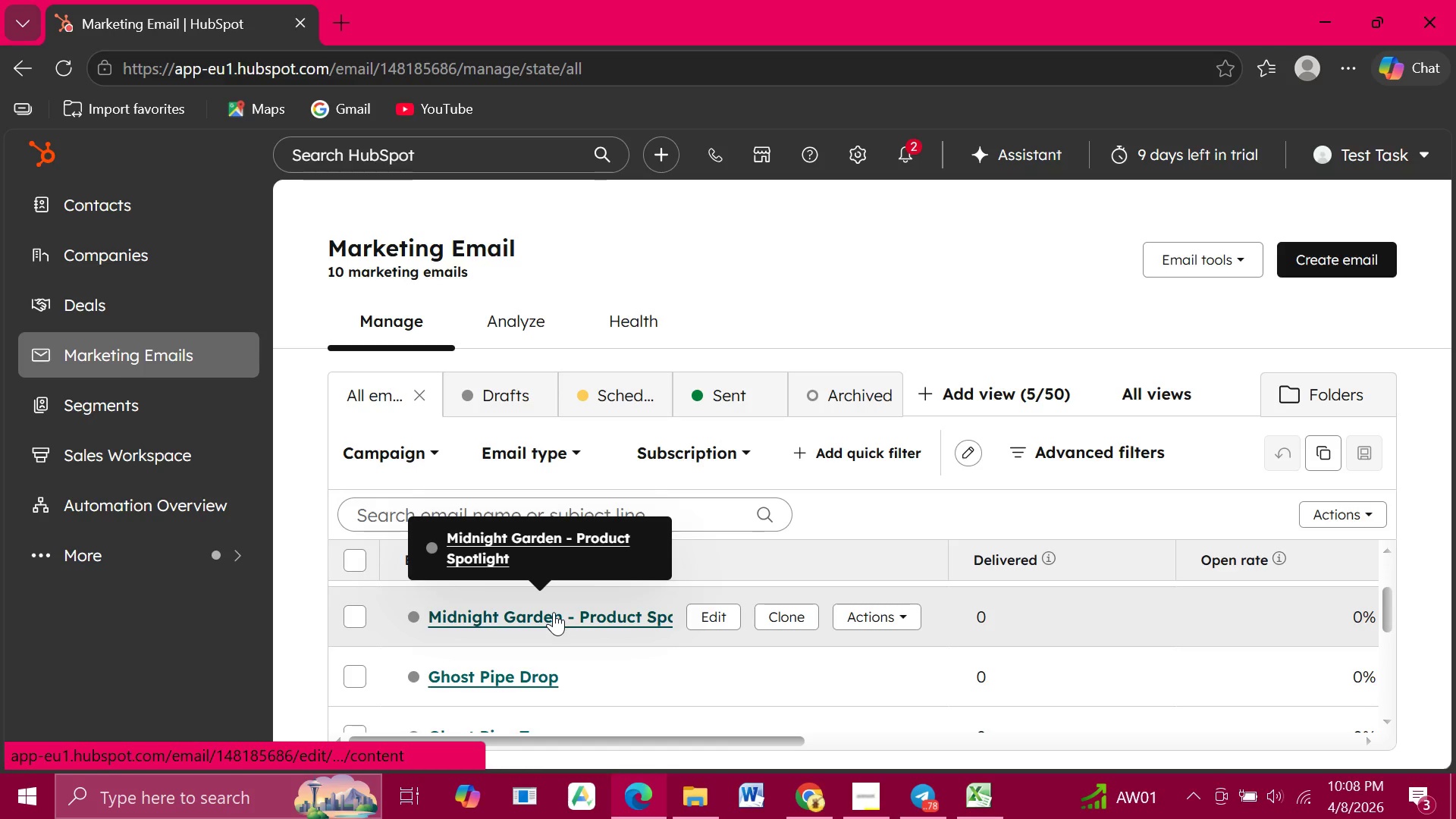 
left_click([554, 612])
 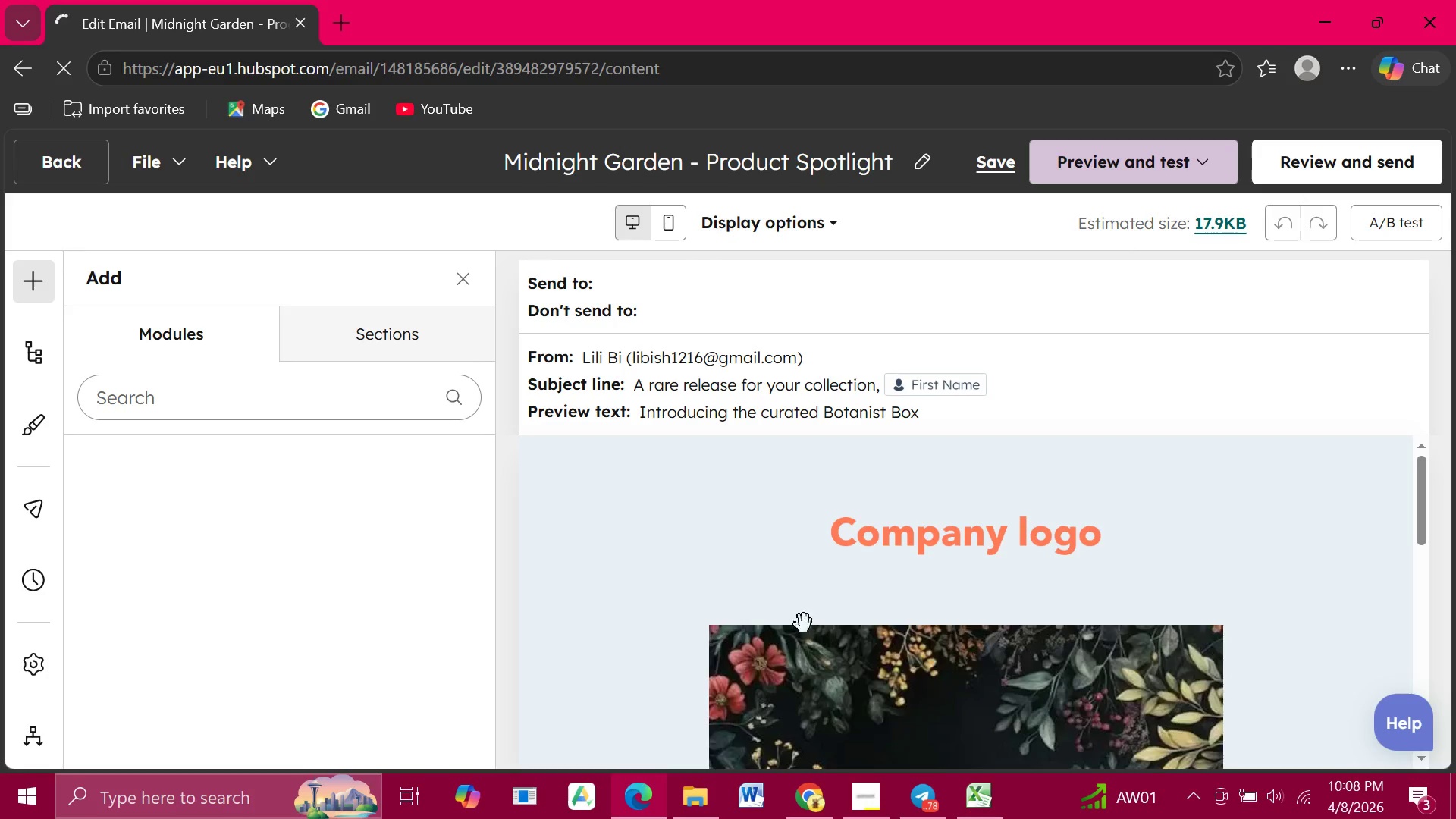 
wait(6.75)
 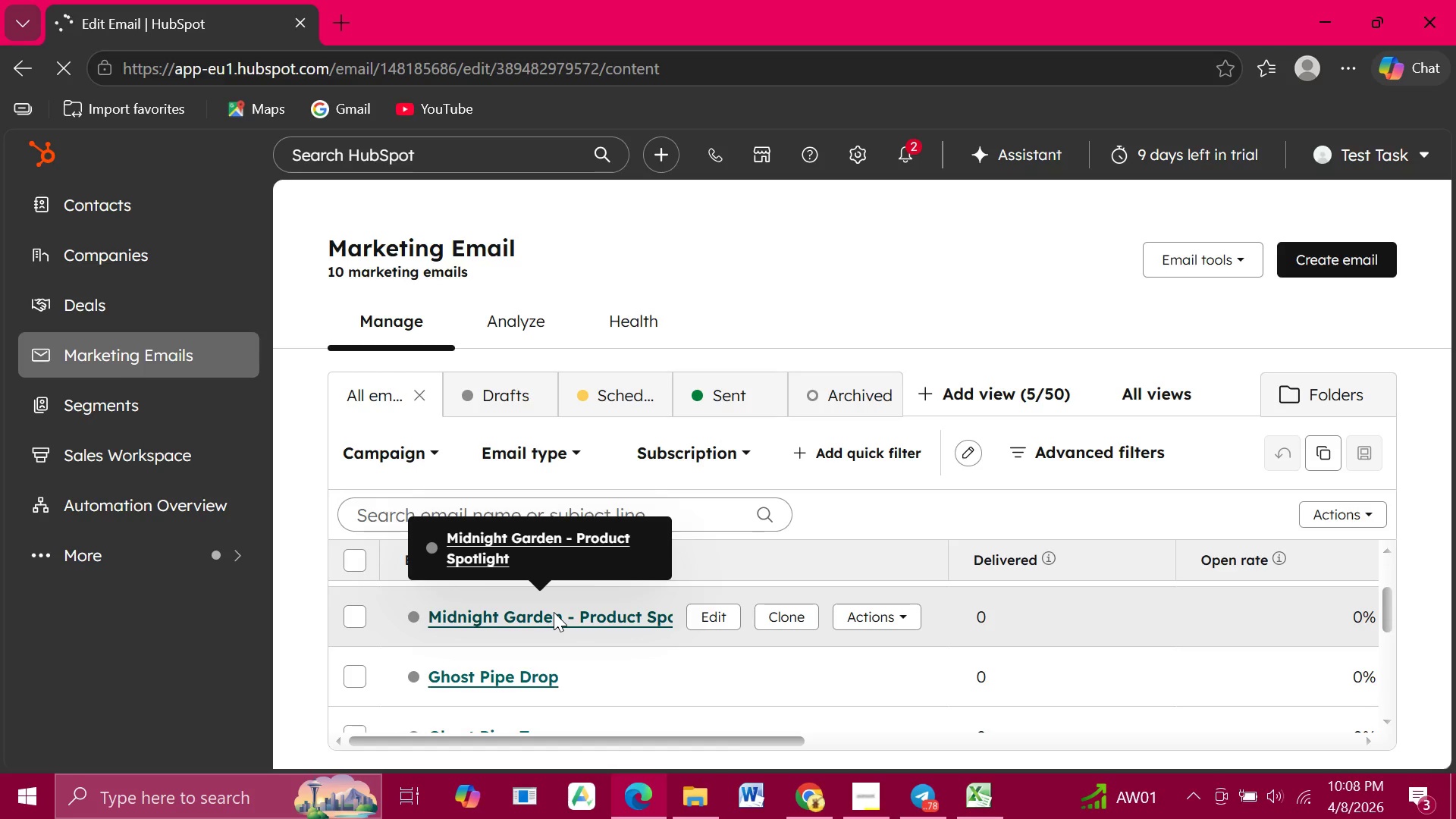 
scroll: coordinate [1295, 537], scroll_direction: up, amount: 5.0
 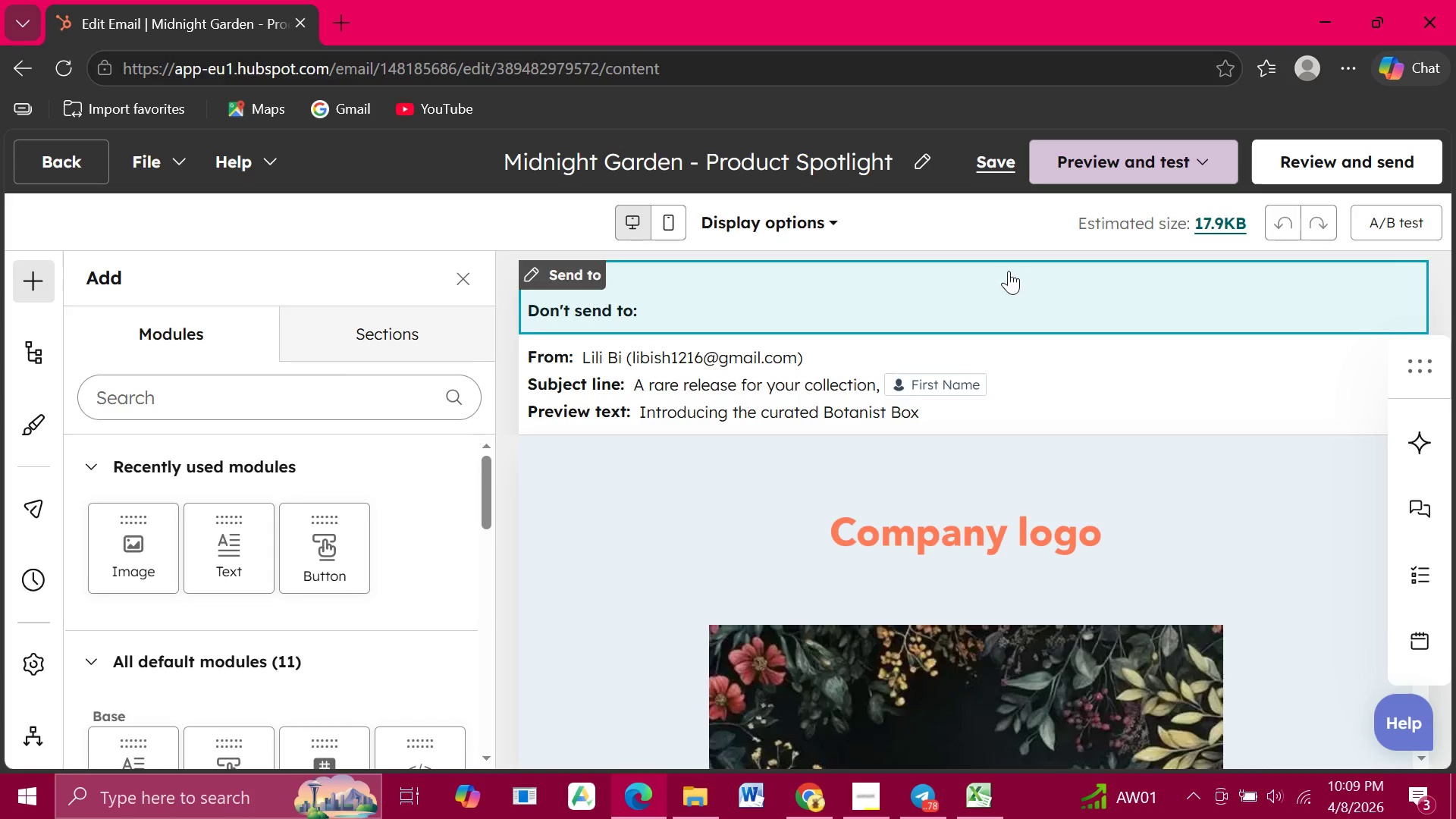 
wait(6.59)
 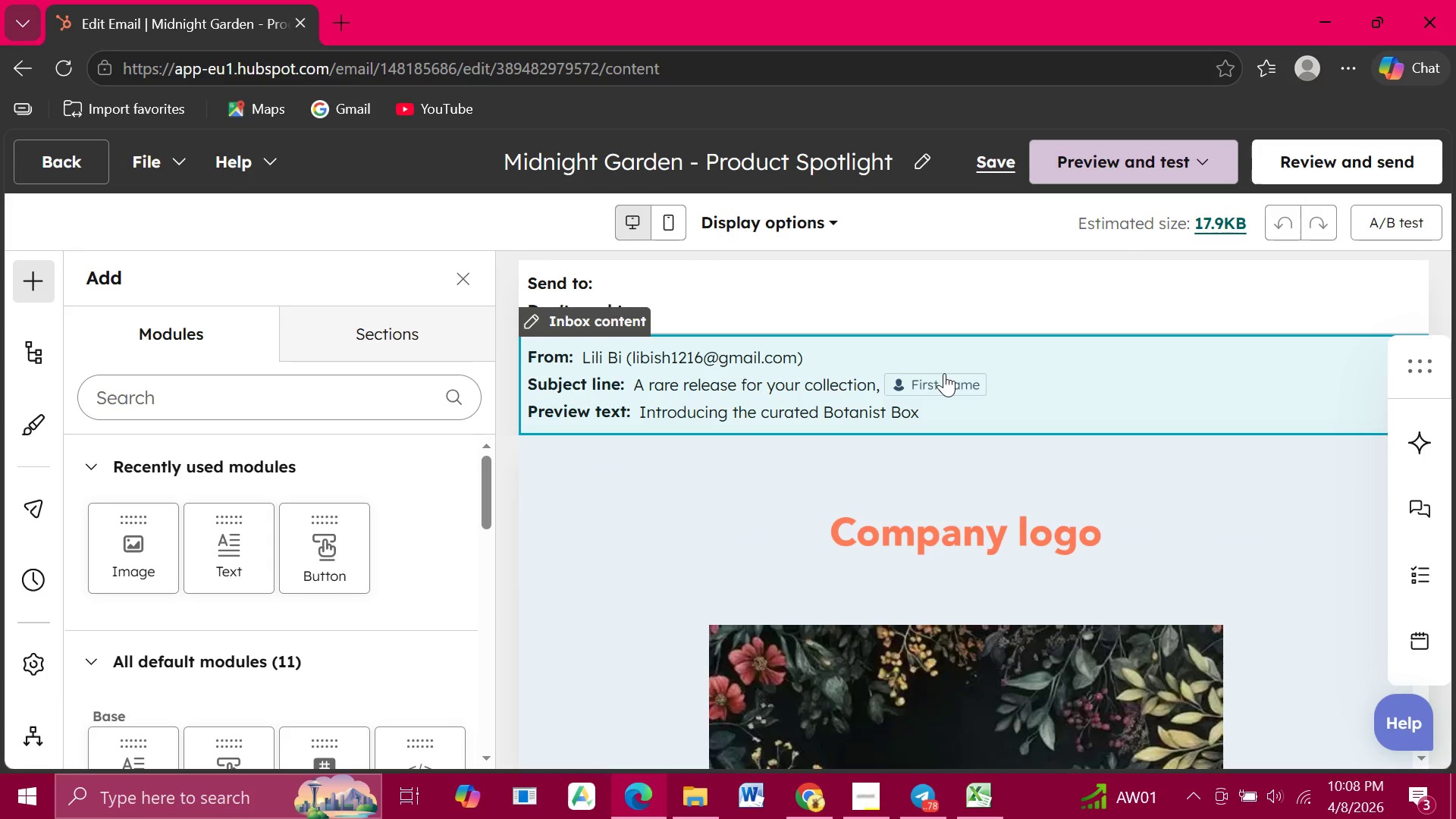 
left_click([1125, 161])
 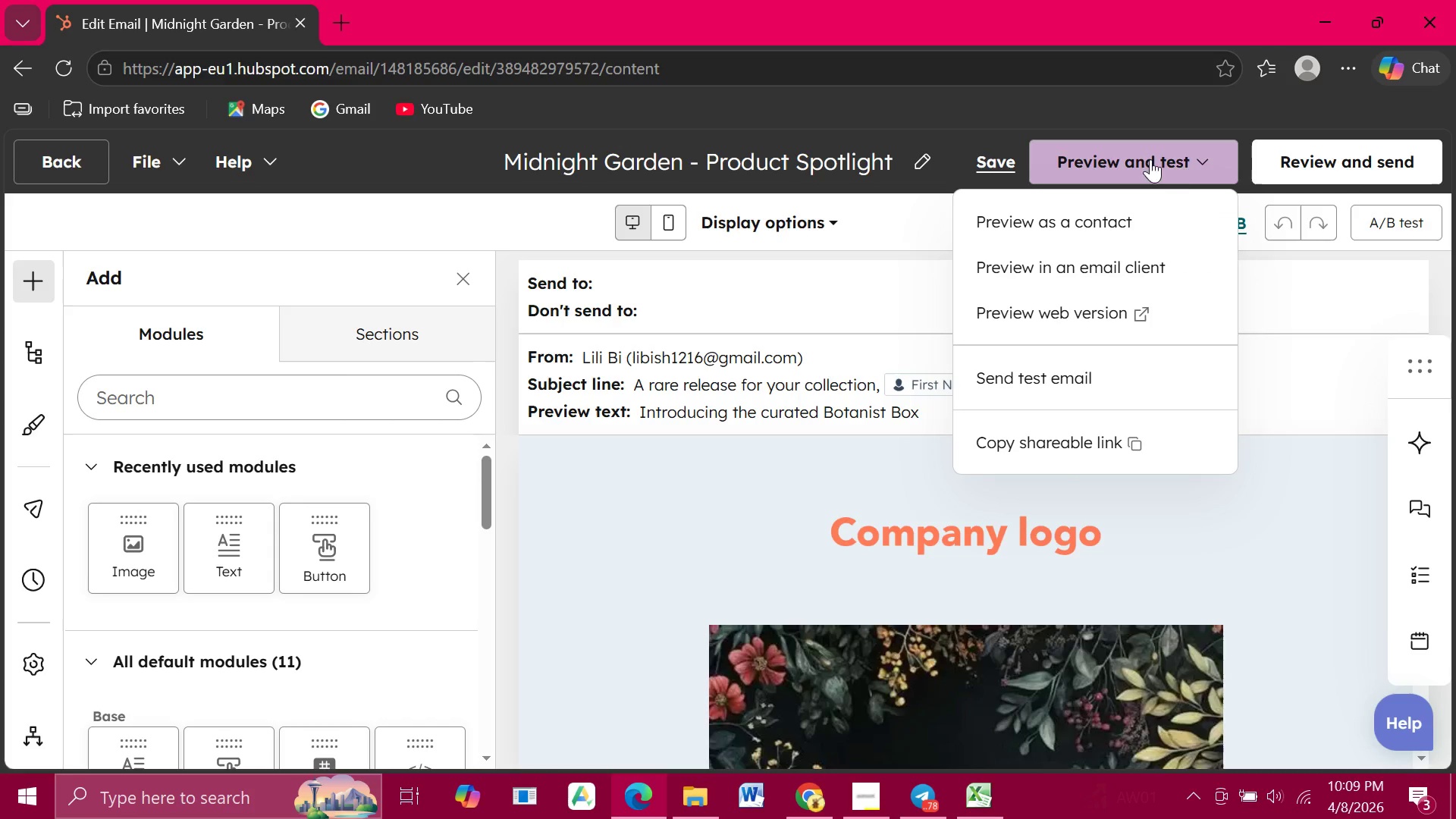 
wait(5.67)
 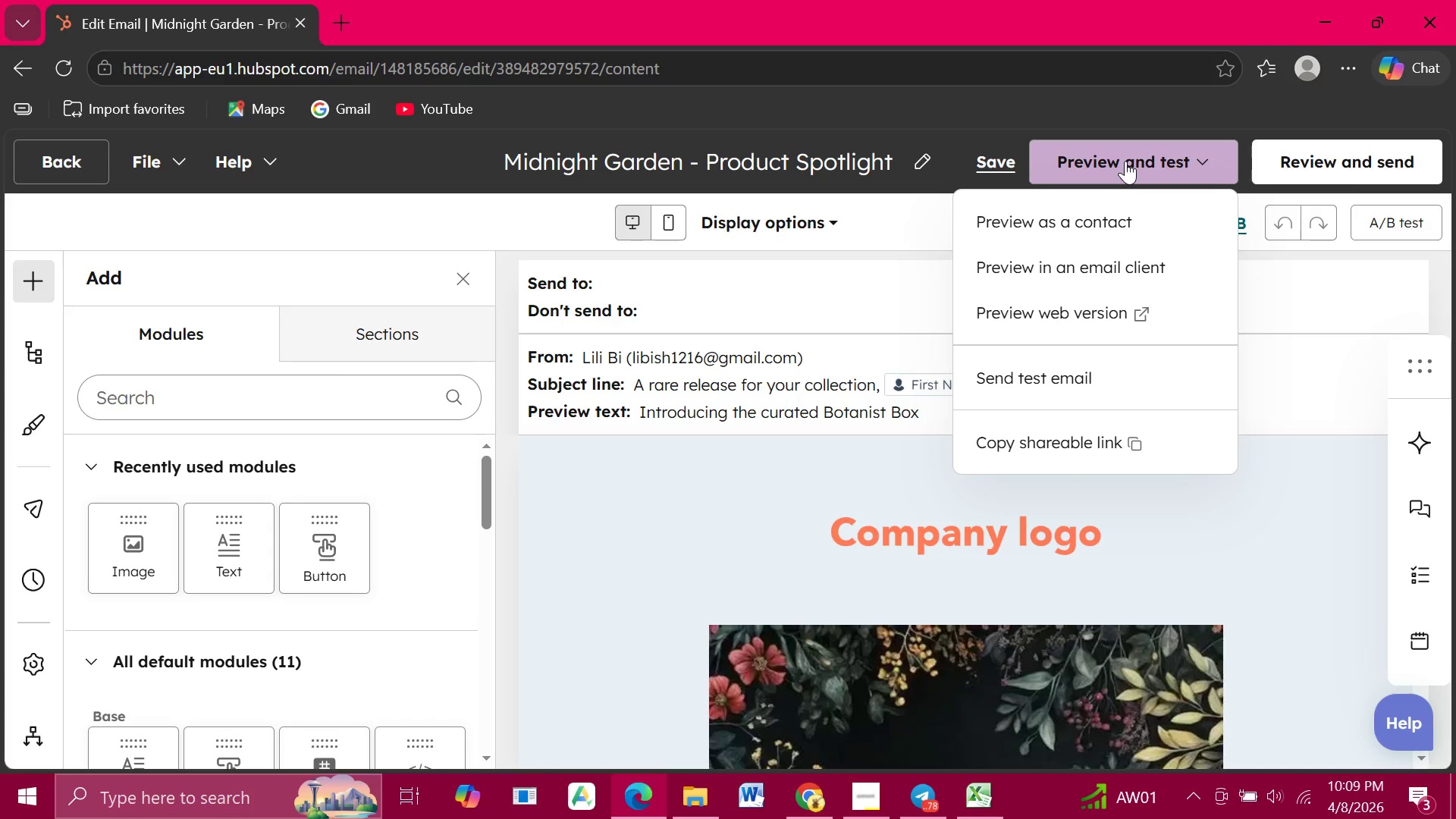 
left_click([1361, 162])
 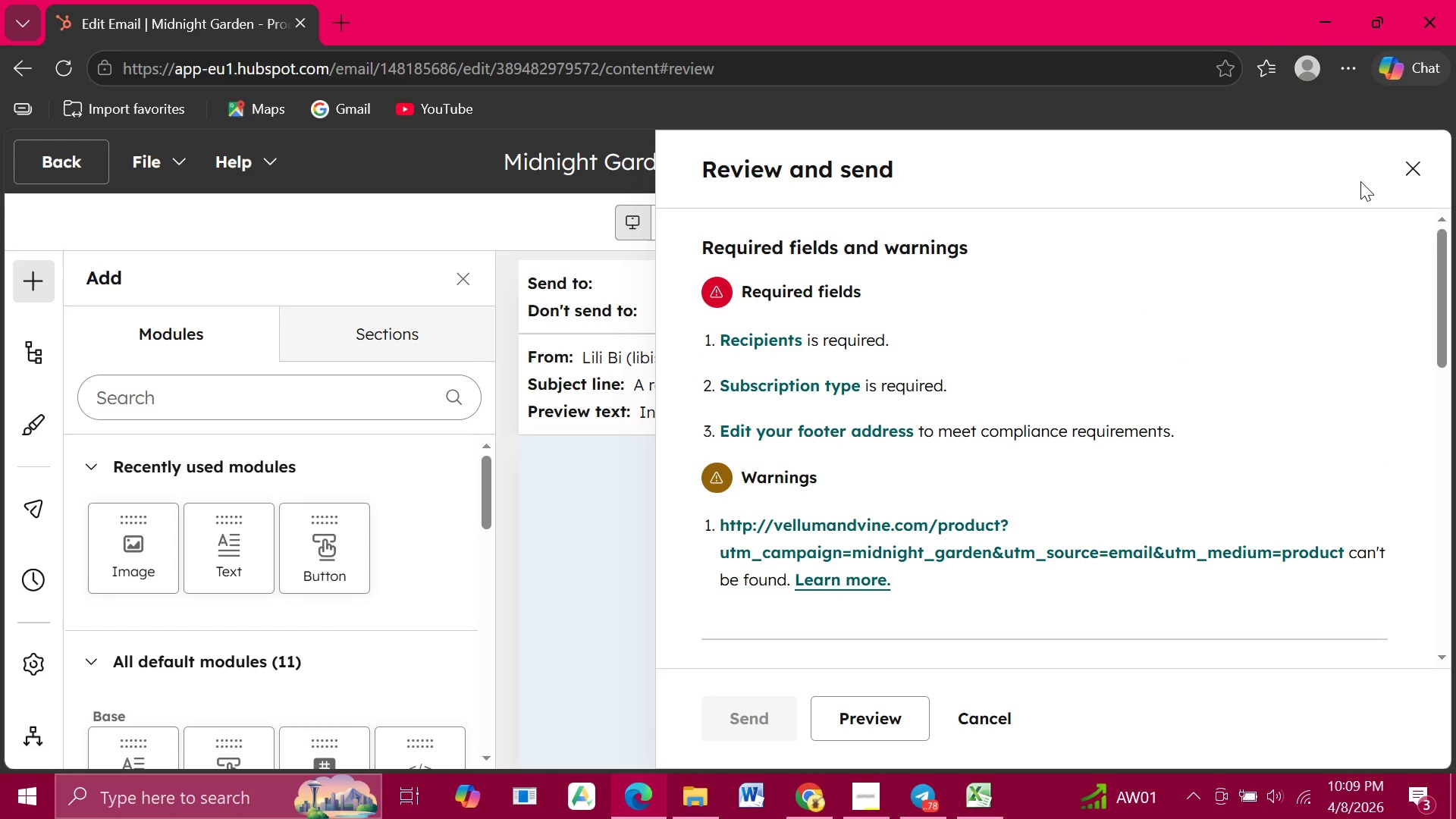 
wait(14.62)
 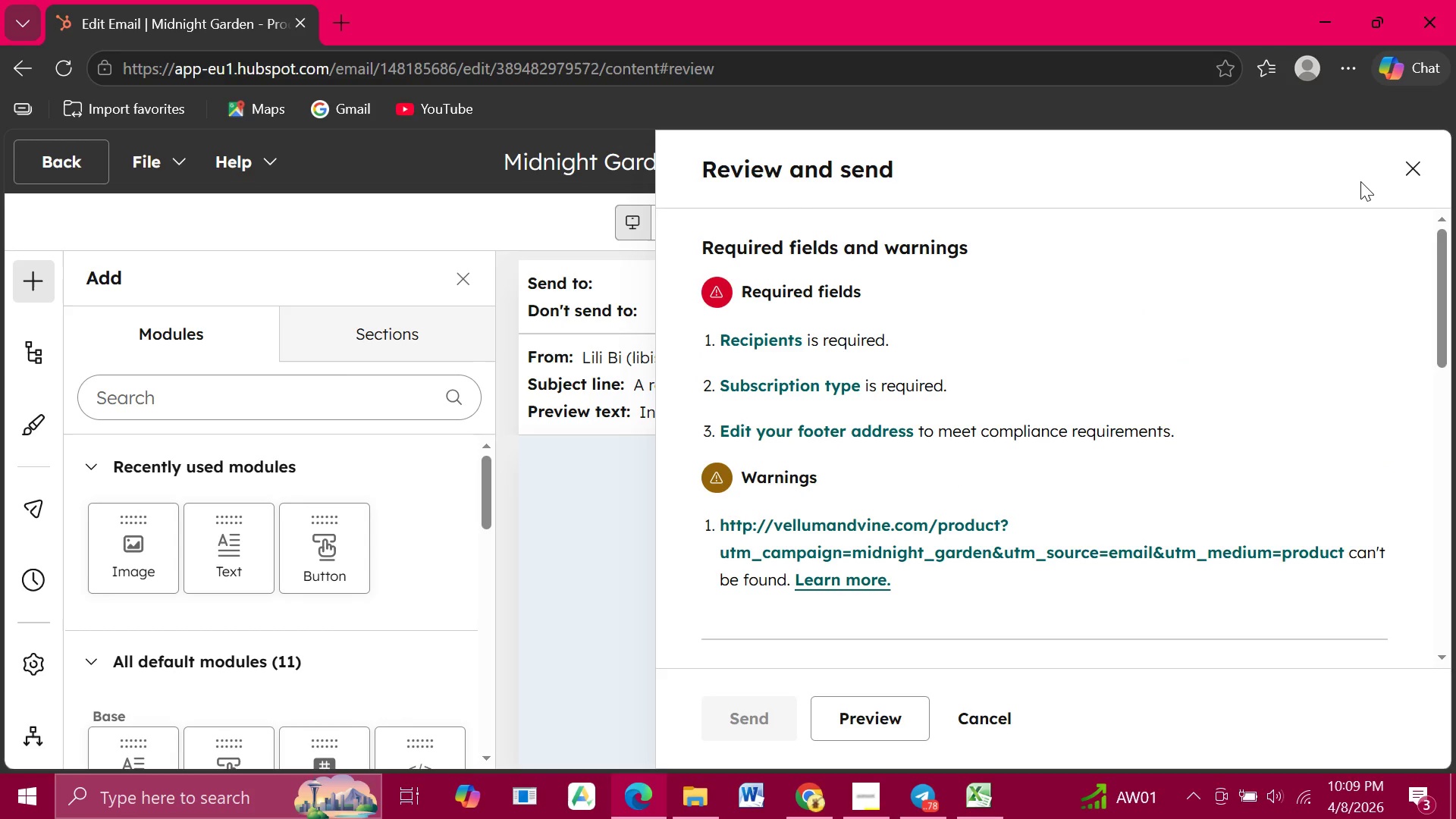 
scroll: coordinate [899, 598], scroll_direction: down, amount: 9.0
 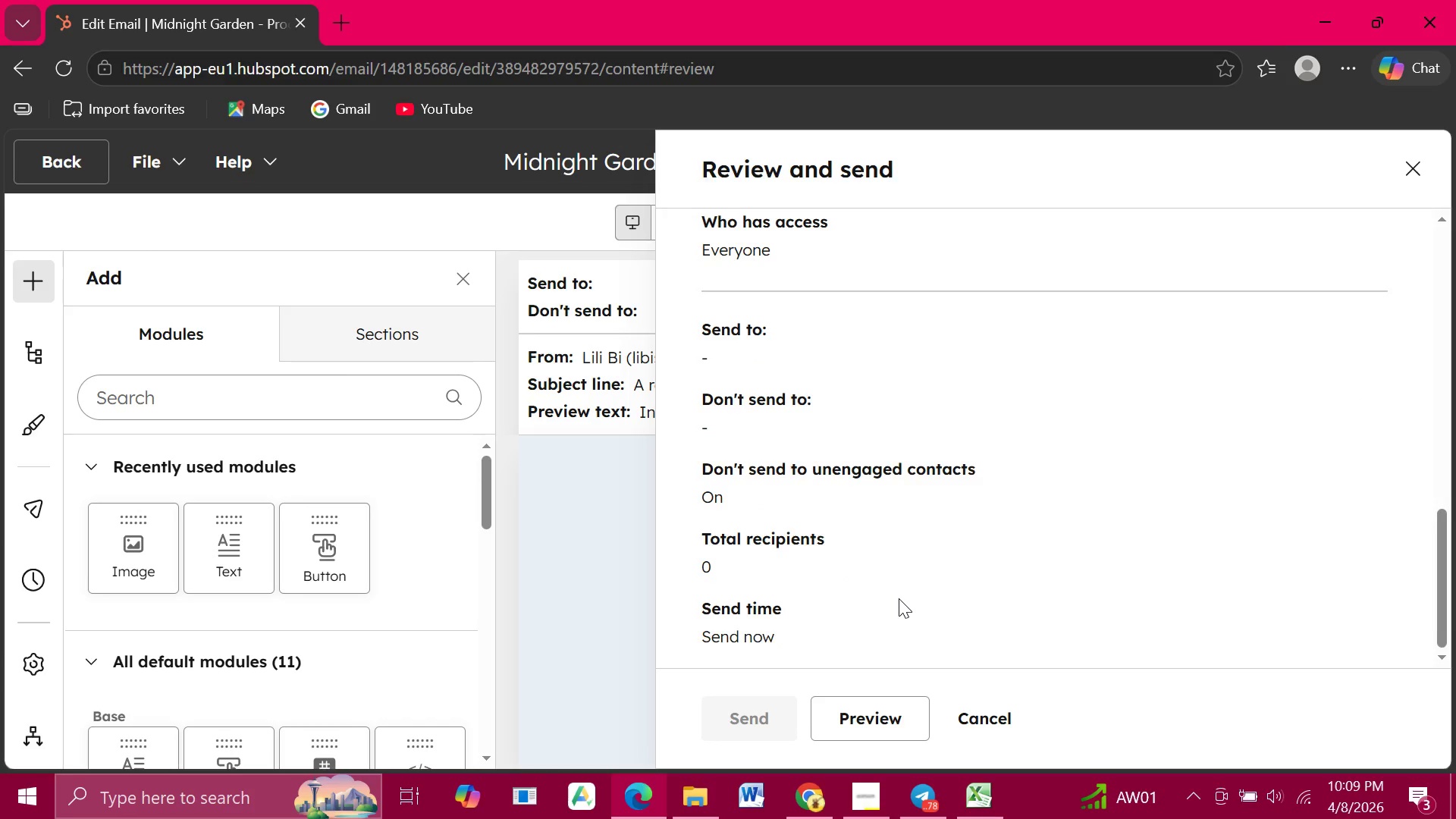 
scroll: coordinate [899, 598], scroll_direction: up, amount: 4.0
 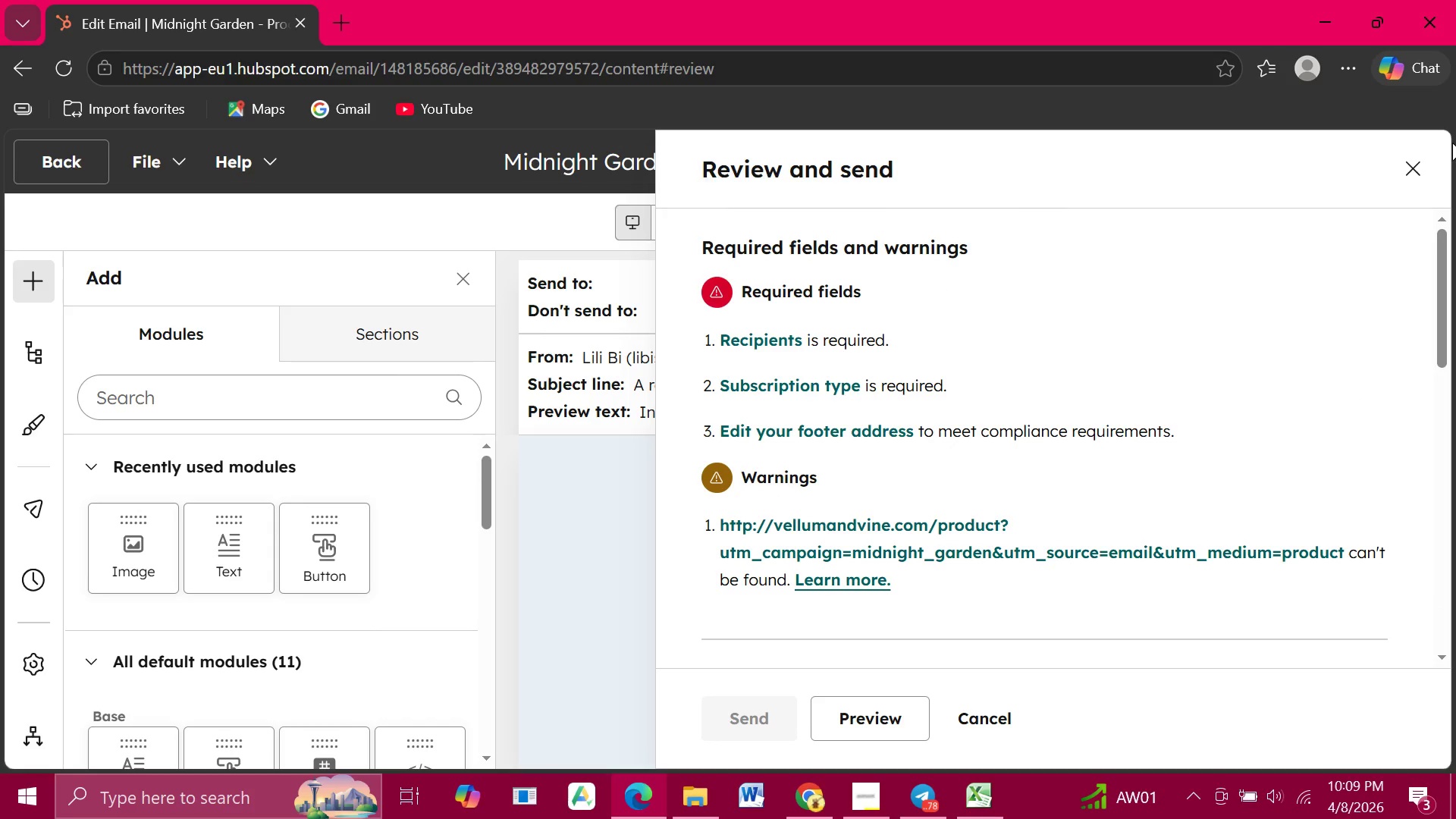 
wait(9.48)
 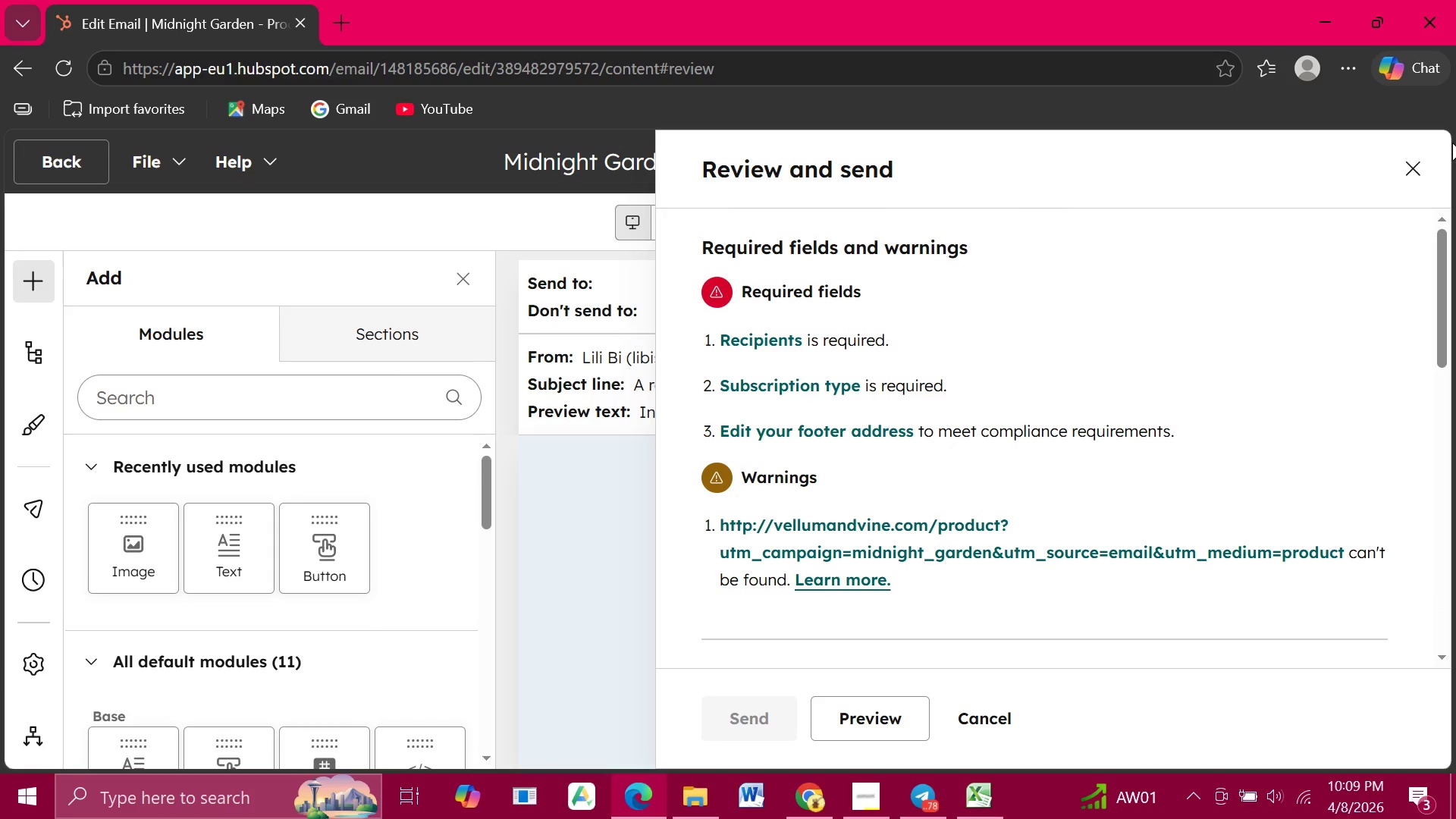 
left_click([1414, 165])
 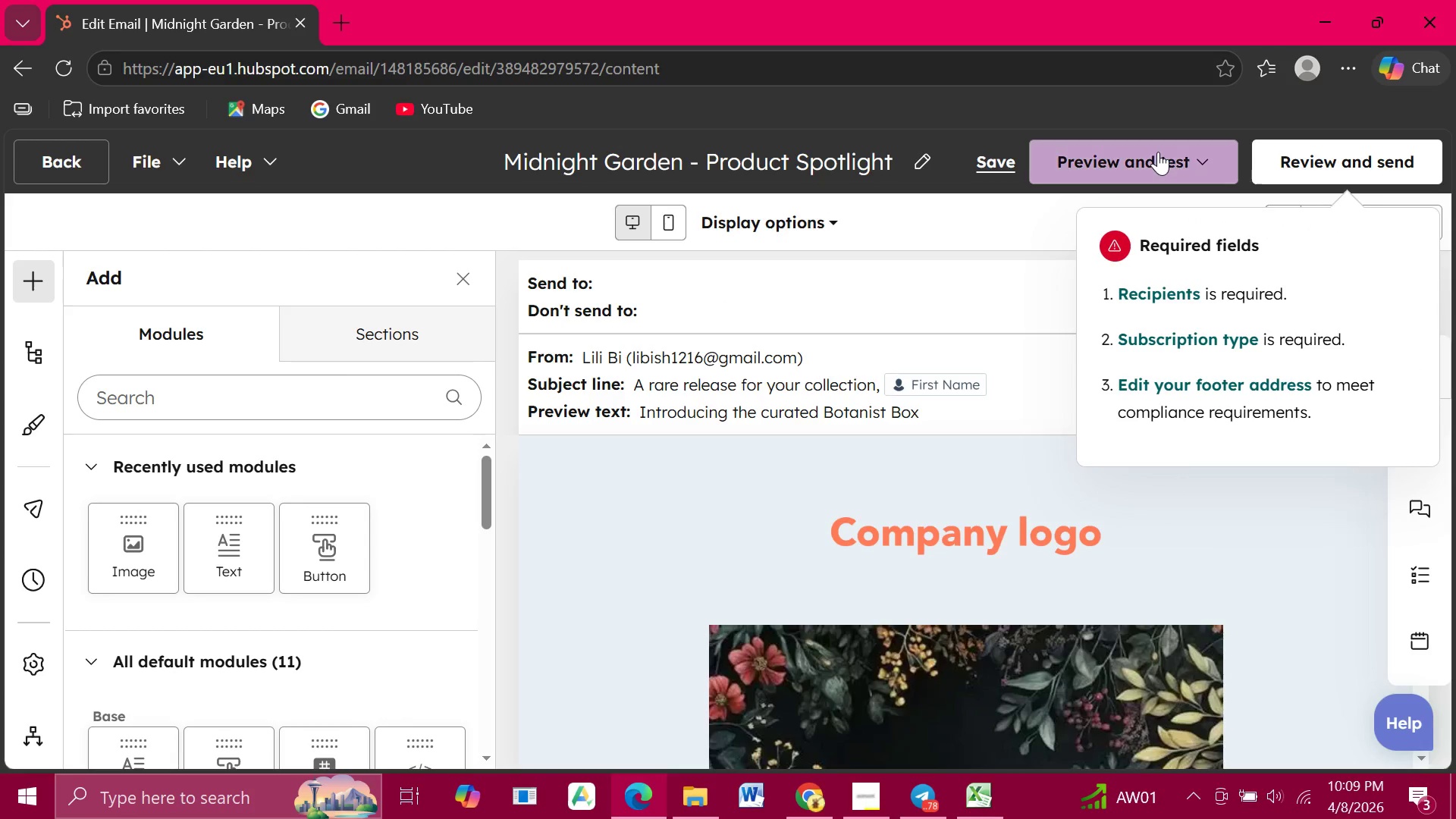 
left_click([1158, 152])
 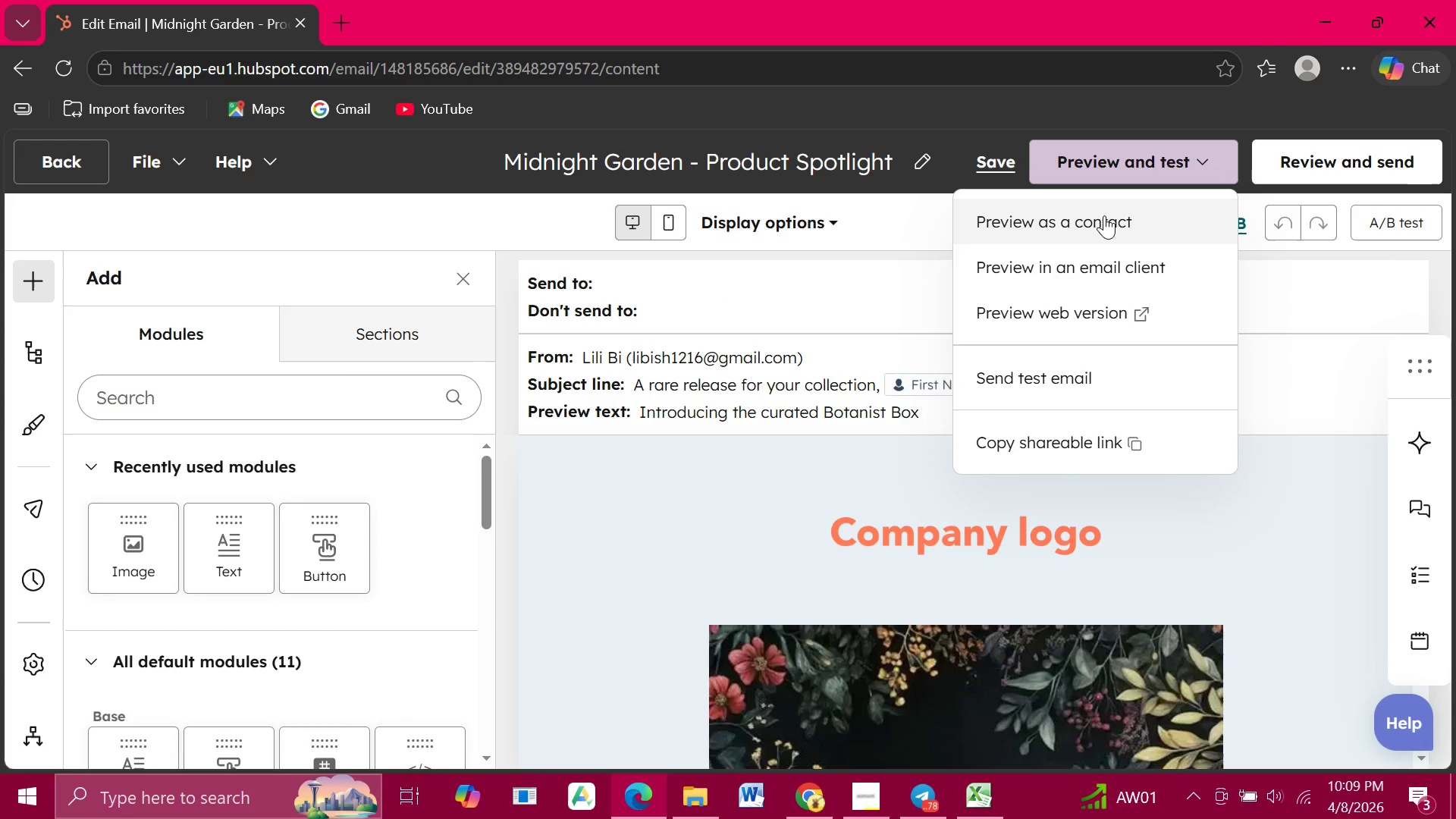 
left_click([1104, 215])
 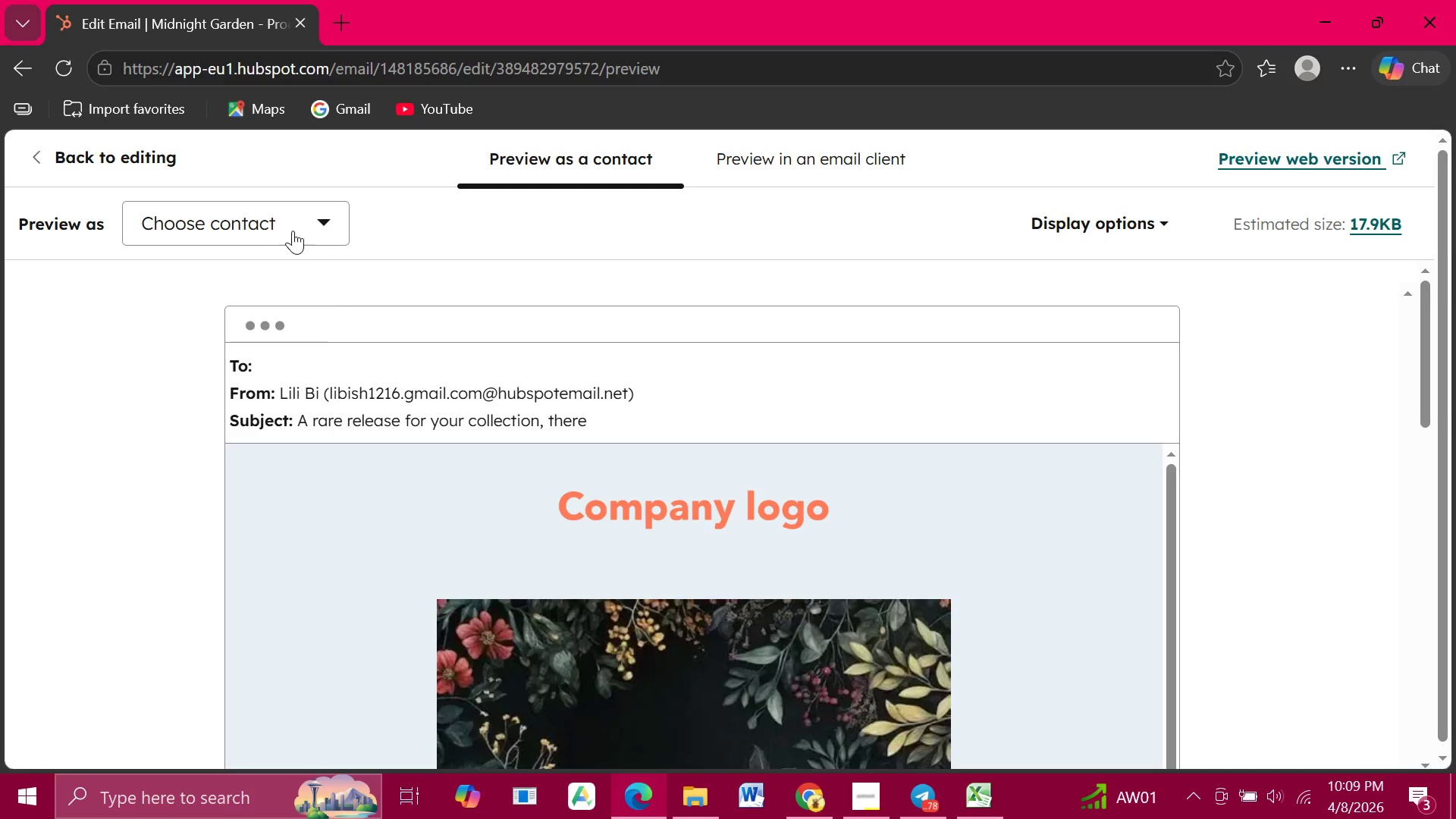 
wait(5.05)
 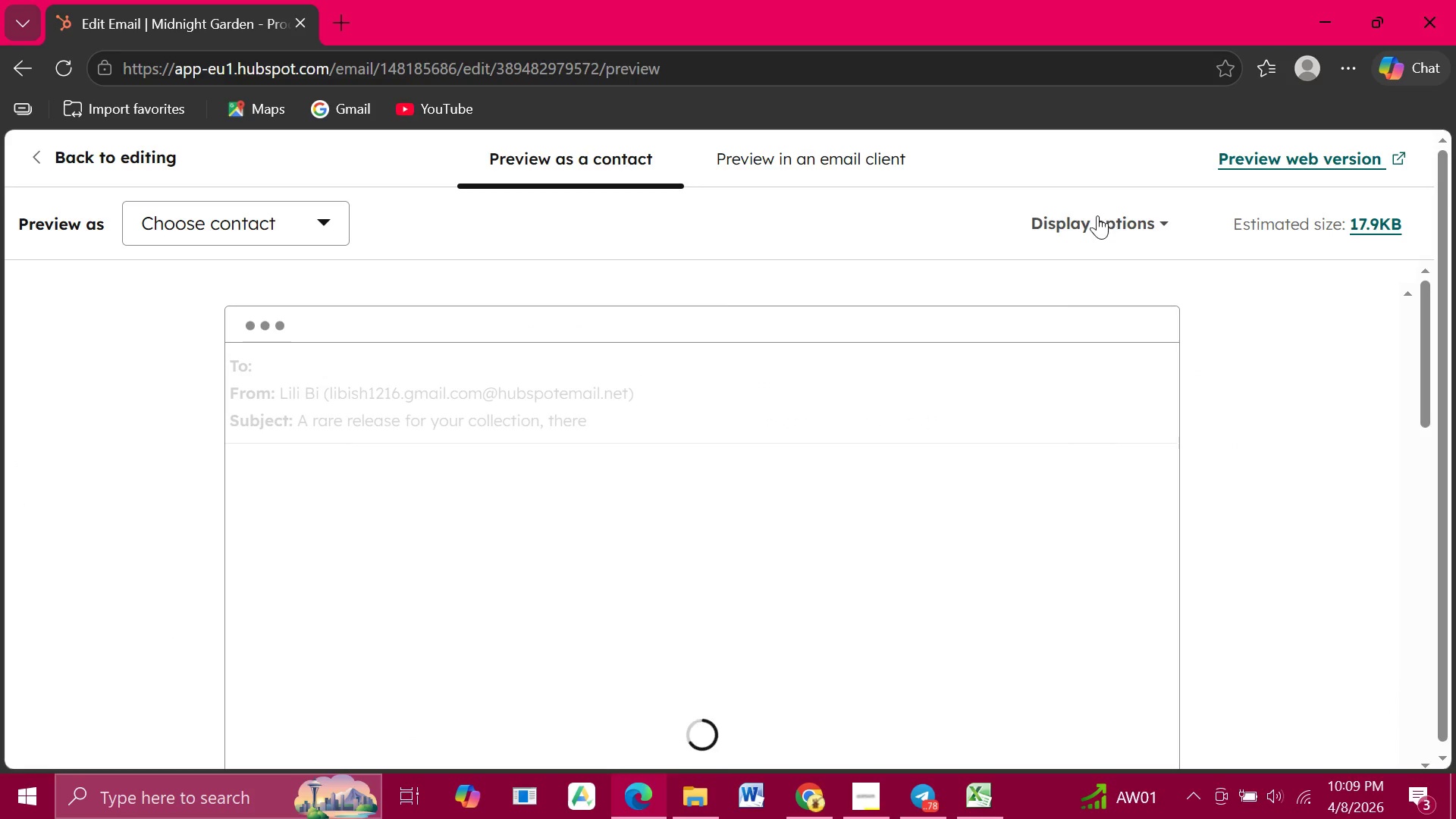 
left_click([328, 213])
 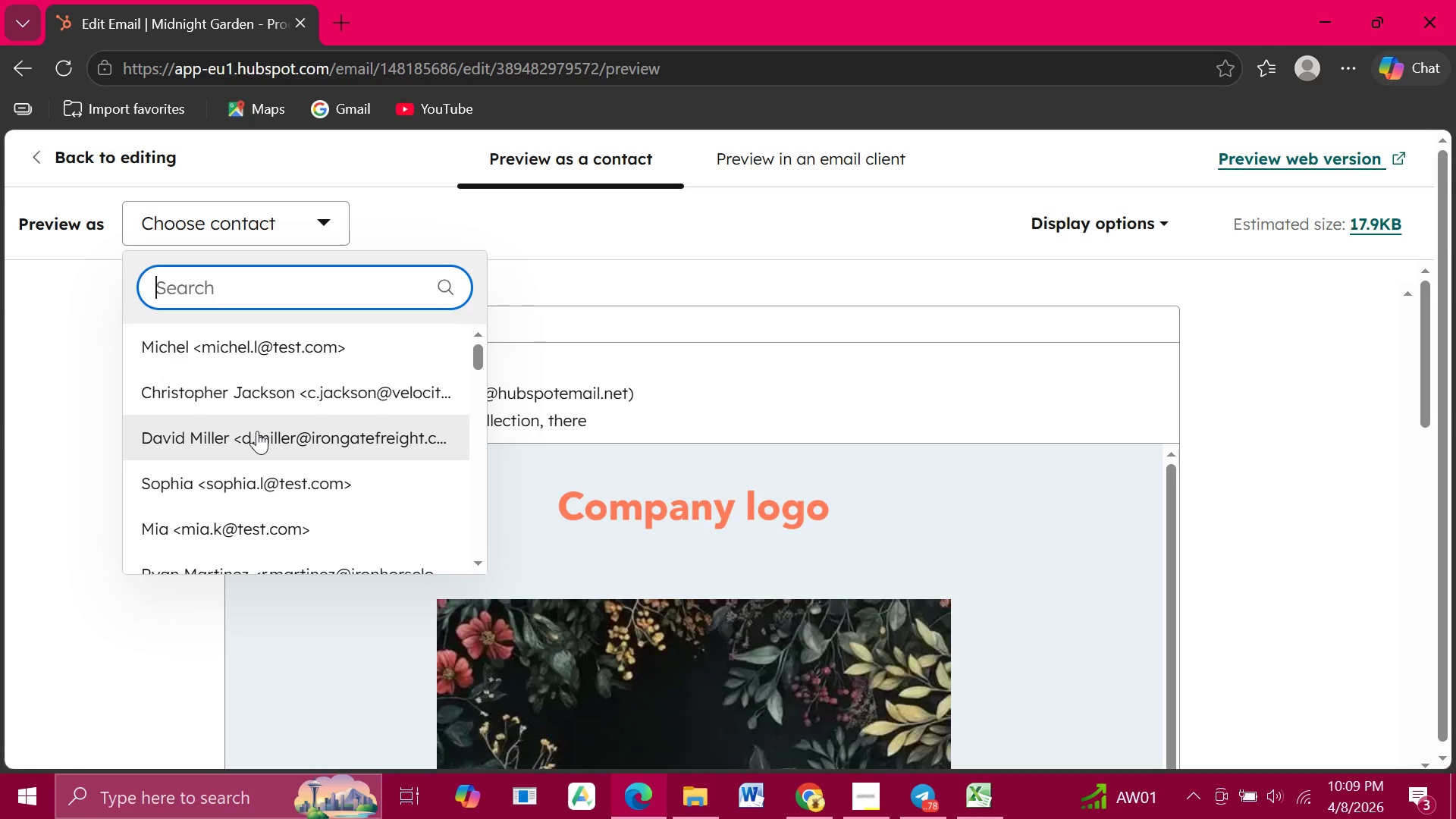 
left_click([257, 431])
 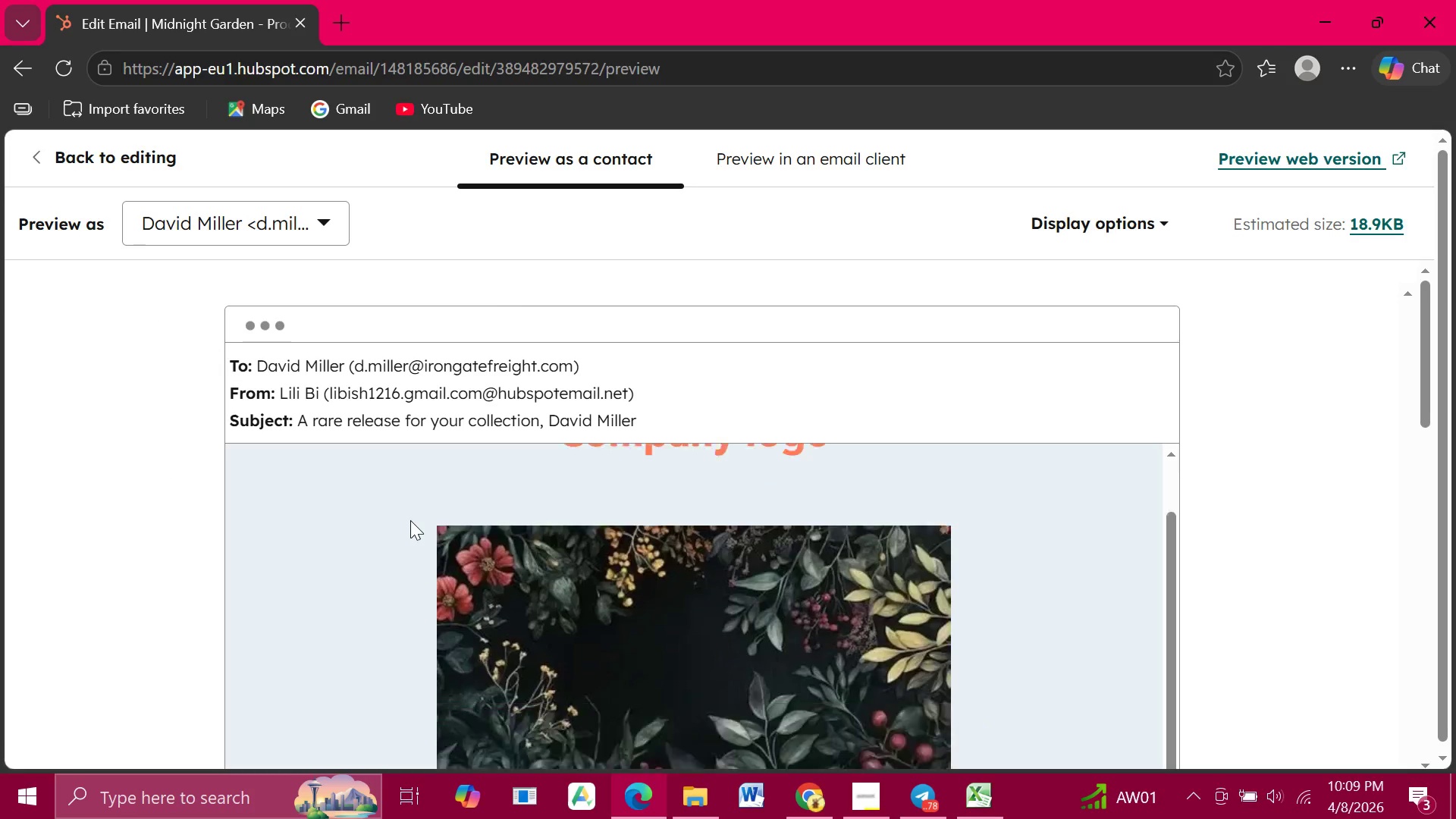 
scroll: coordinate [410, 520], scroll_direction: down, amount: 2.0
 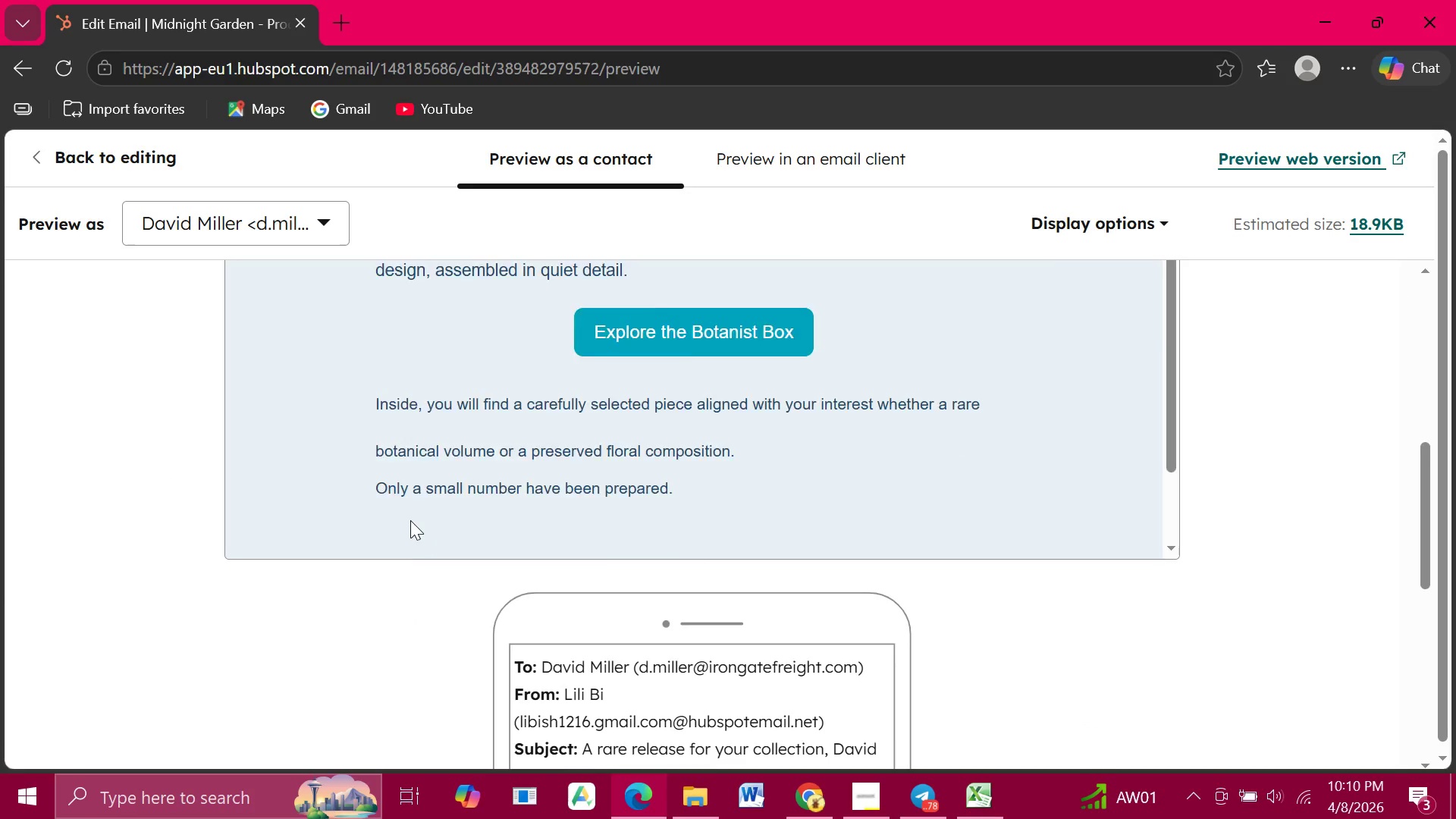 
scroll: coordinate [415, 519], scroll_direction: up, amount: 3.0
 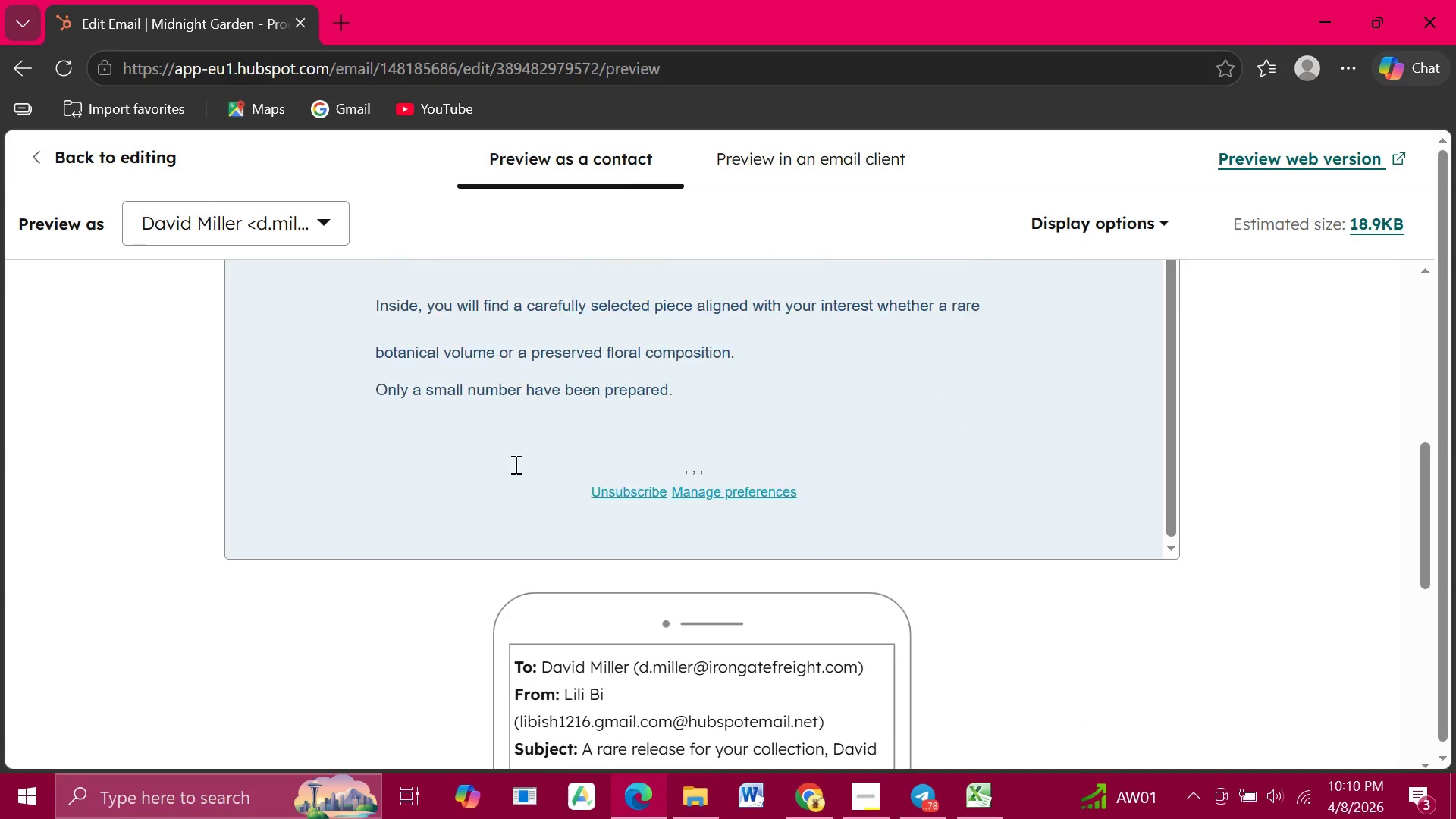 
scroll: coordinate [514, 464], scroll_direction: down, amount: 3.0
 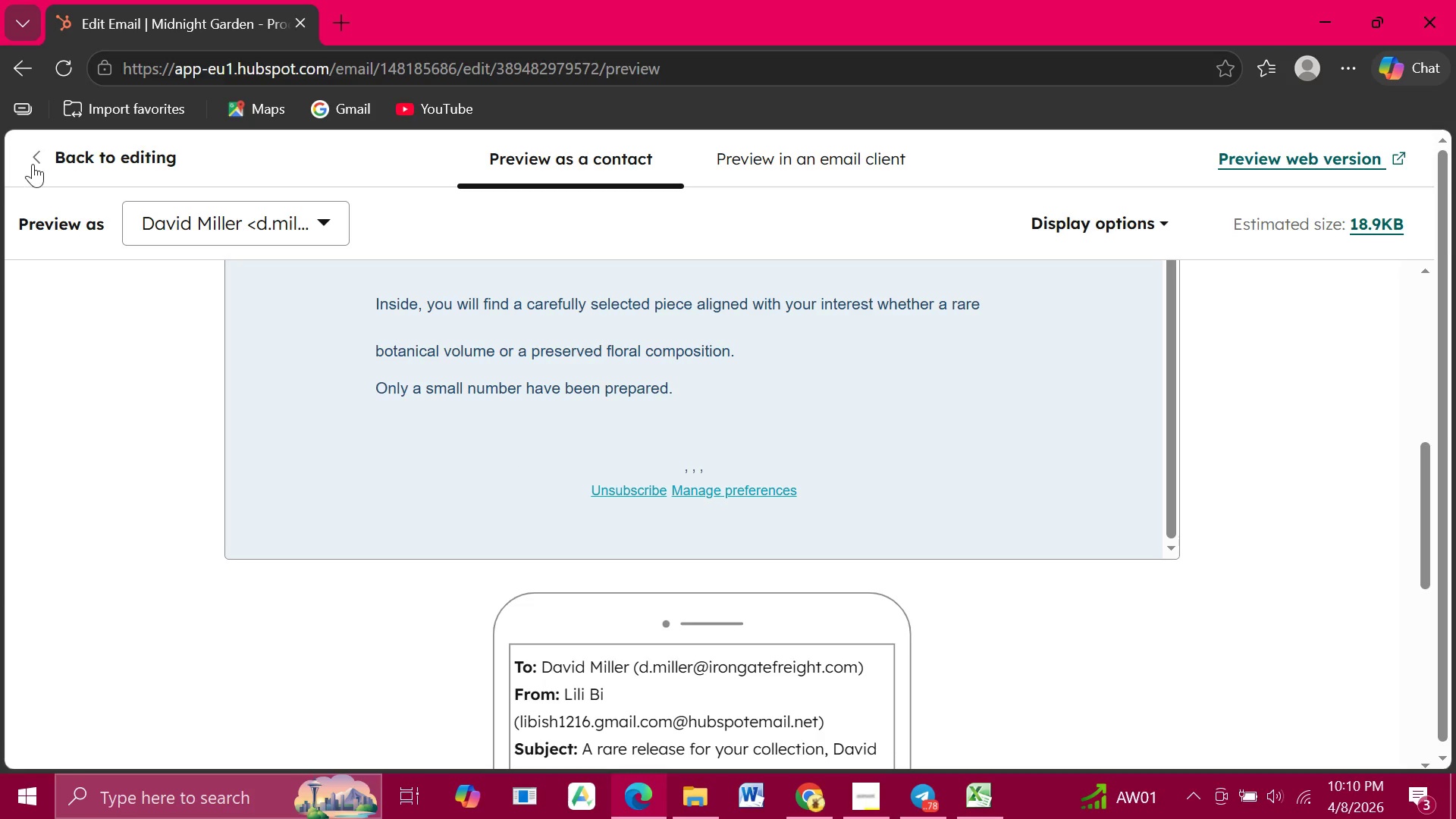 
left_click([33, 162])
 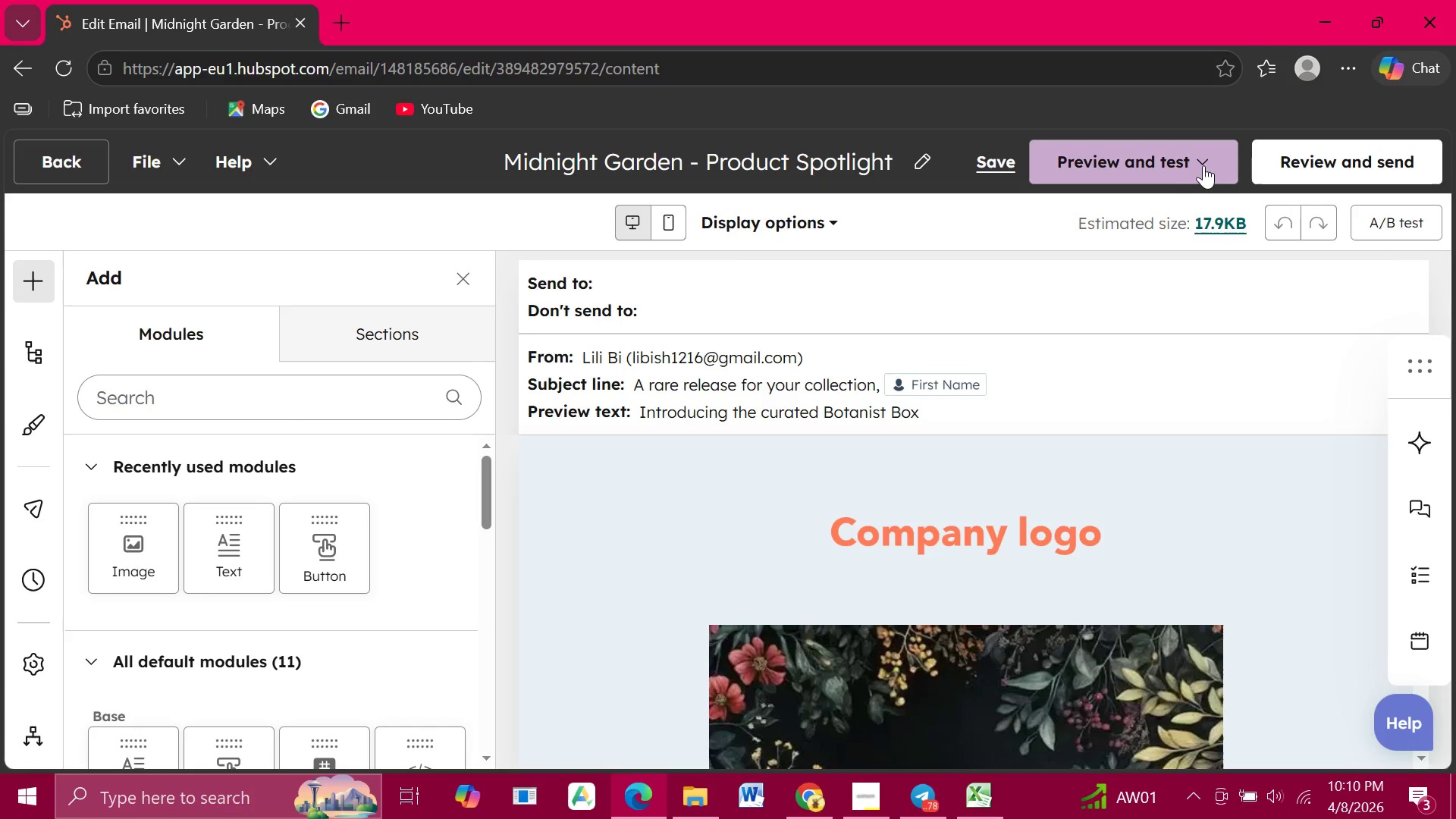 
left_click([1203, 164])
 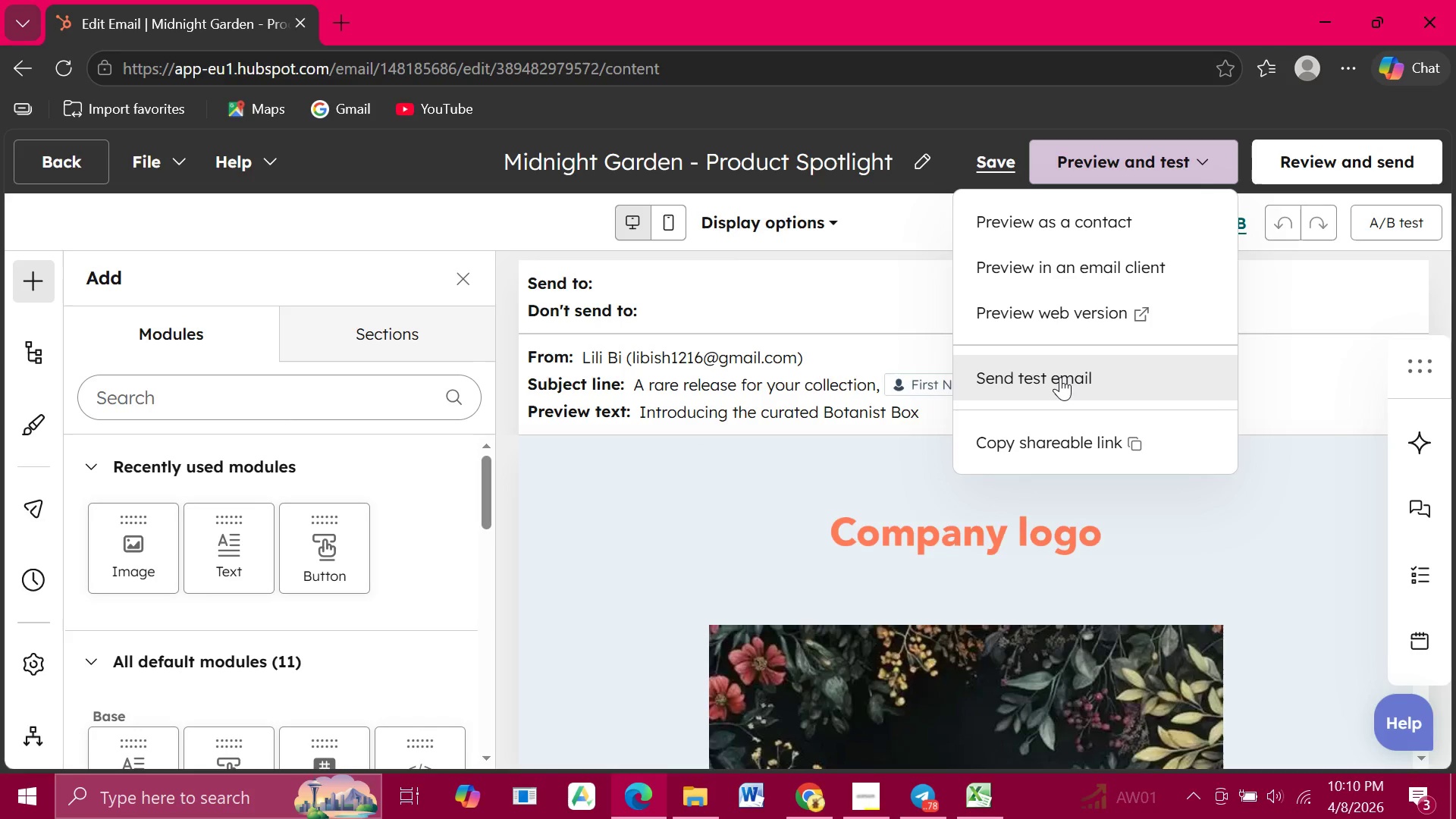 
wait(9.42)
 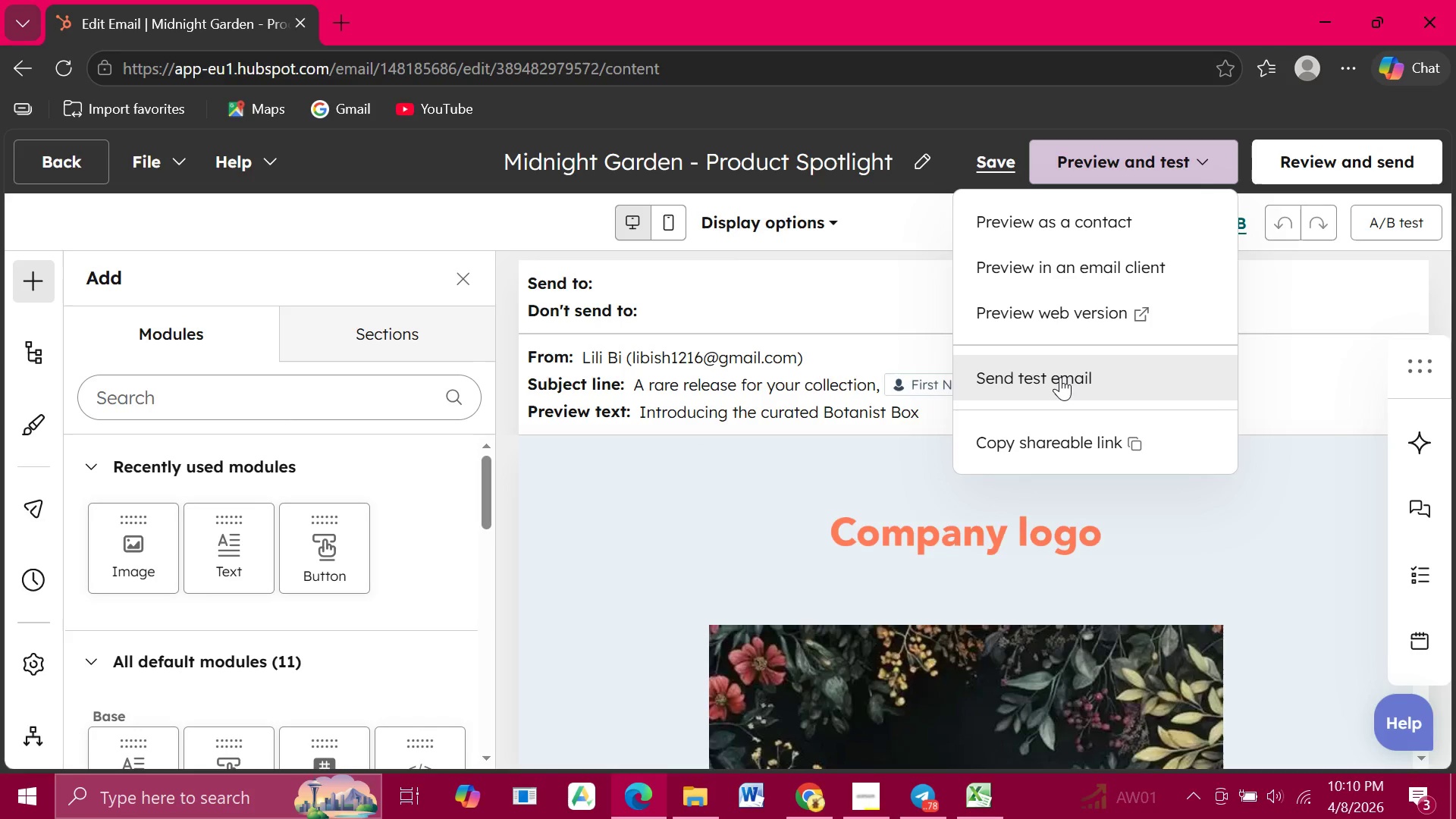 
left_click([1060, 377])
 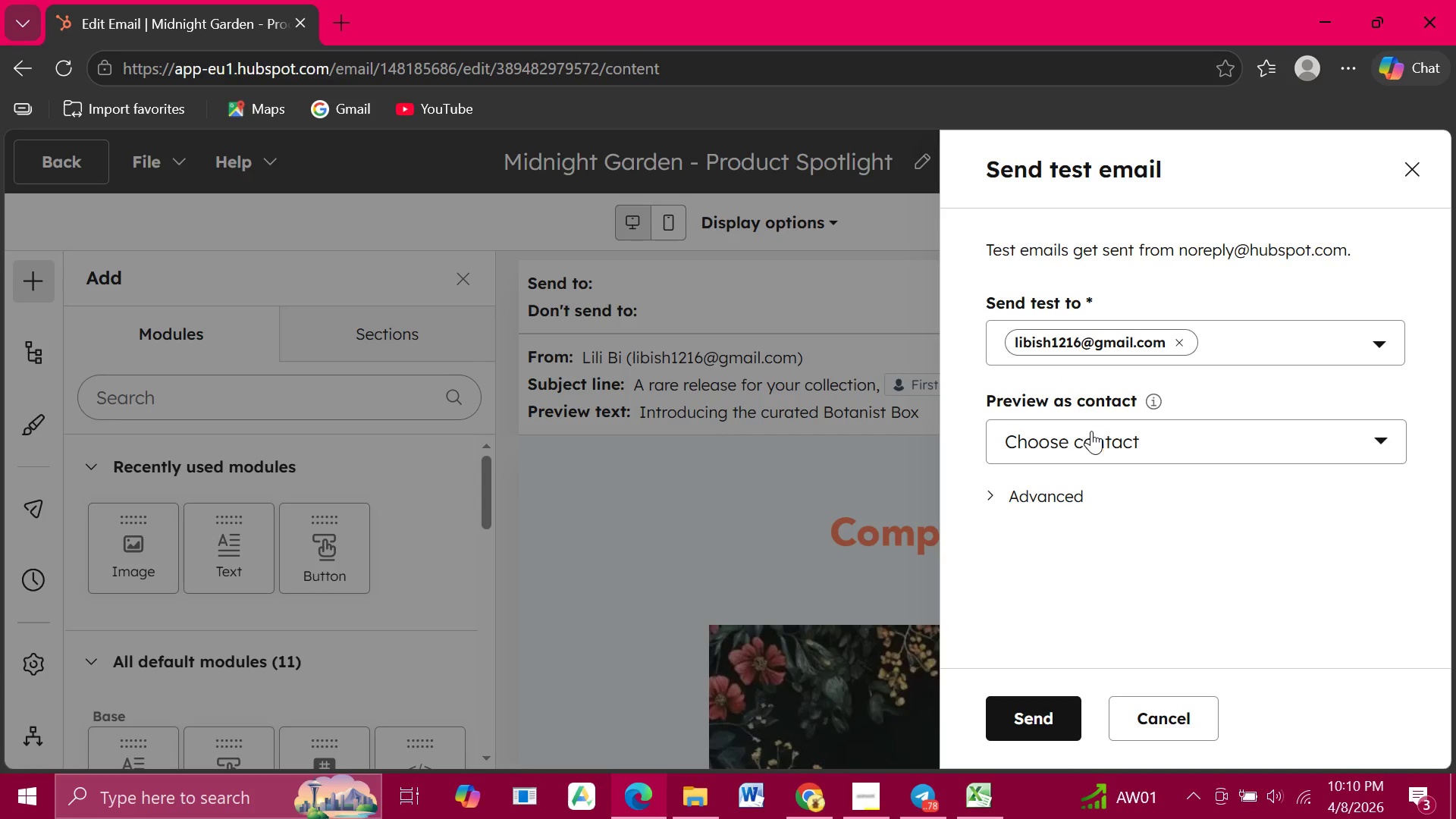 
left_click([1091, 431])
 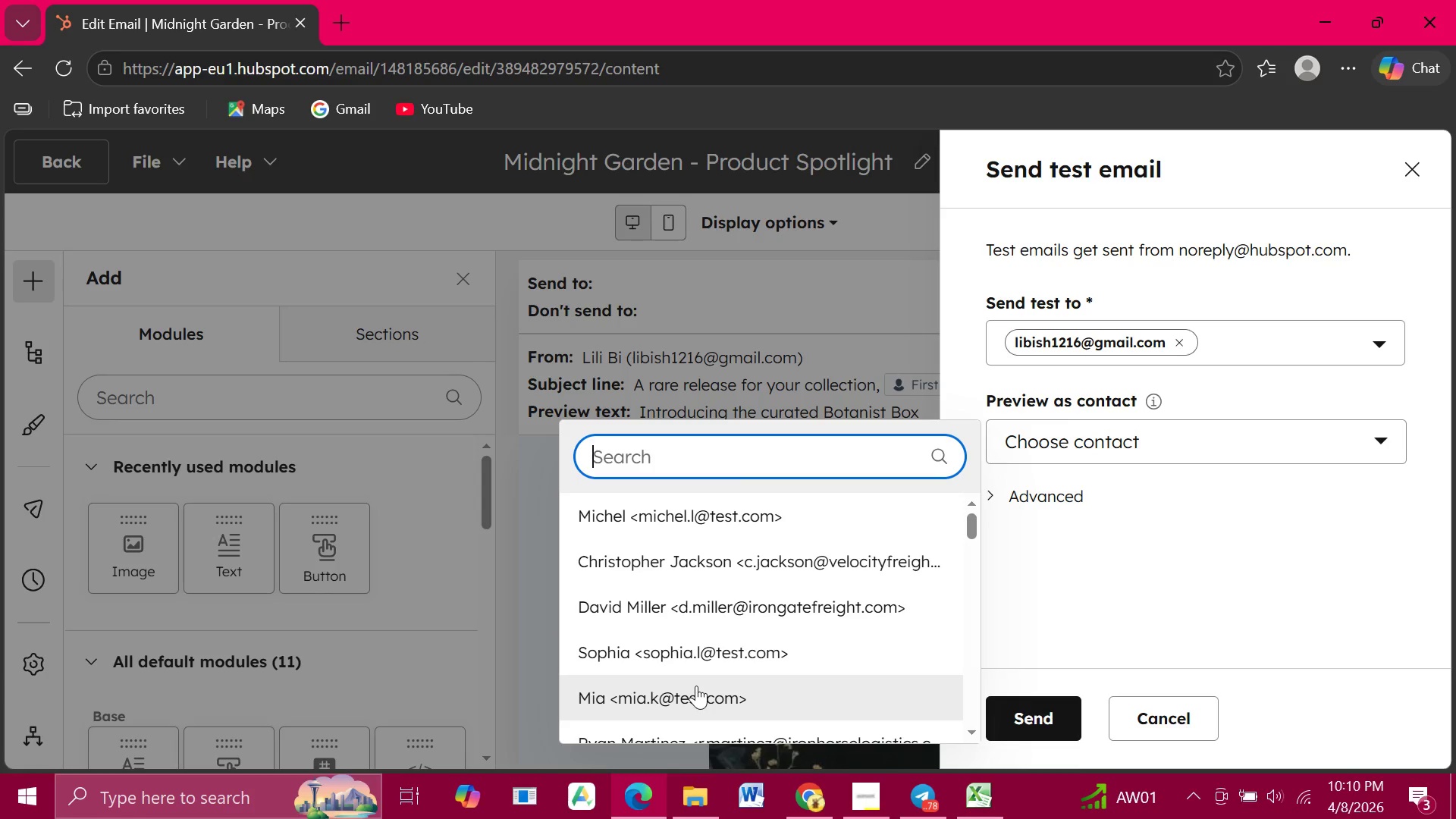 
left_click([696, 686])
 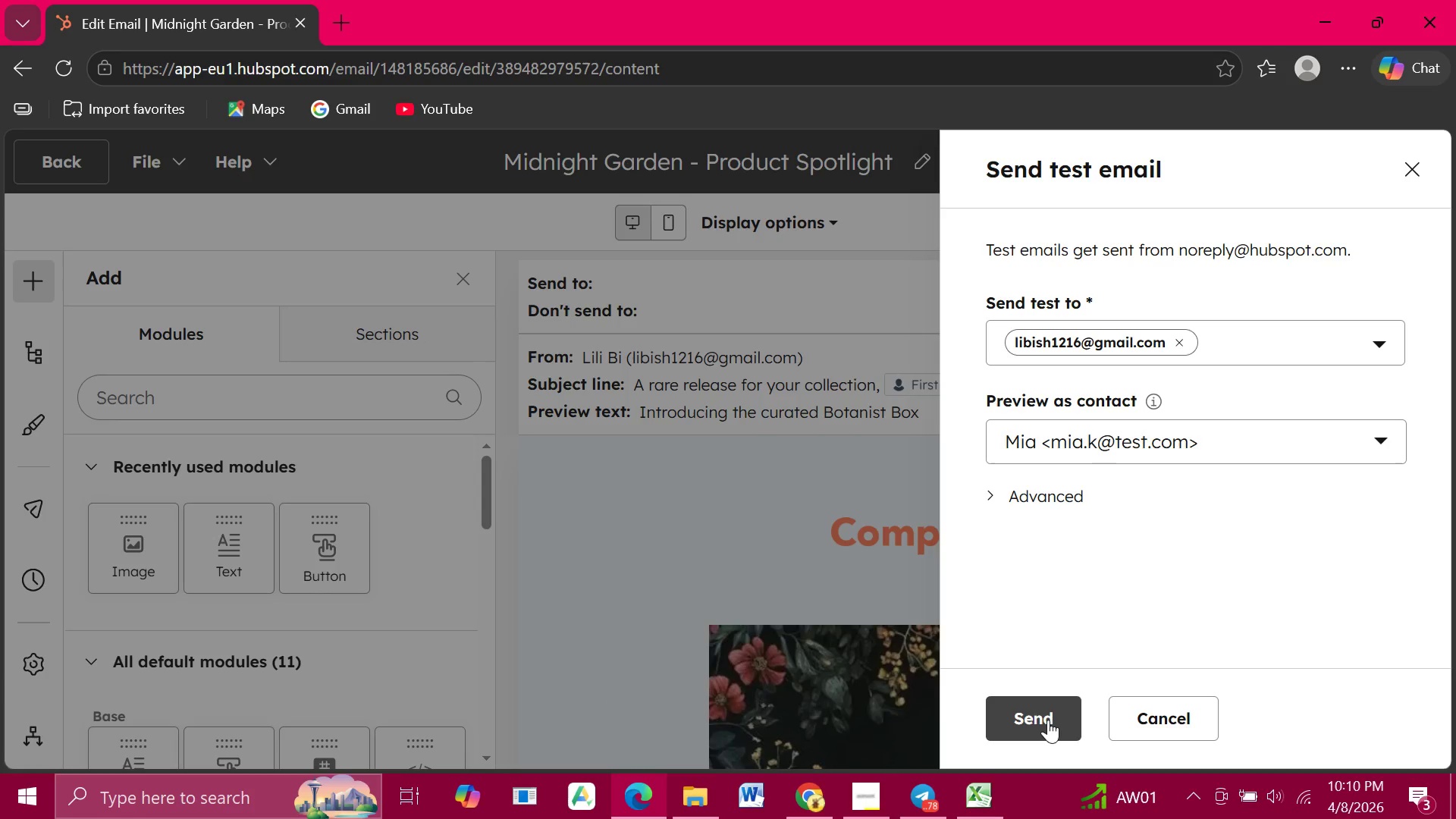 
left_click([1048, 720])
 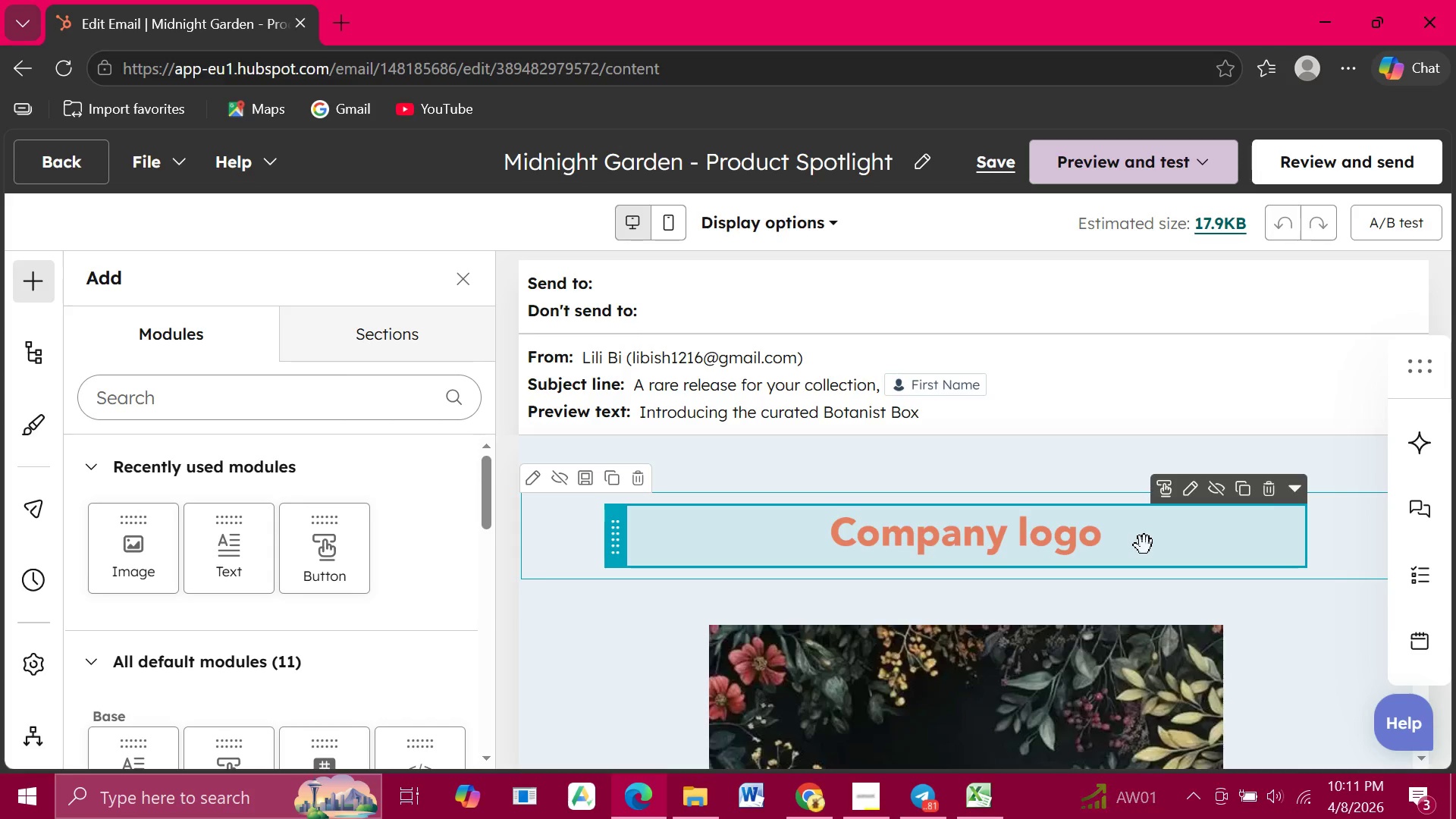 
wait(57.12)
 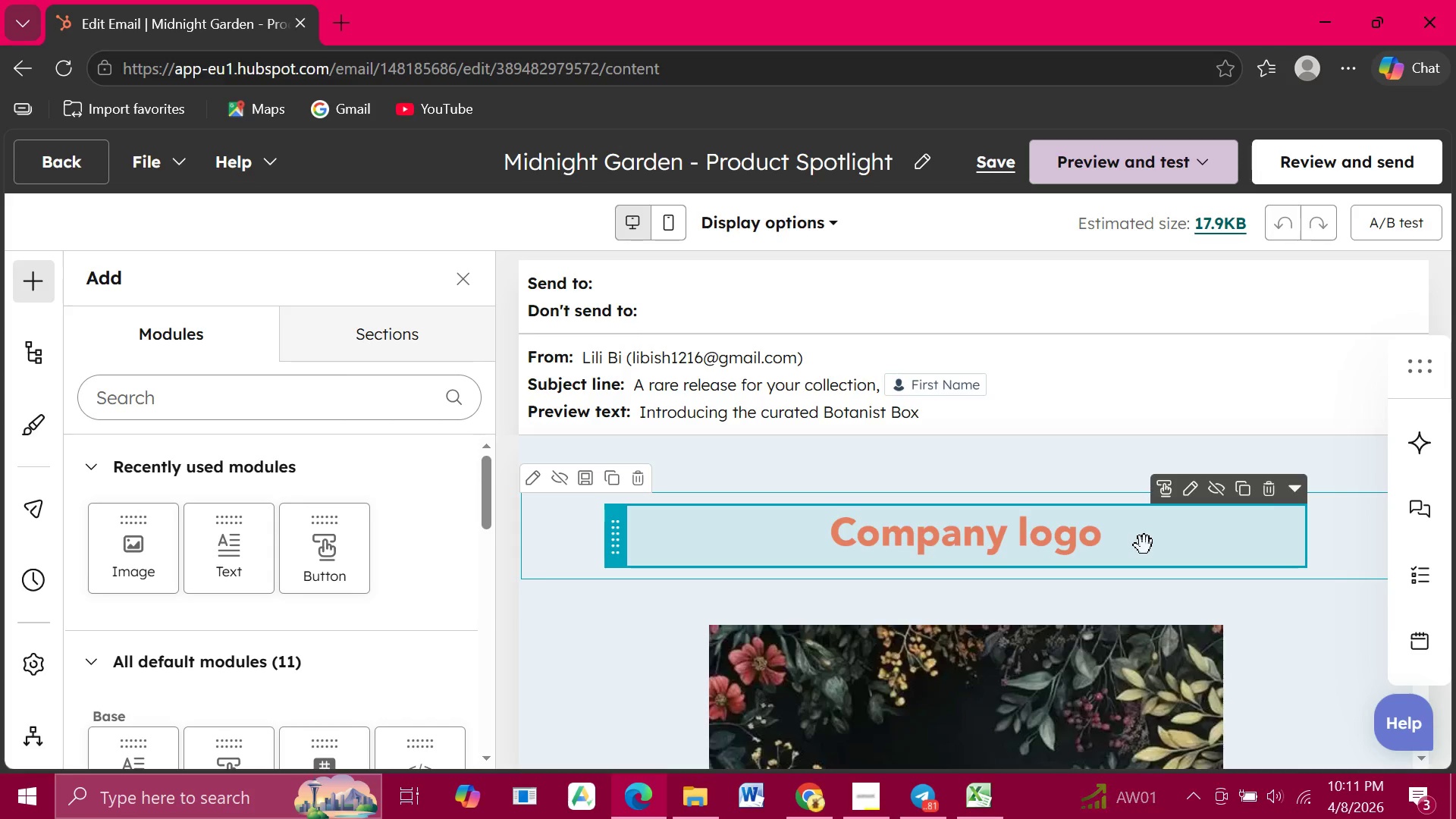 
left_click([36, 161])
 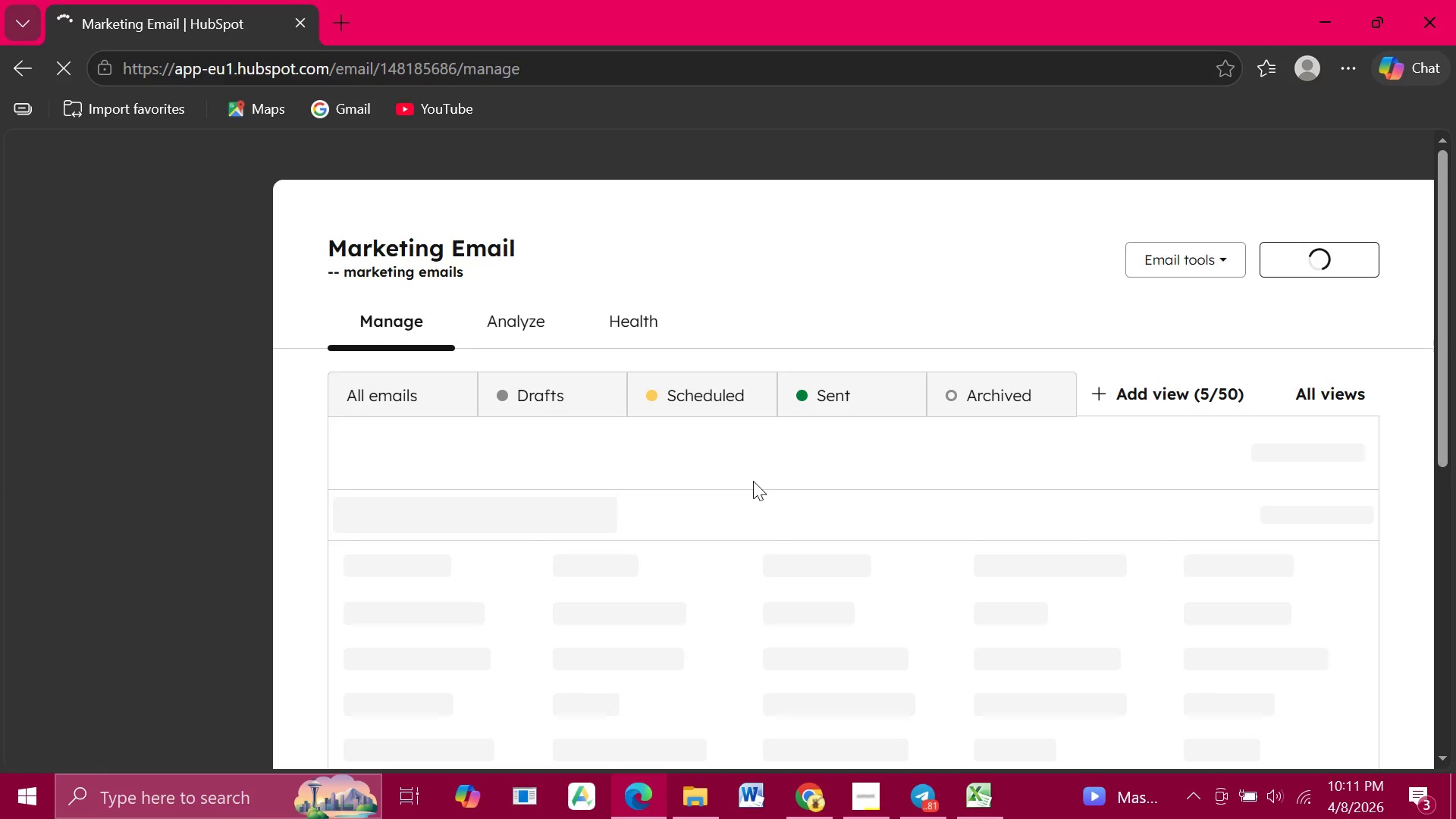 
scroll: coordinate [747, 510], scroll_direction: down, amount: 2.0
 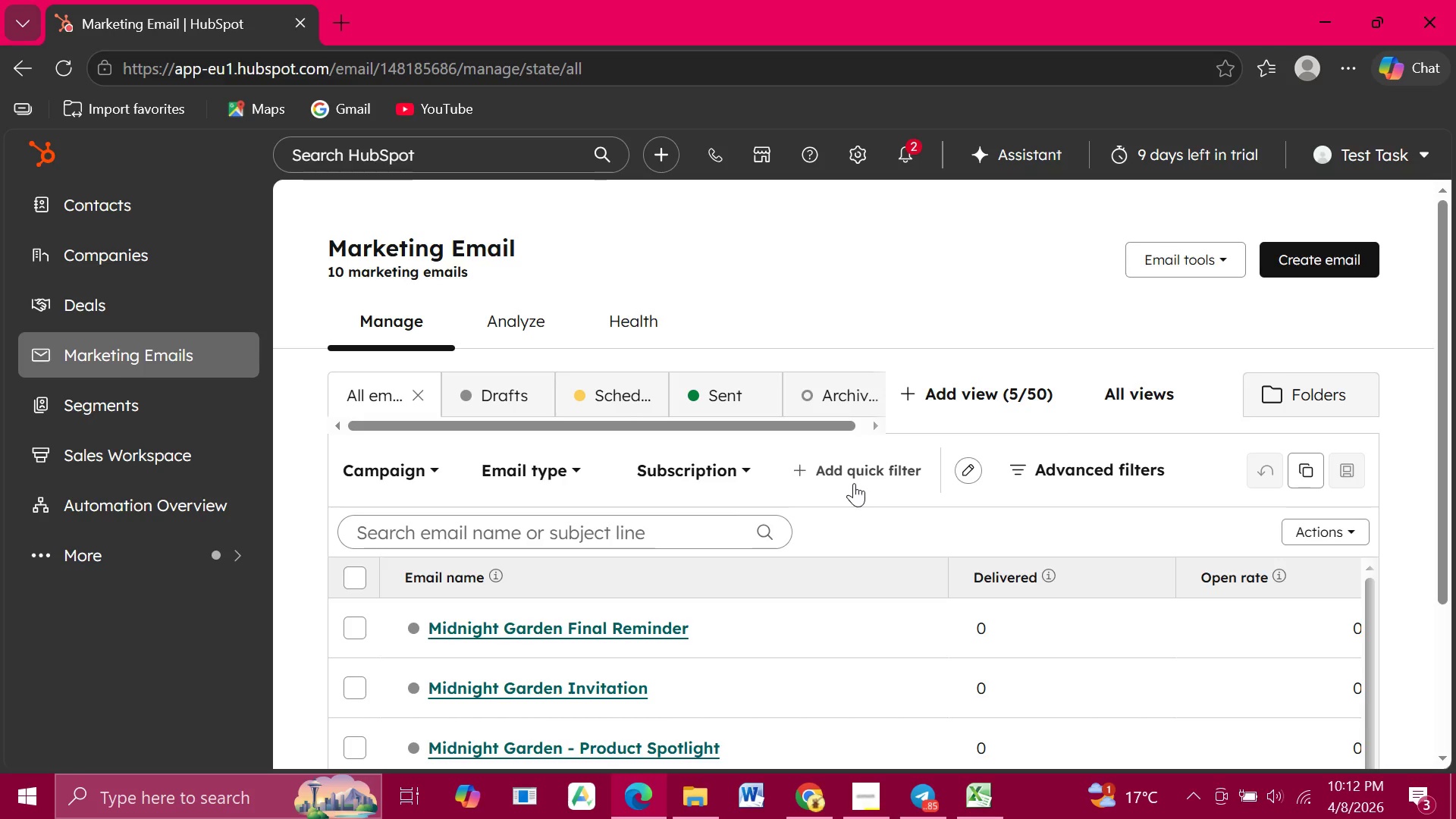 
wait(95.92)
 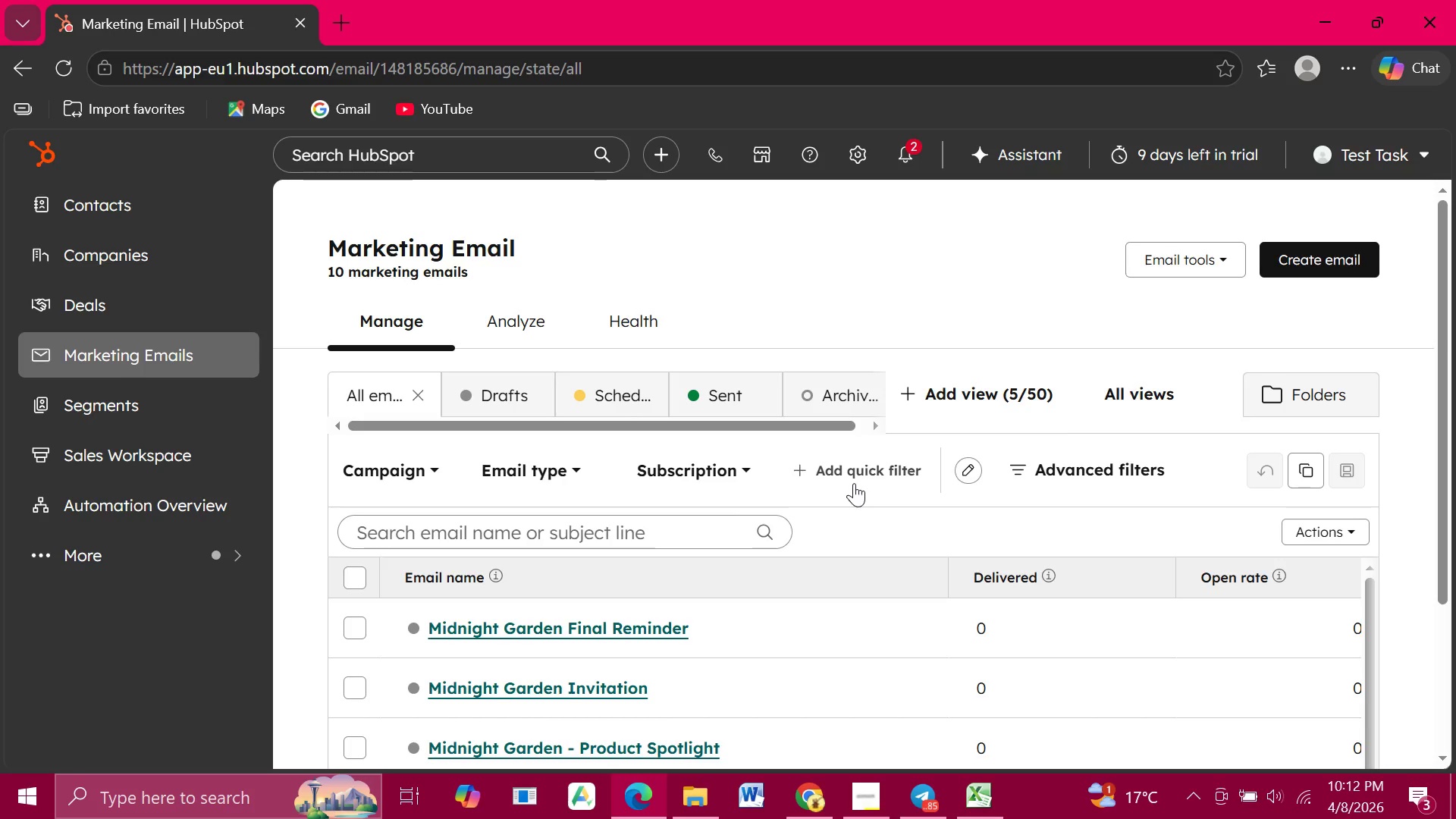 
left_click([560, 667])
 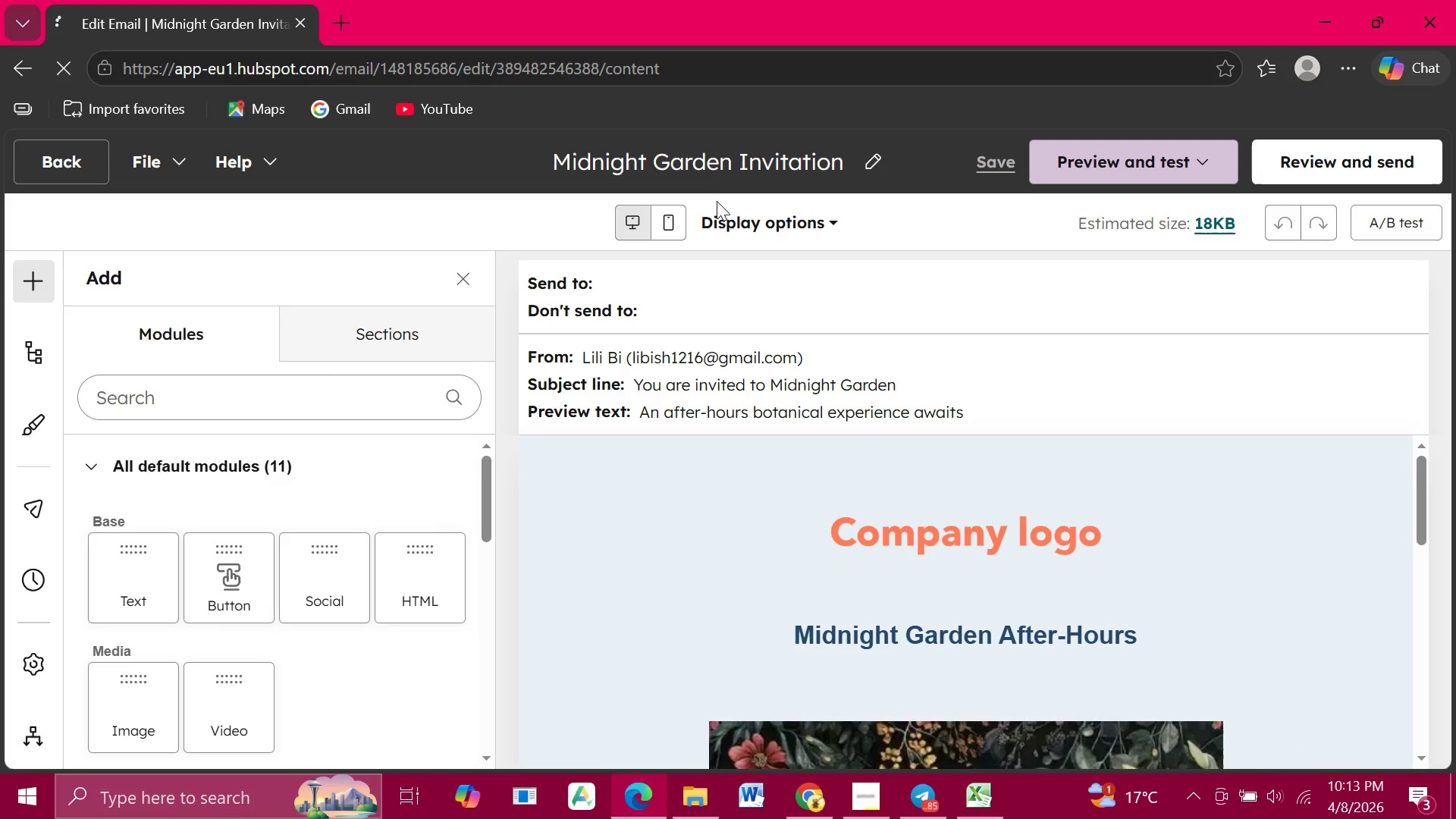 
wait(6.05)
 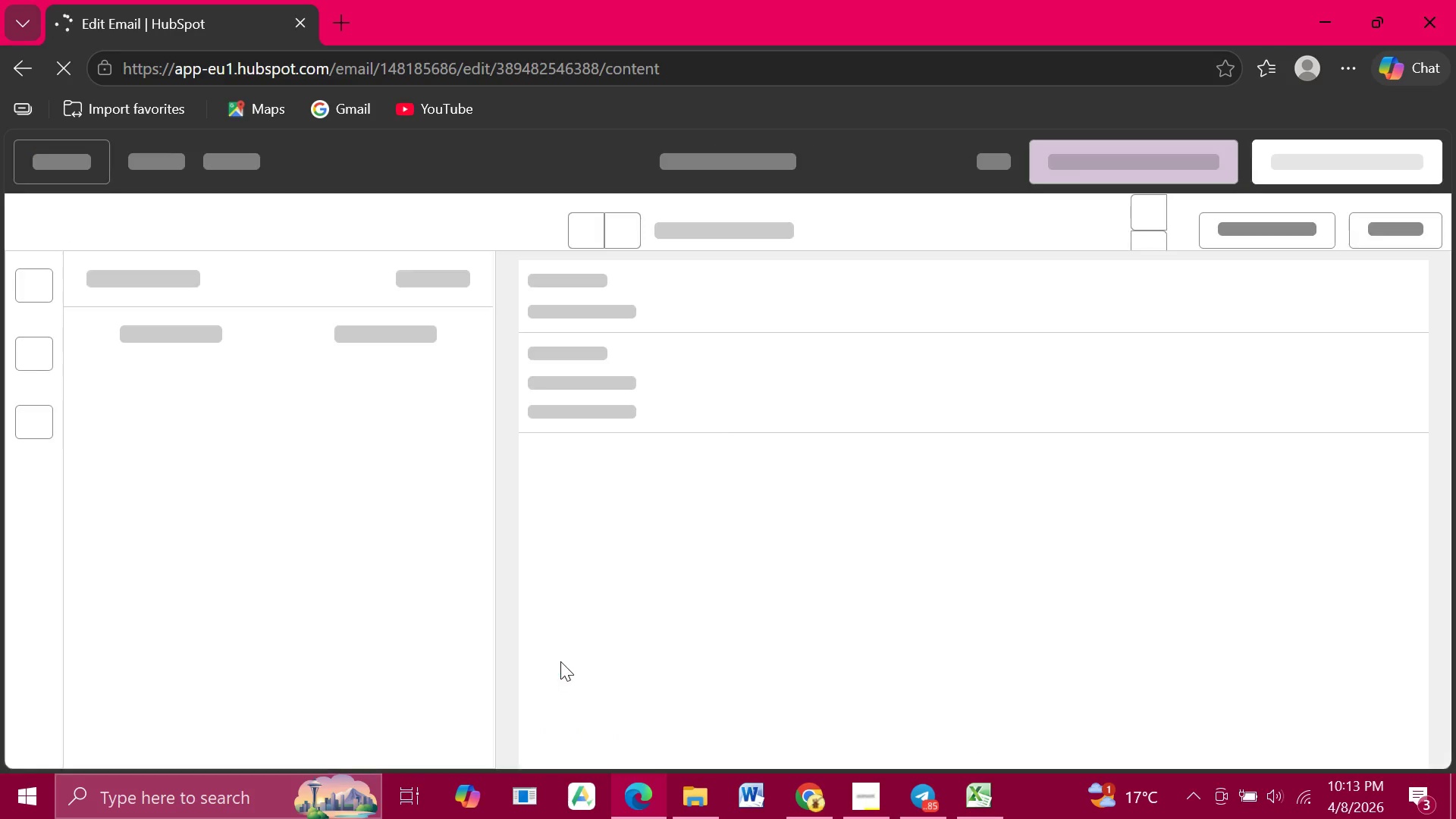 
left_click([1148, 157])
 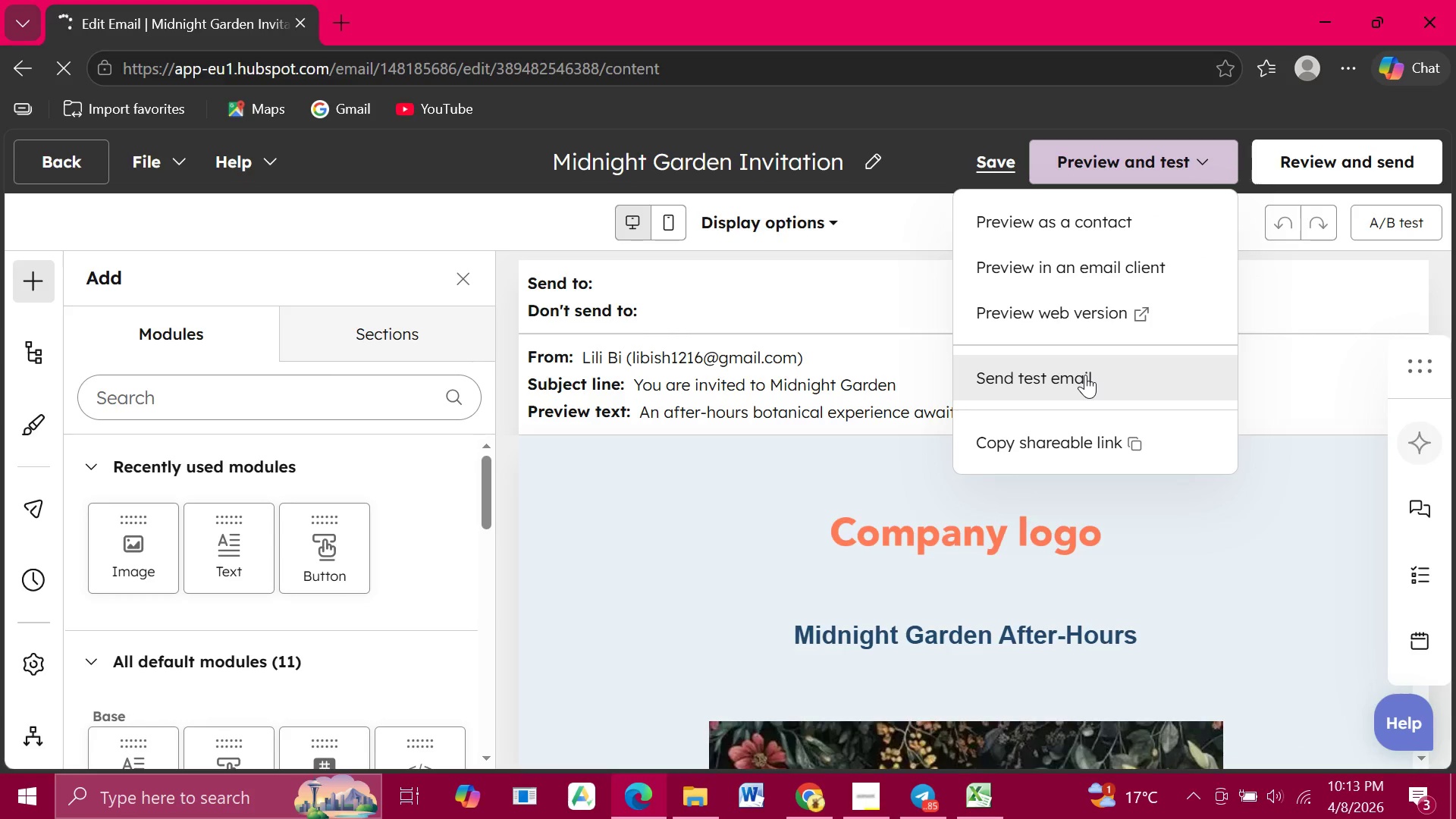 
left_click([1085, 375])
 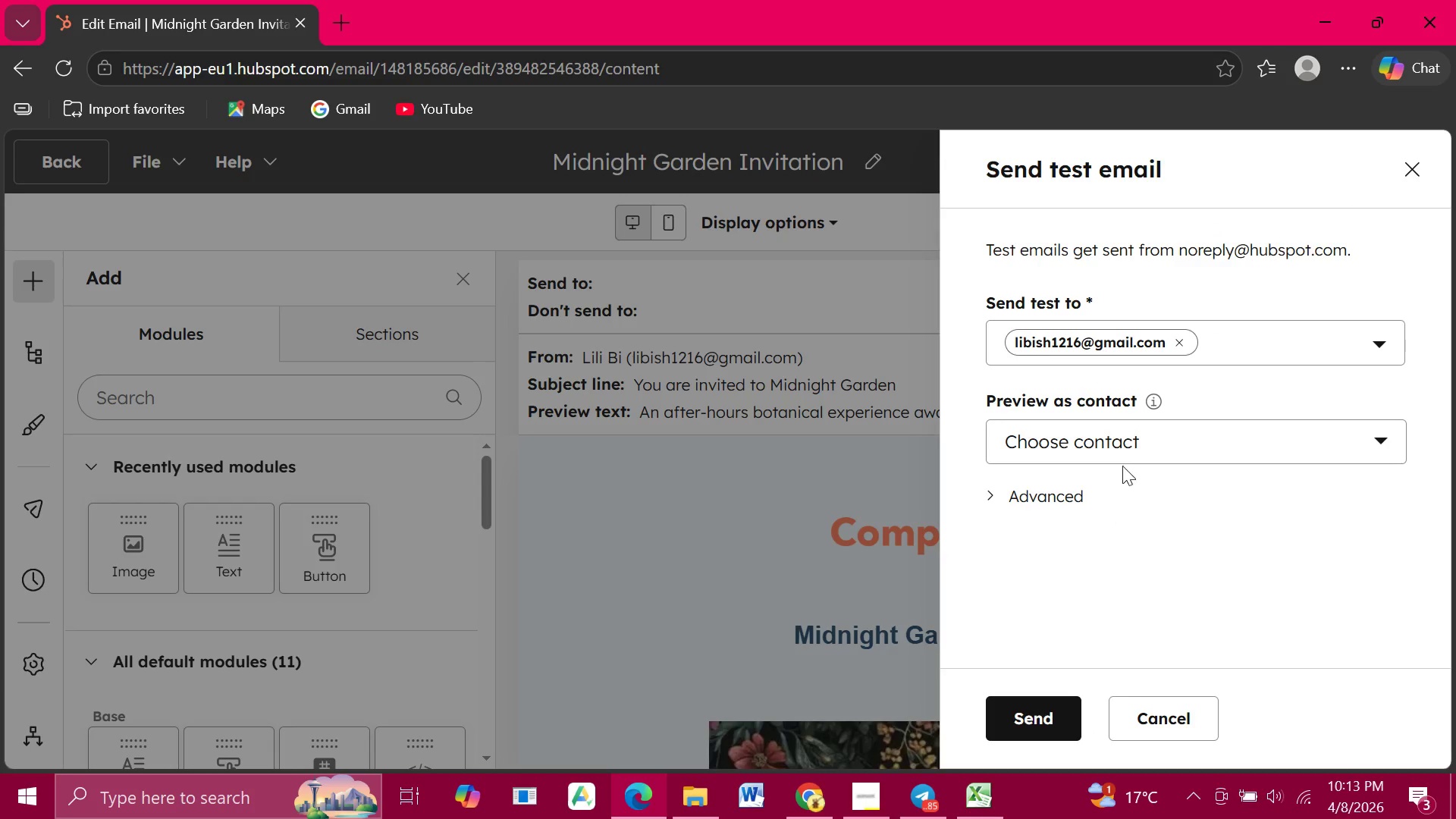 
left_click([1128, 434])
 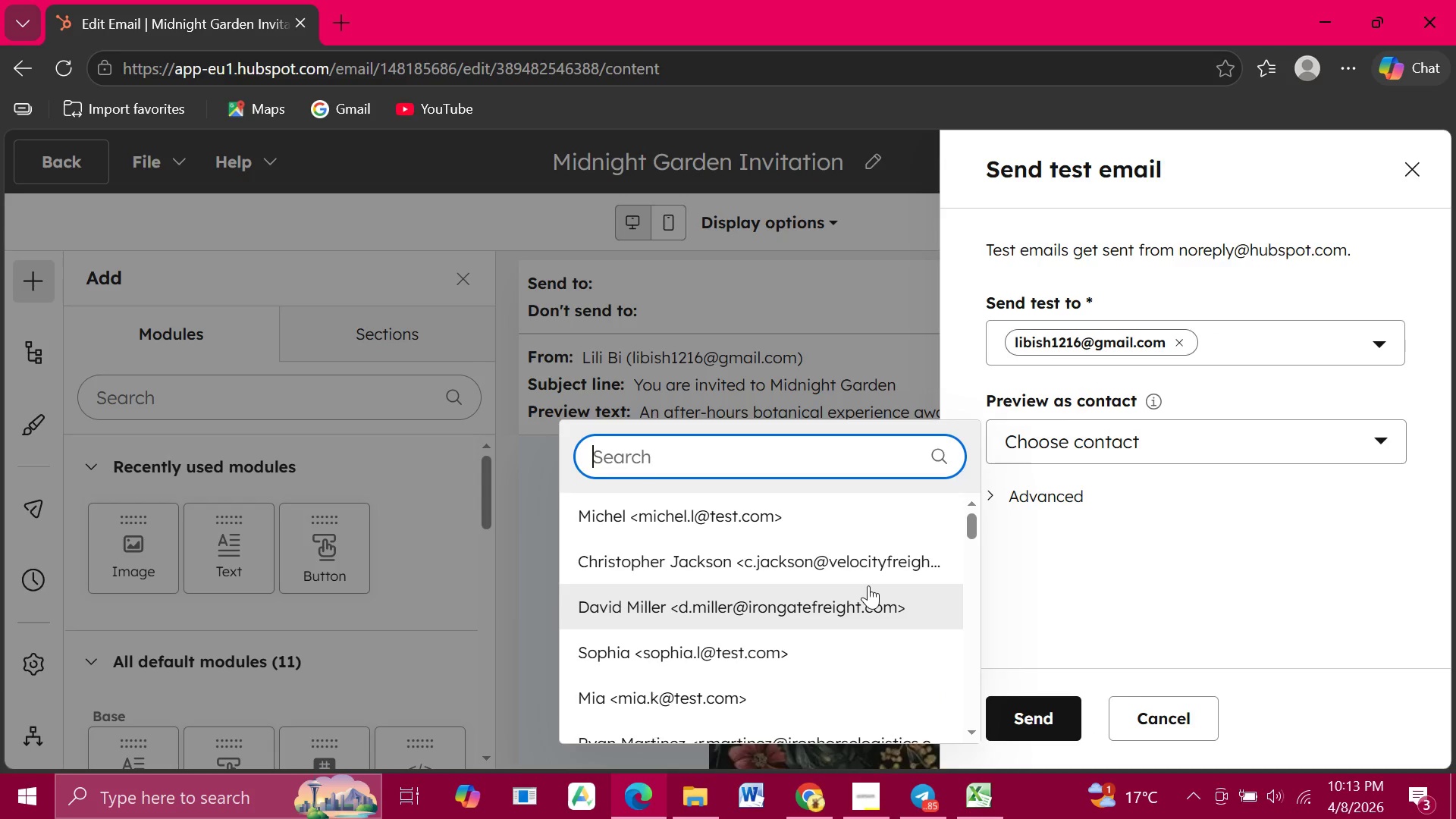 
left_click([868, 585])
 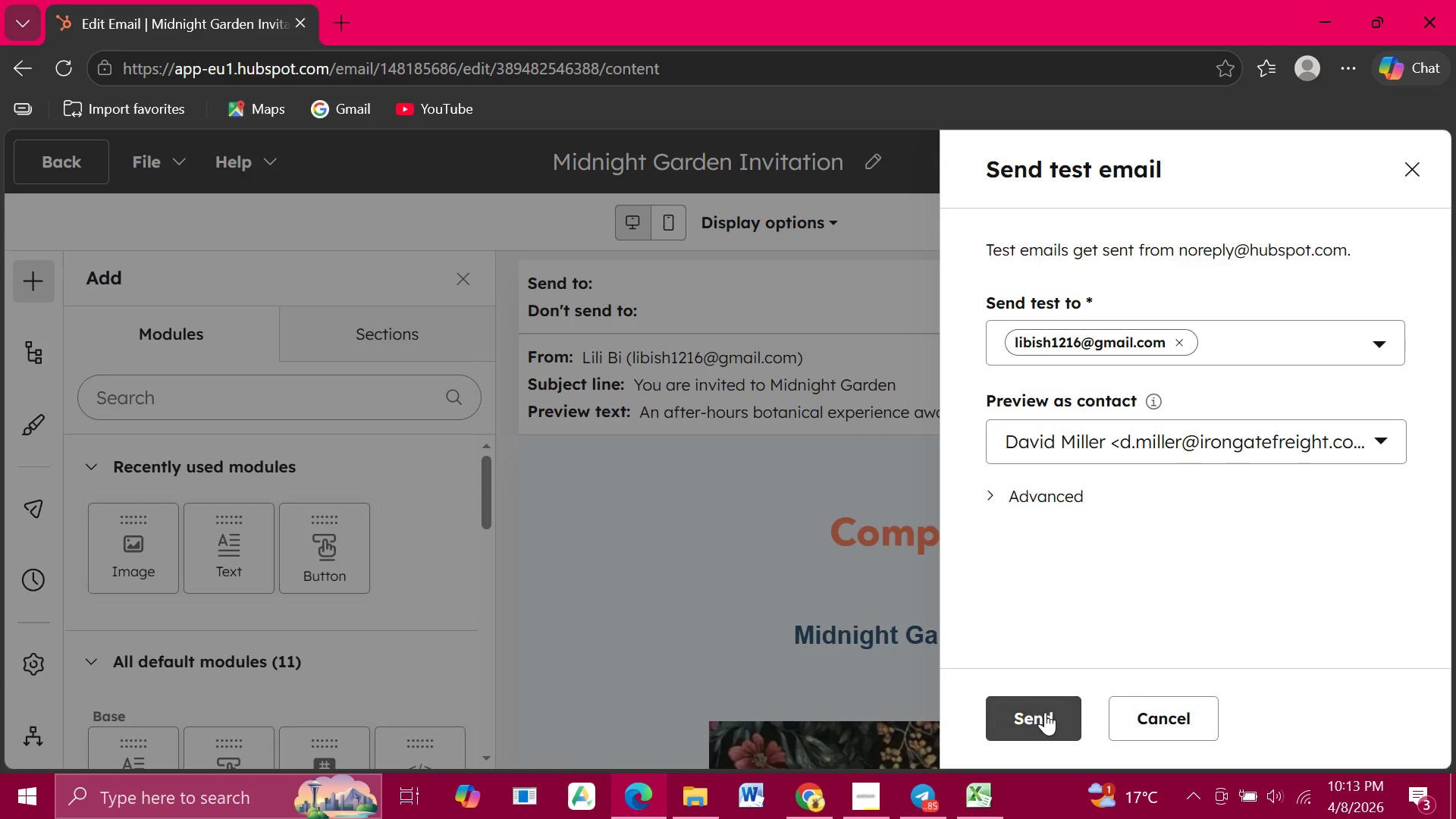 
left_click([1045, 712])
 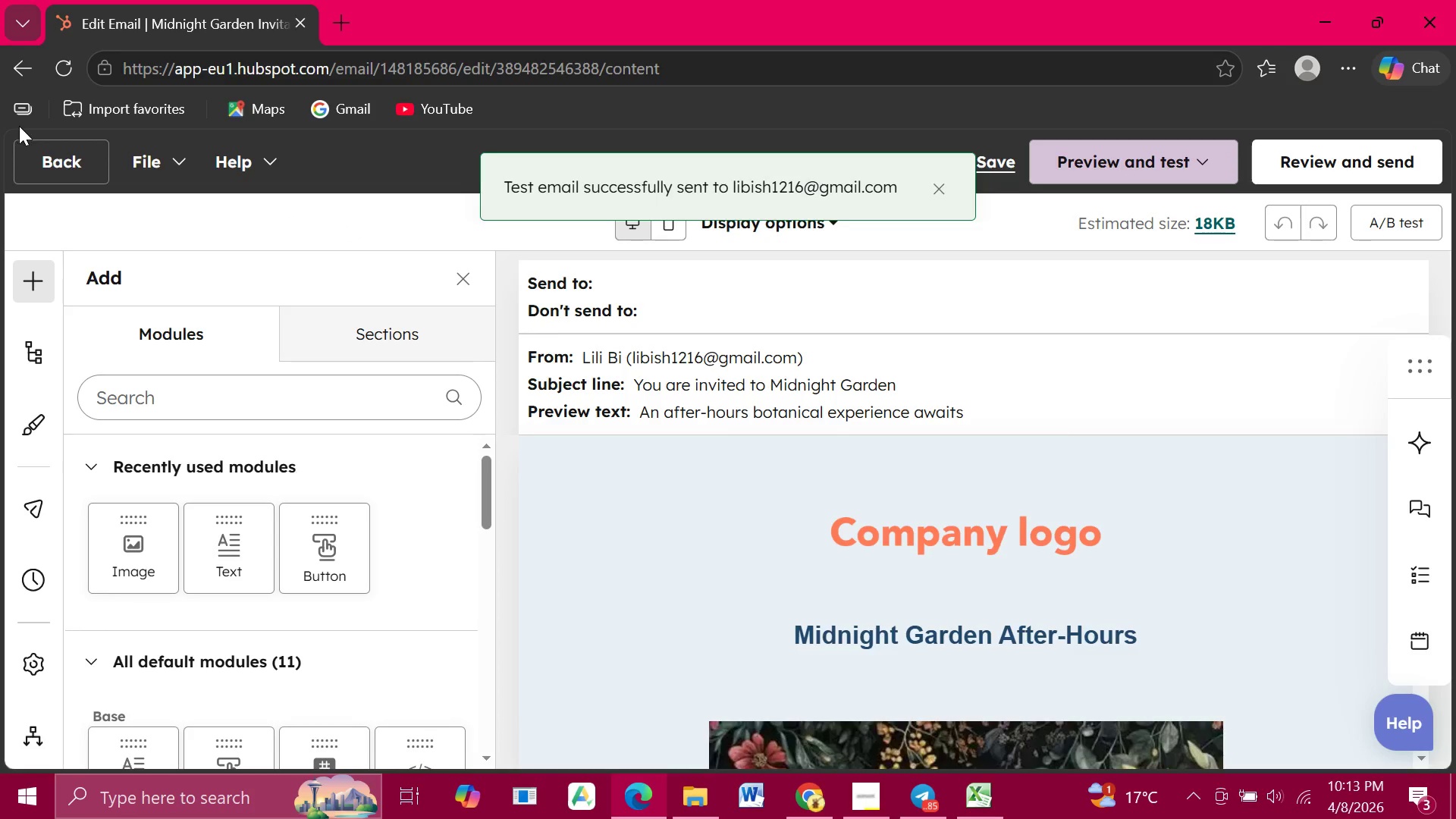 
left_click([53, 158])
 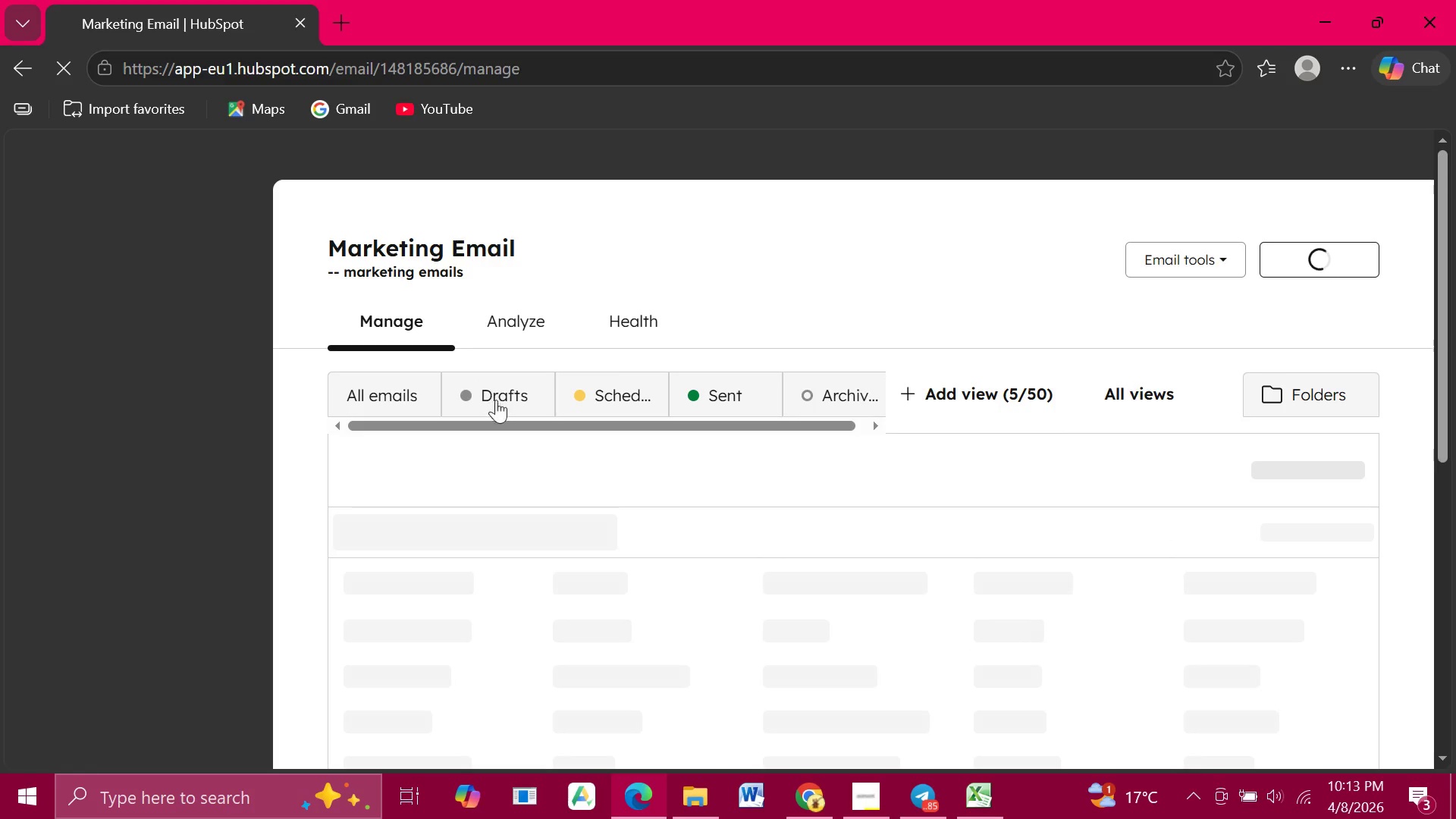 
wait(8.77)
 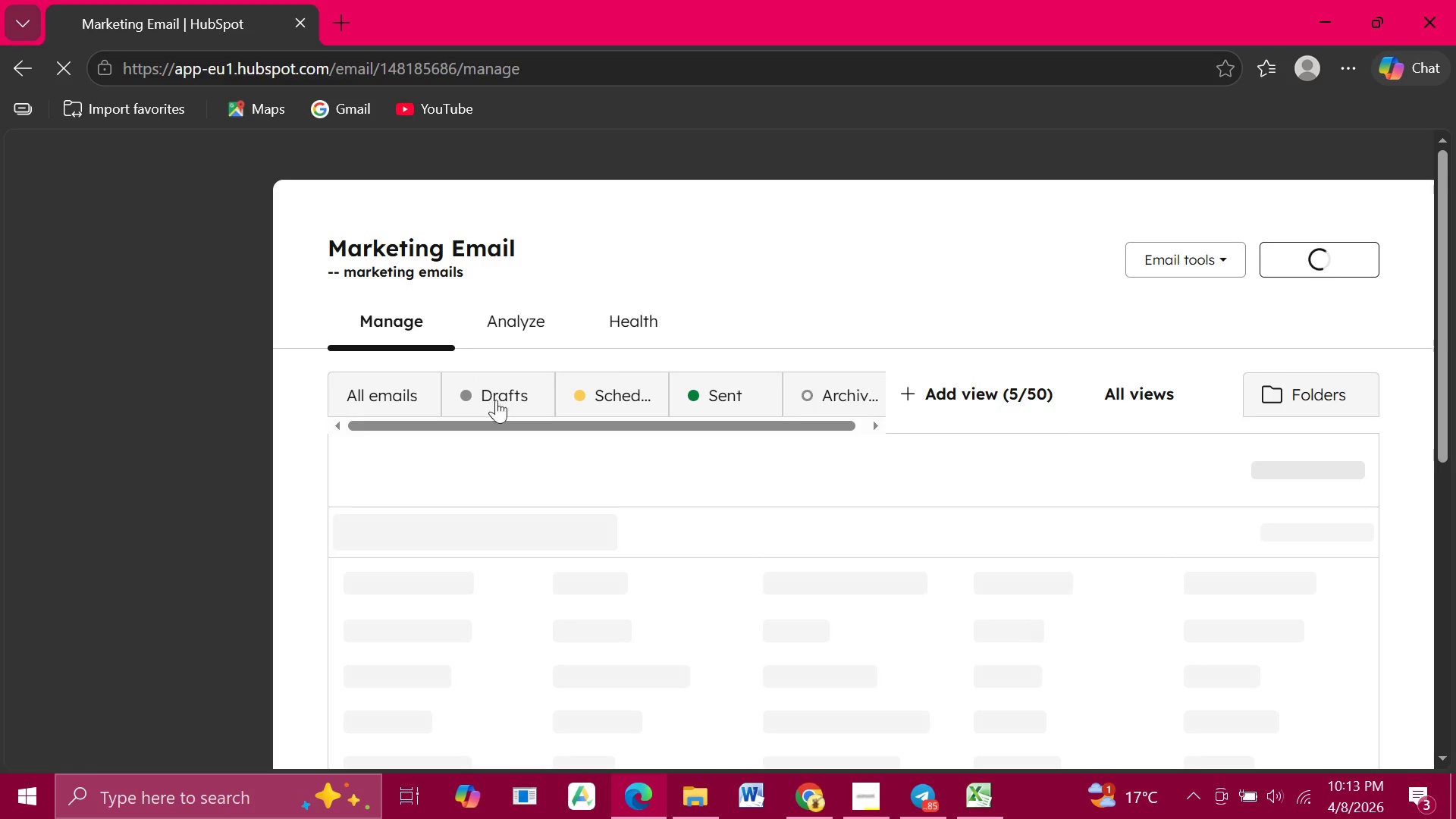 
scroll: coordinate [501, 475], scroll_direction: down, amount: 1.0
 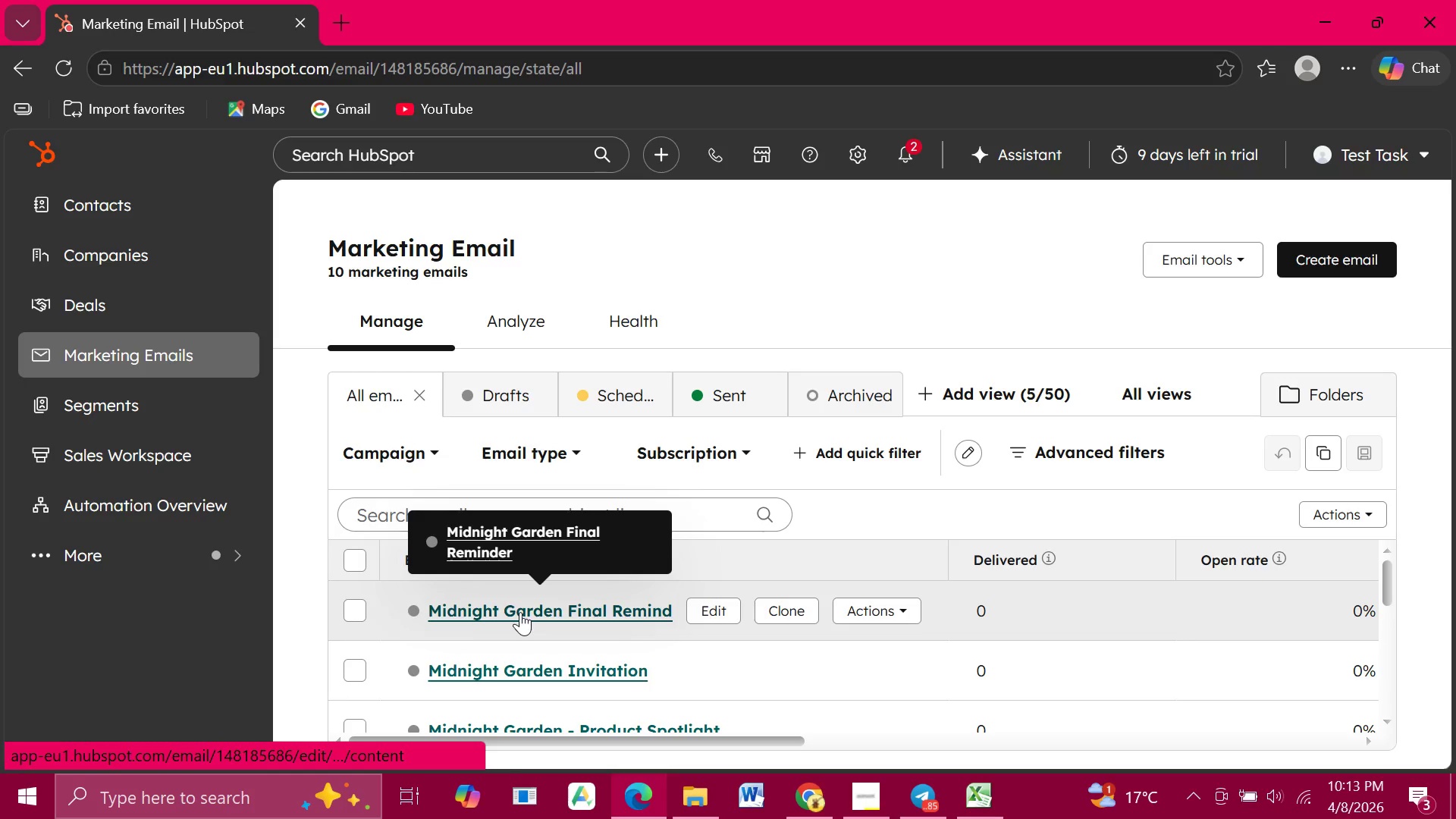 
left_click([520, 612])
 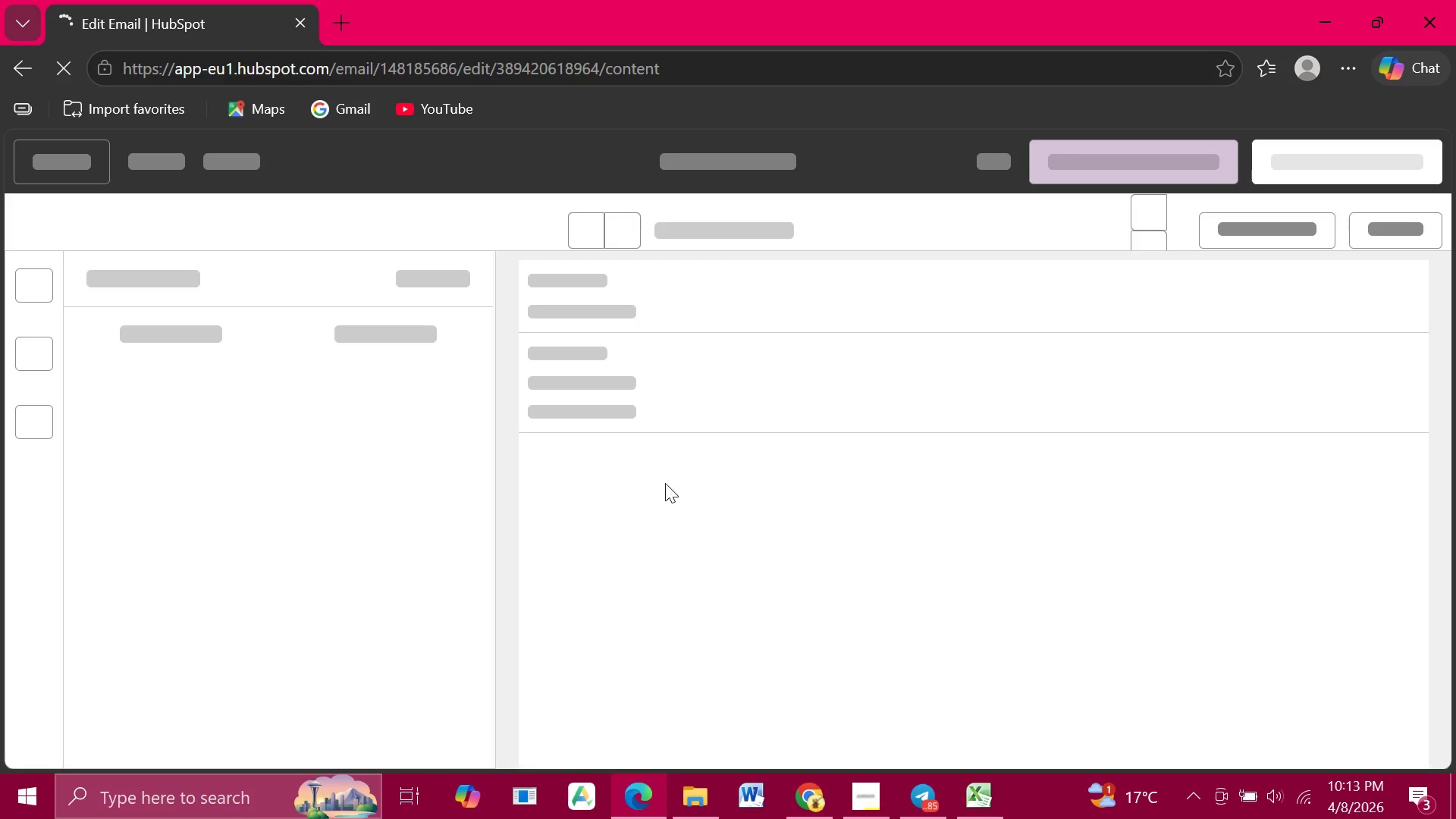 
mouse_move([800, 396])
 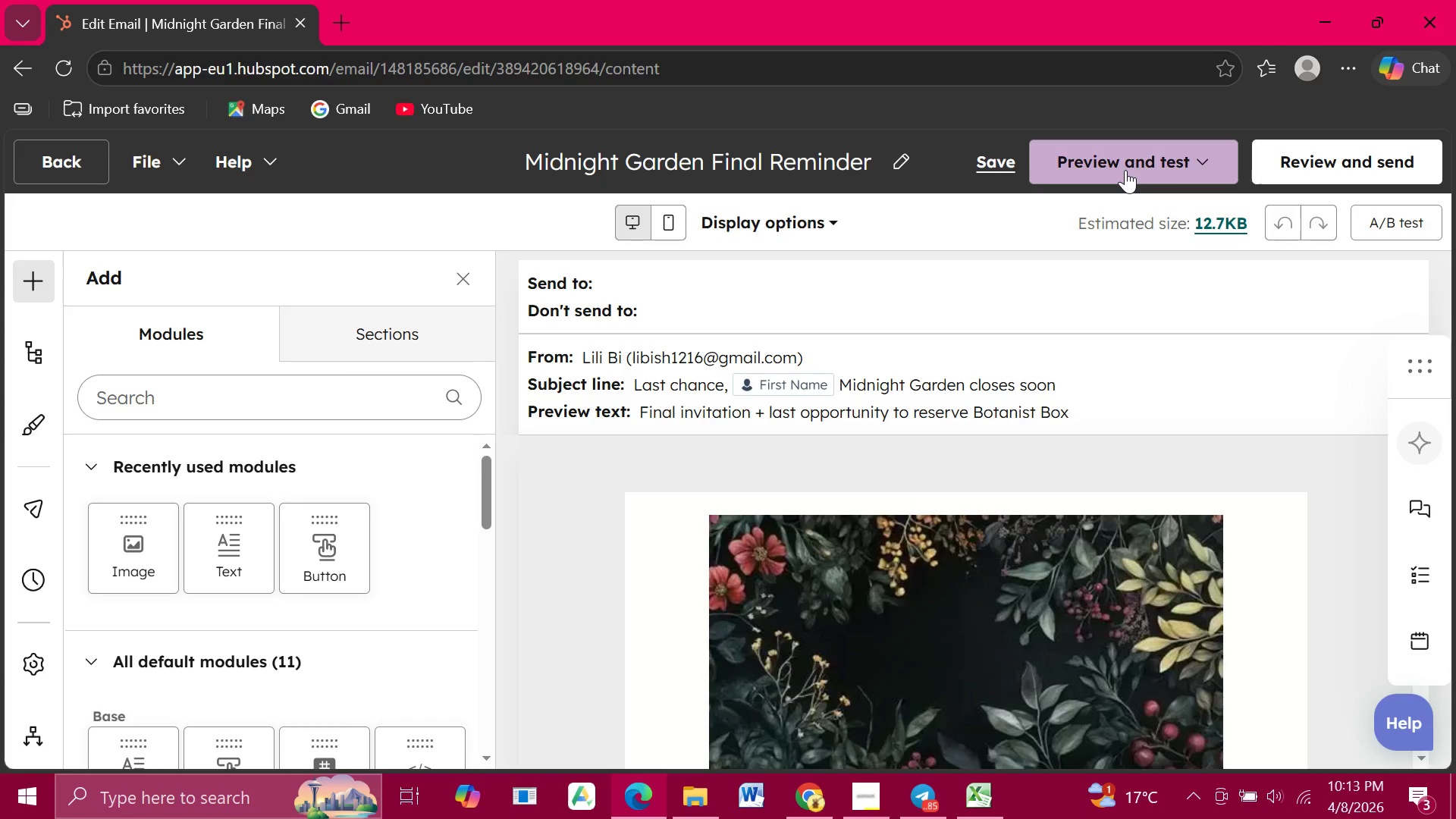 
left_click([1125, 170])
 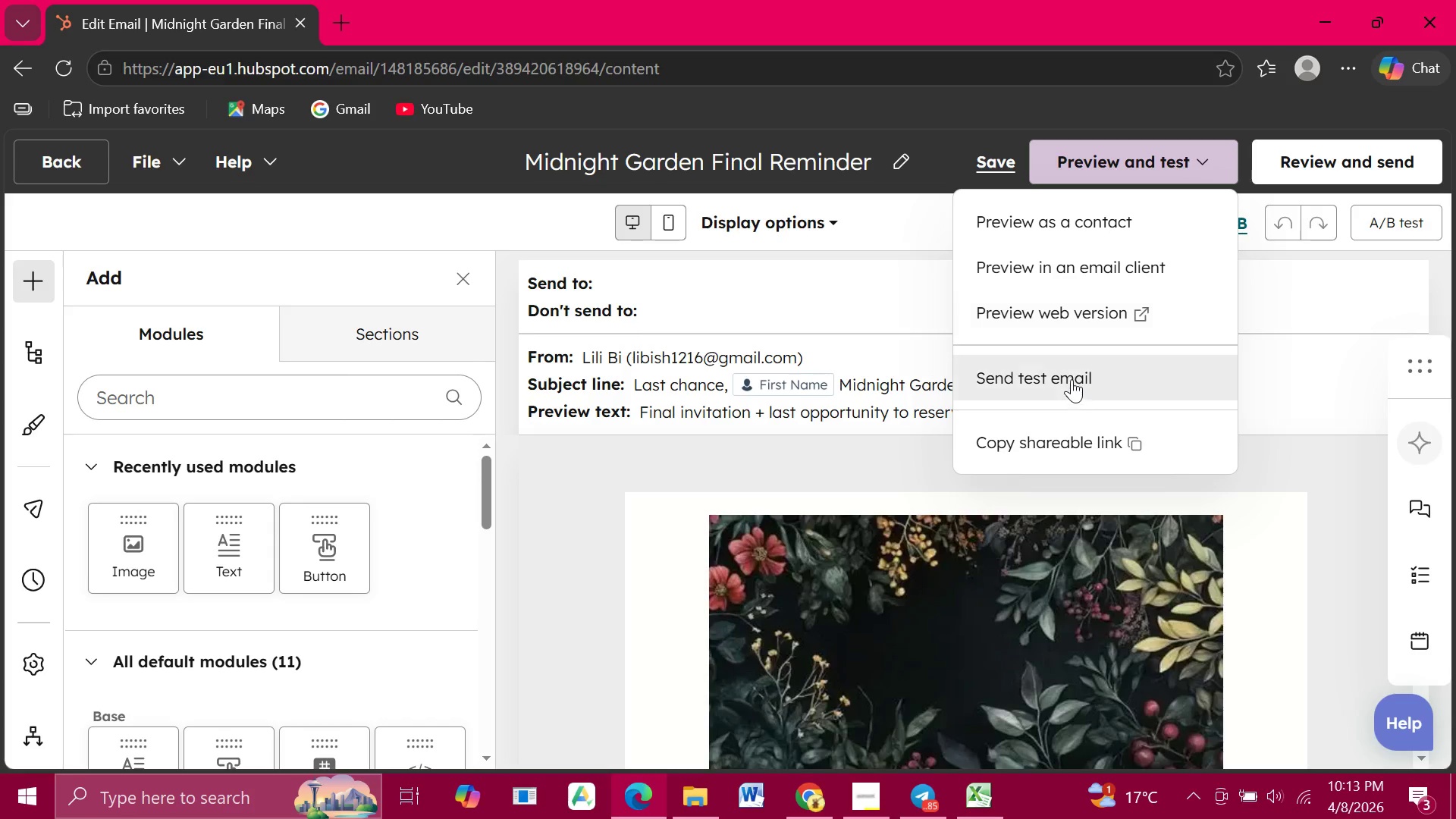 
left_click([1072, 365])
 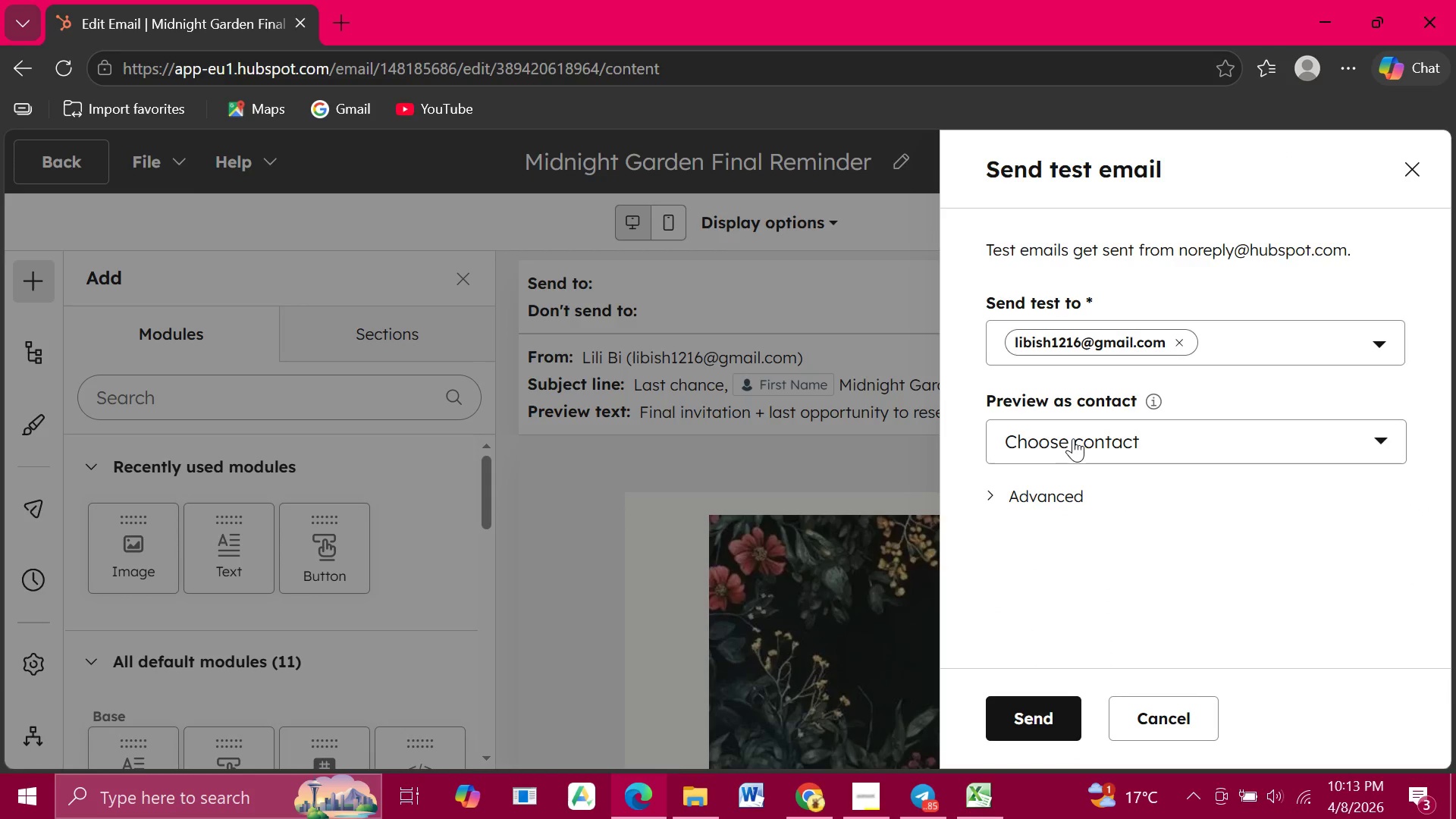 
left_click([1073, 438])
 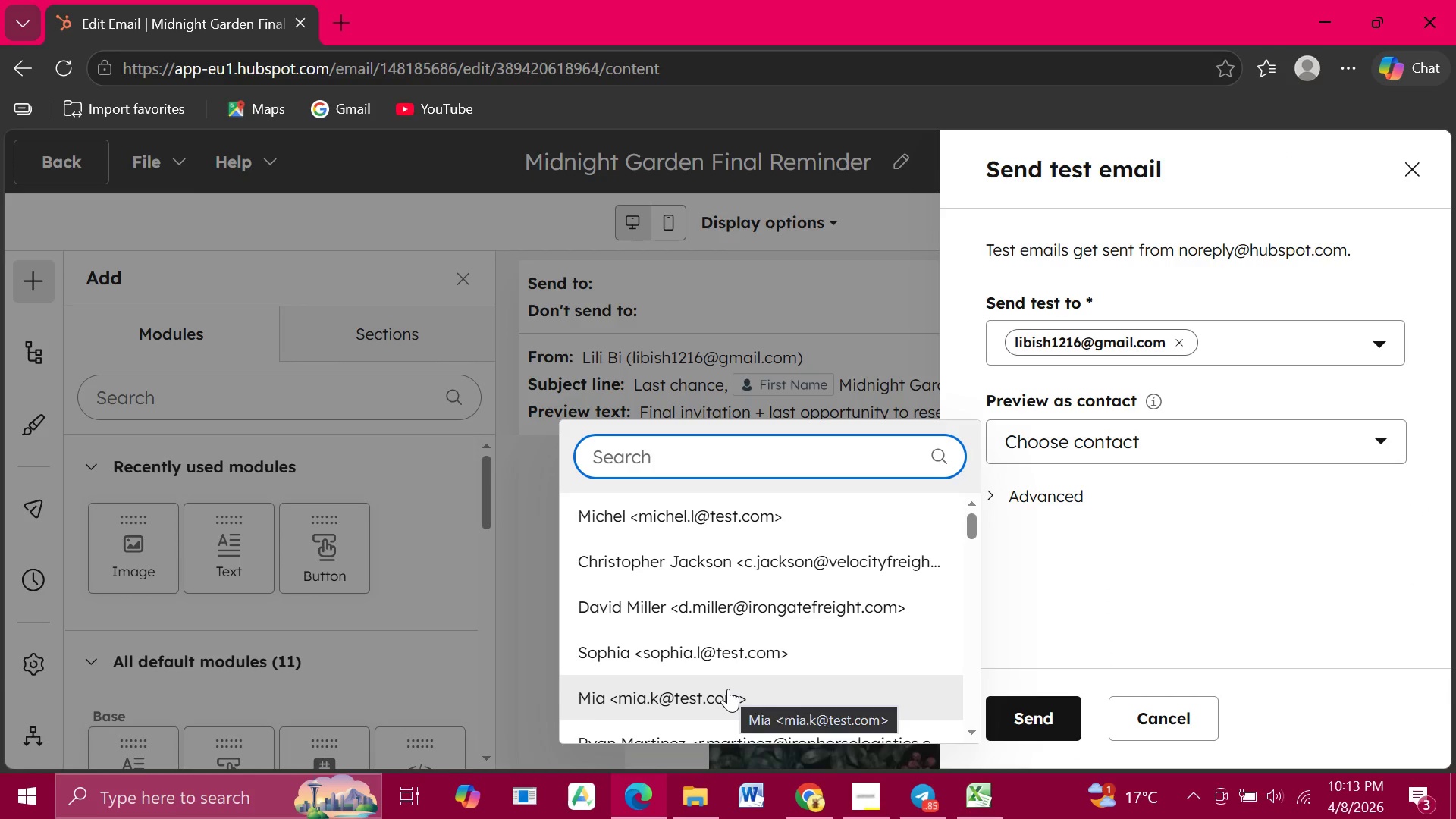 
scroll: coordinate [728, 689], scroll_direction: down, amount: 2.0
 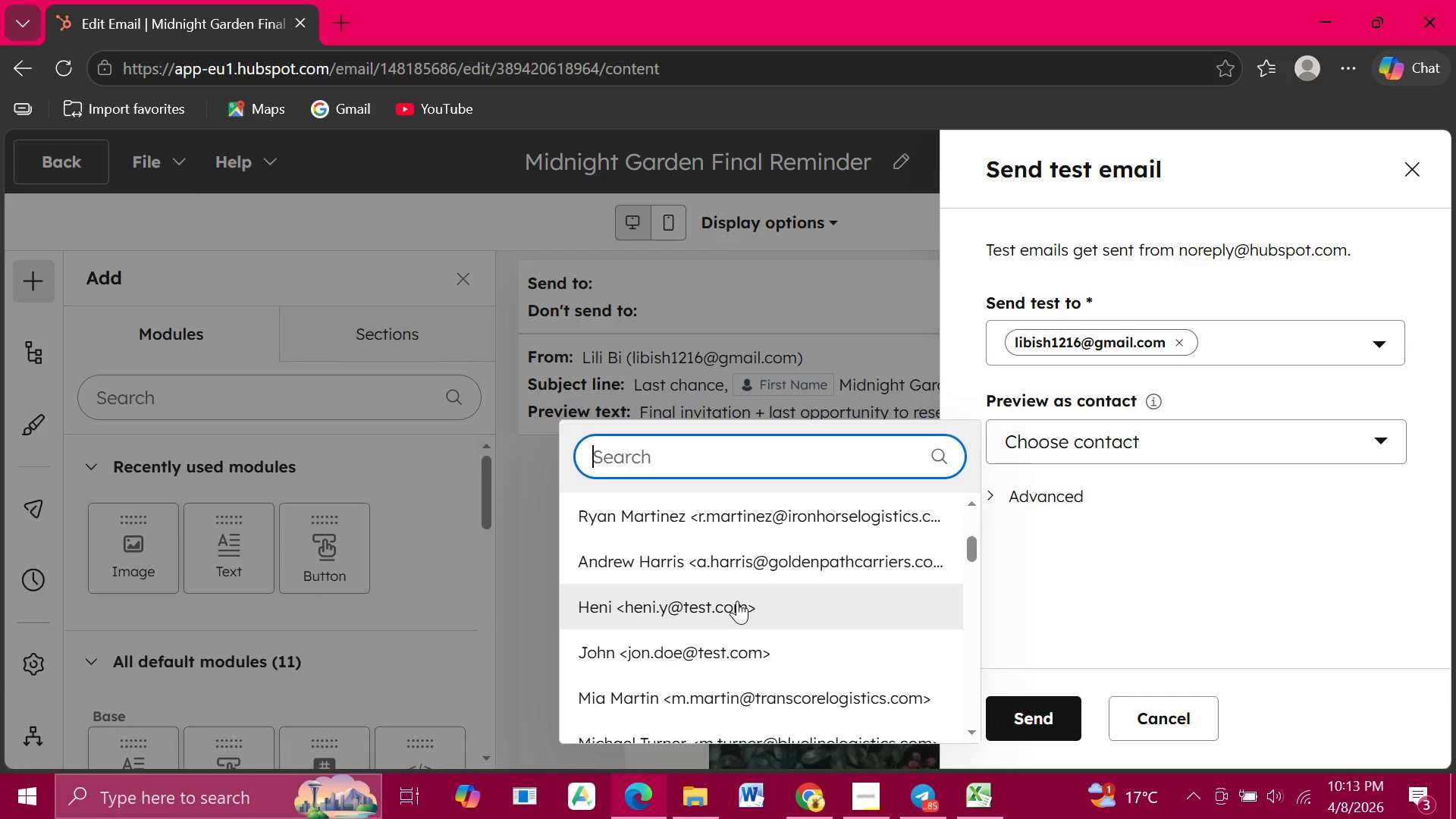 
left_click([737, 601])
 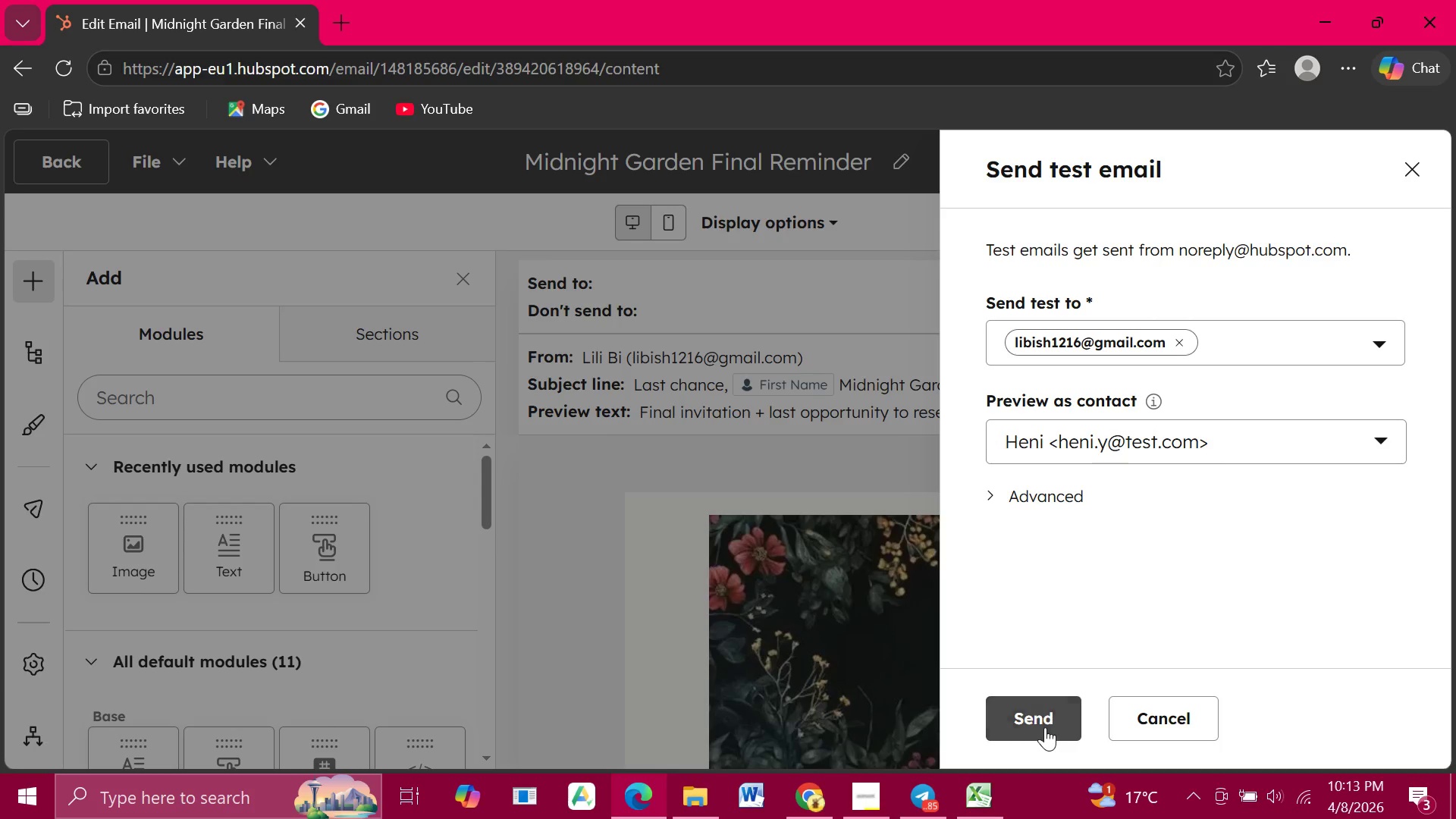 
left_click([1045, 727])
 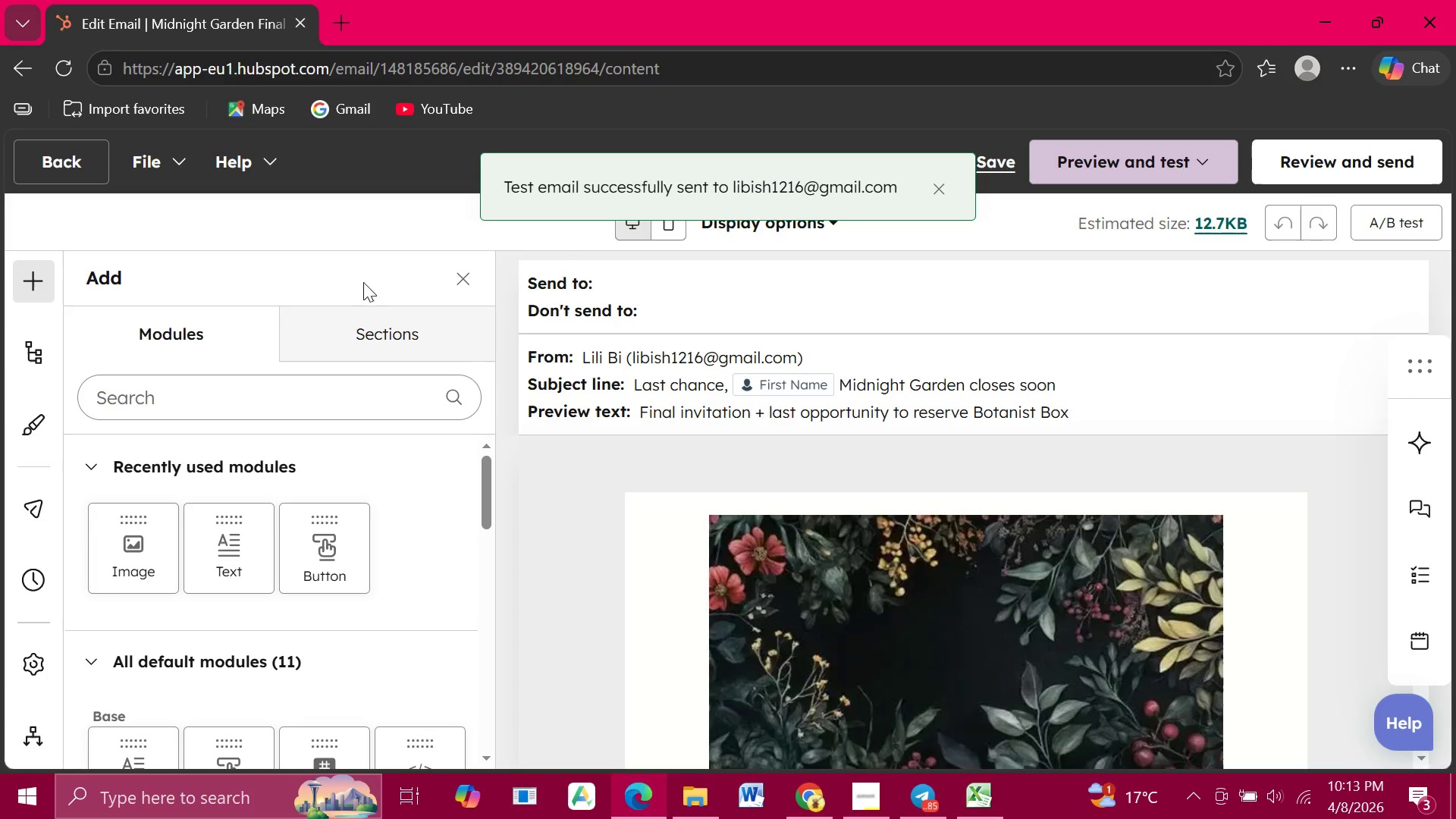 
scroll: coordinate [528, 564], scroll_direction: up, amount: 6.0
 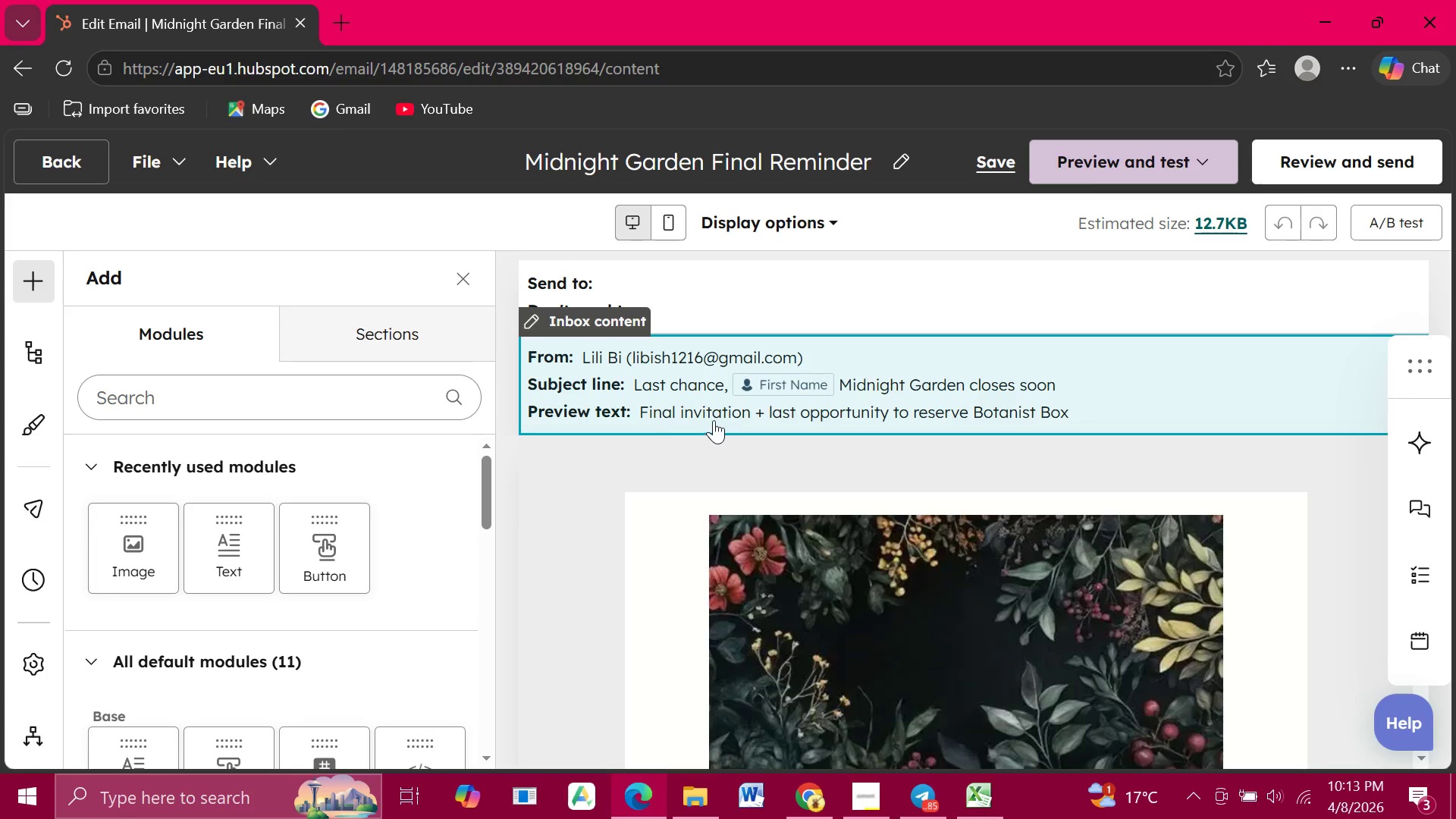 